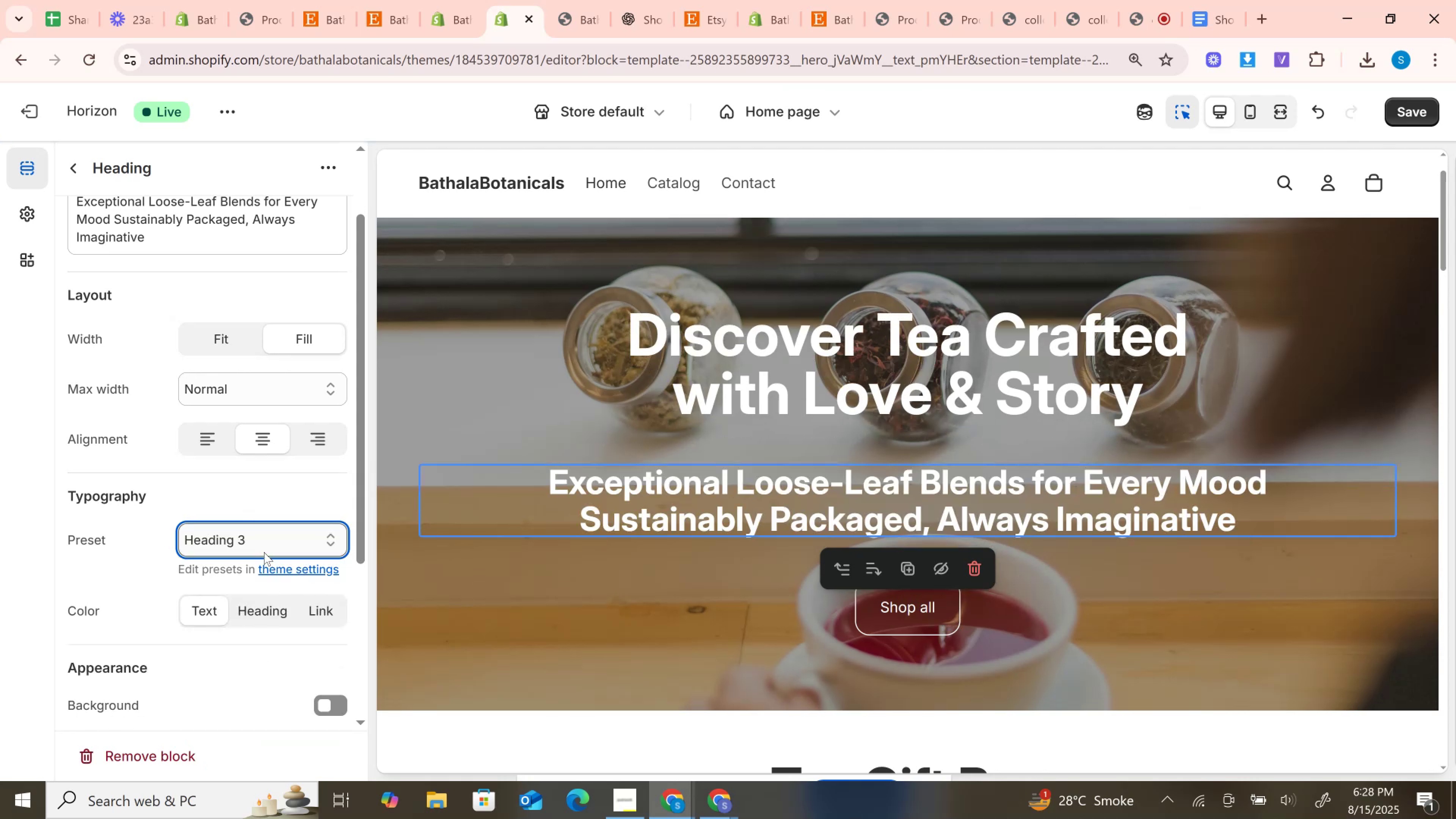 
left_click([262, 543])
 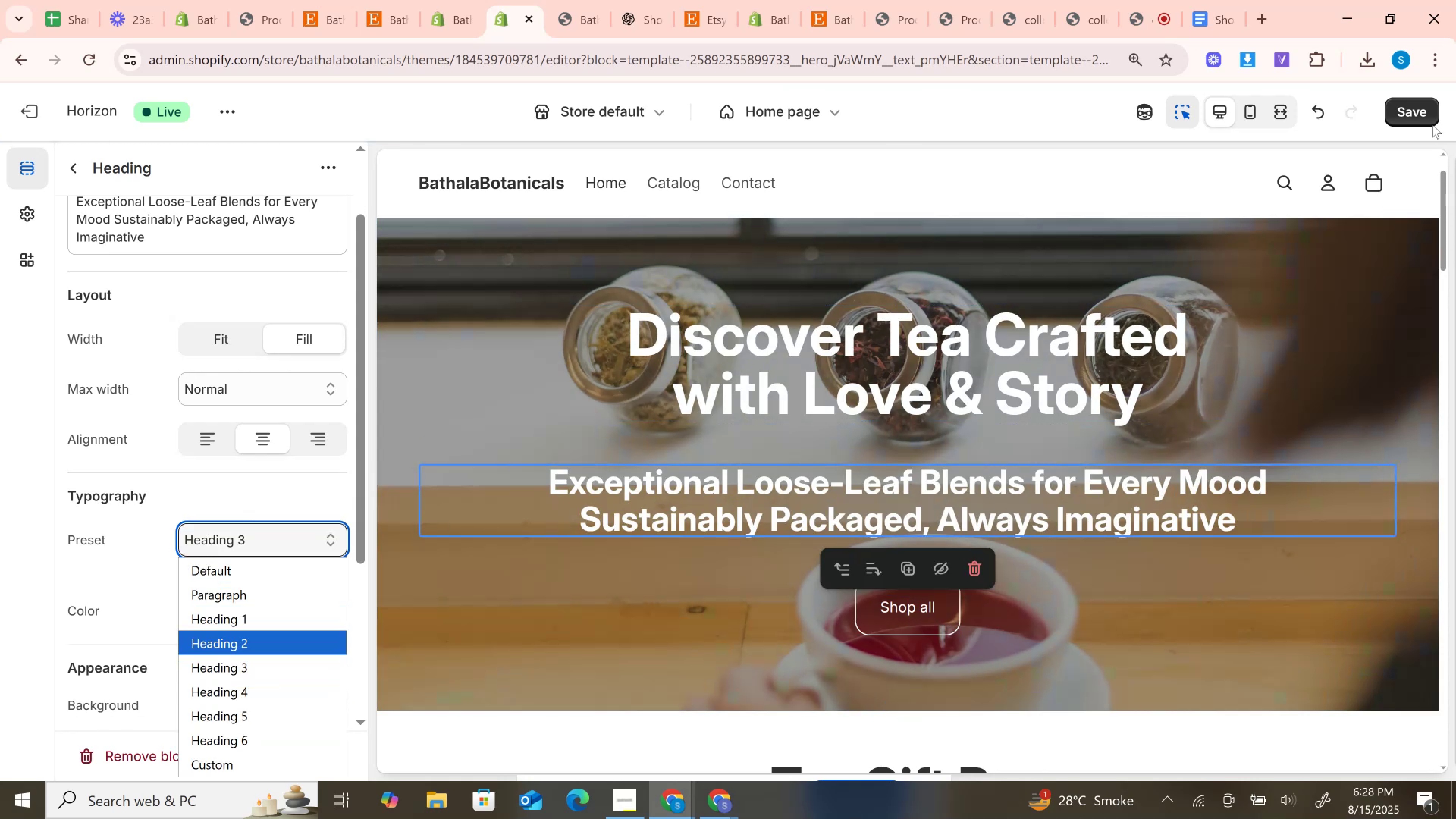 
left_click([1413, 108])
 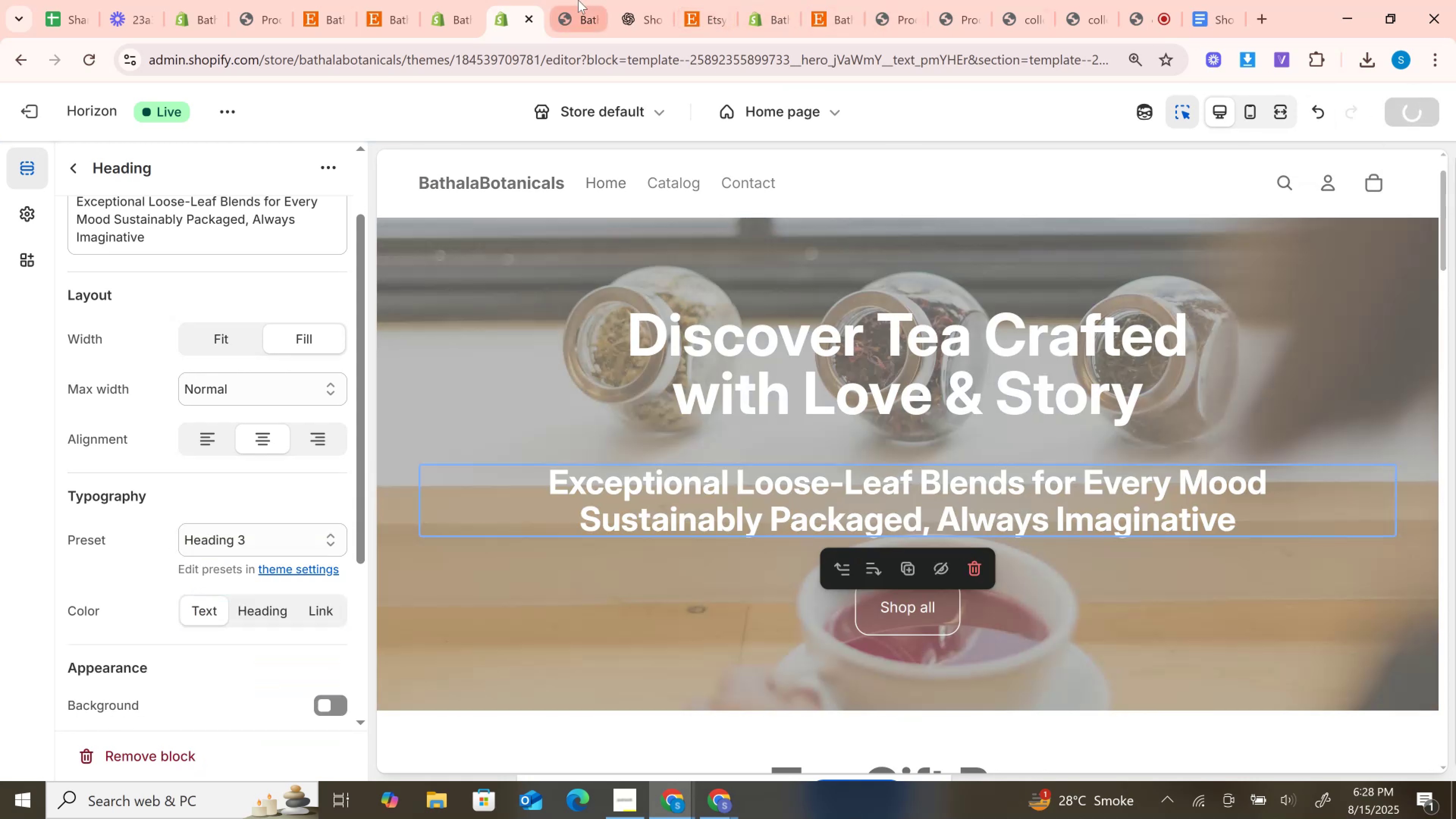 
left_click([578, 0])
 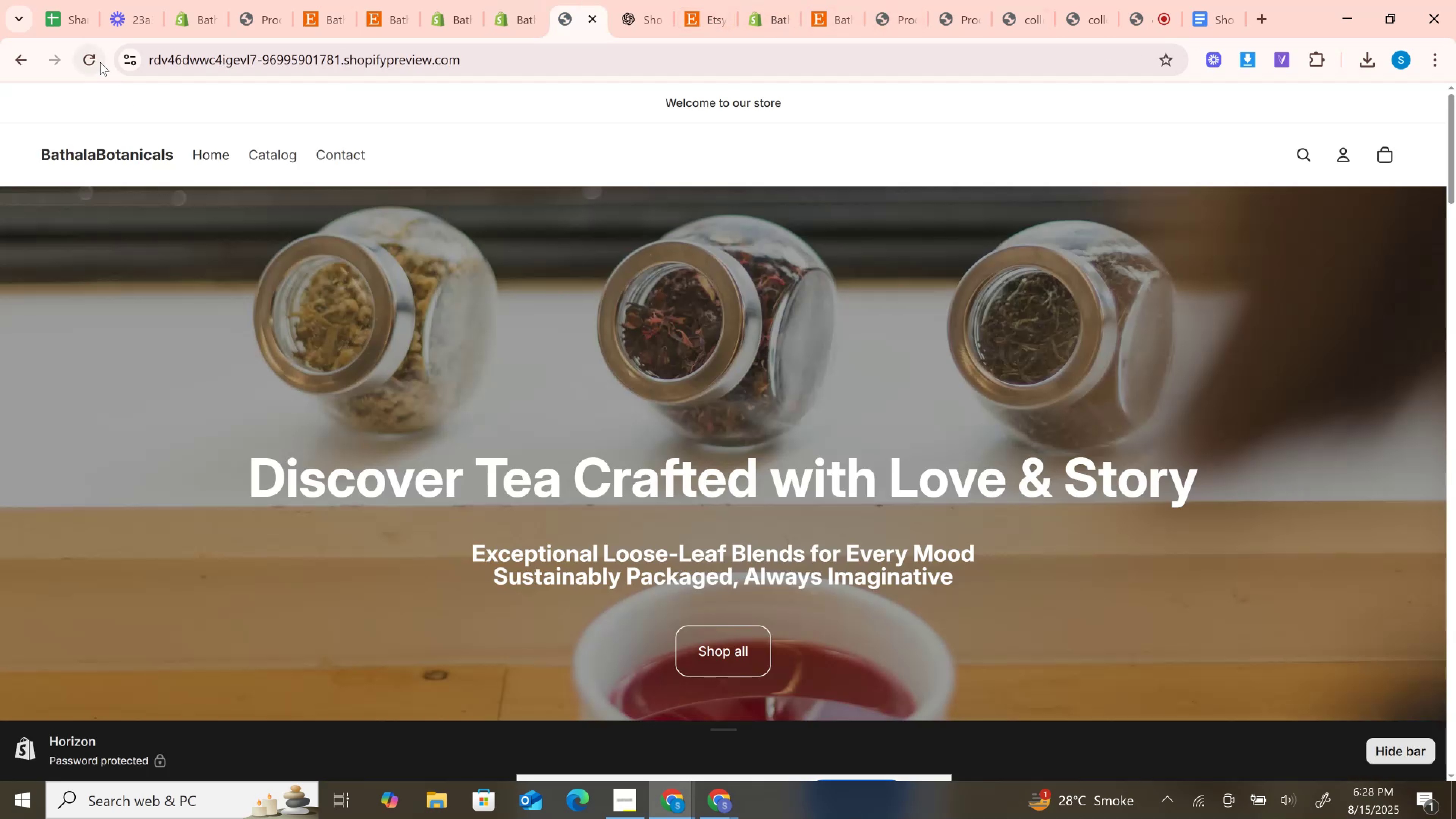 
left_click([90, 57])
 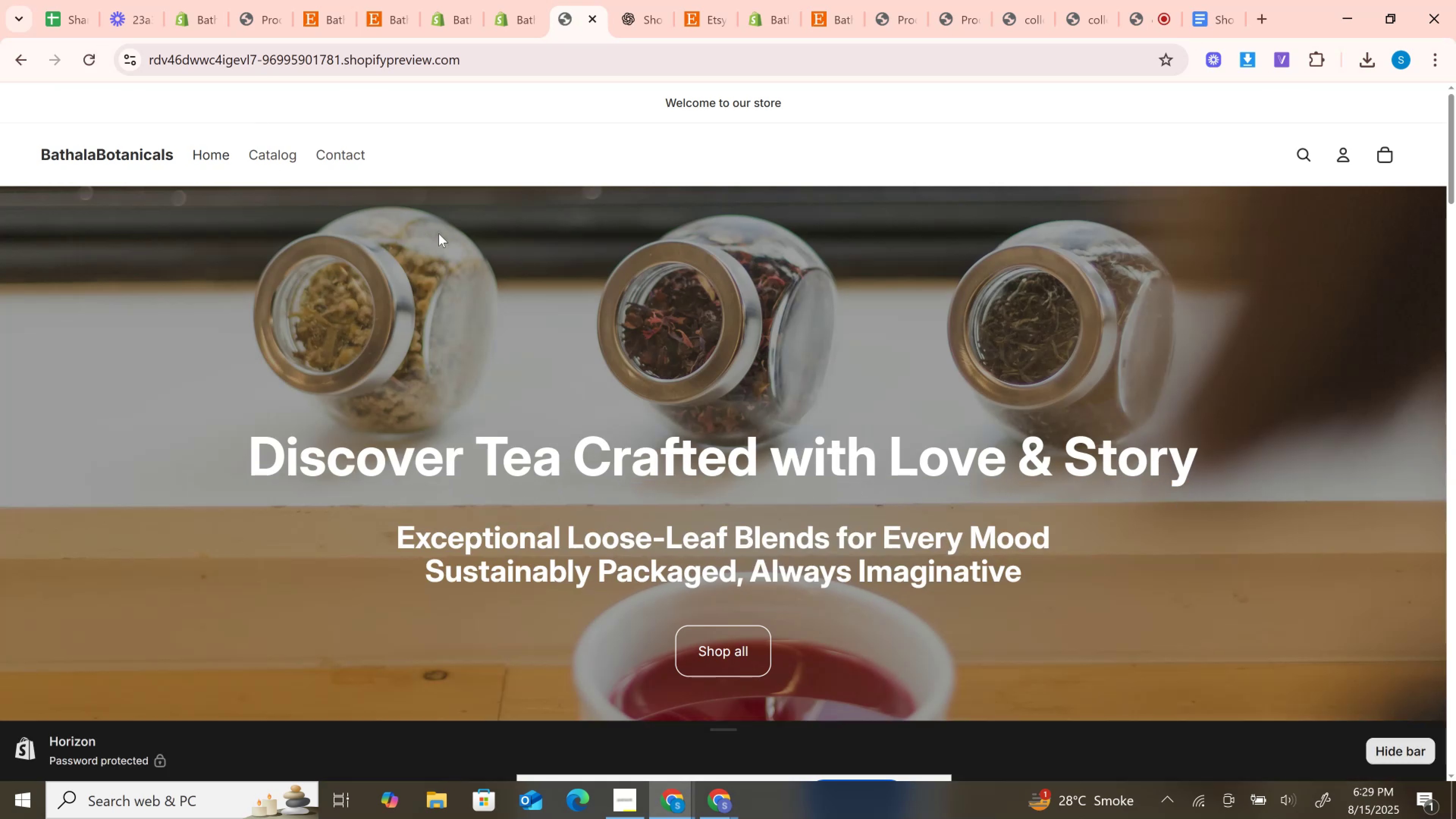 
left_click([162, 155])
 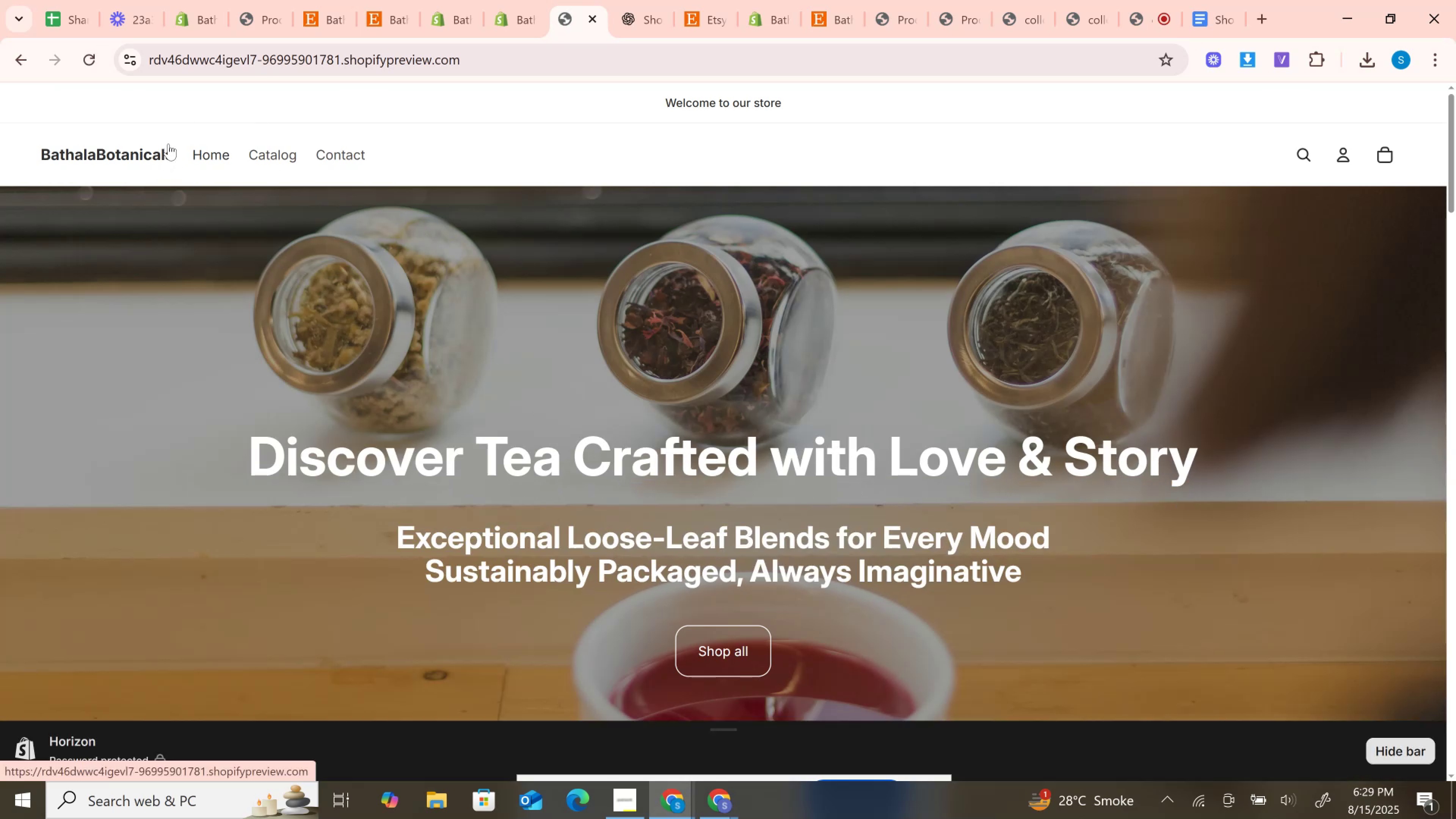 
wait(5.92)
 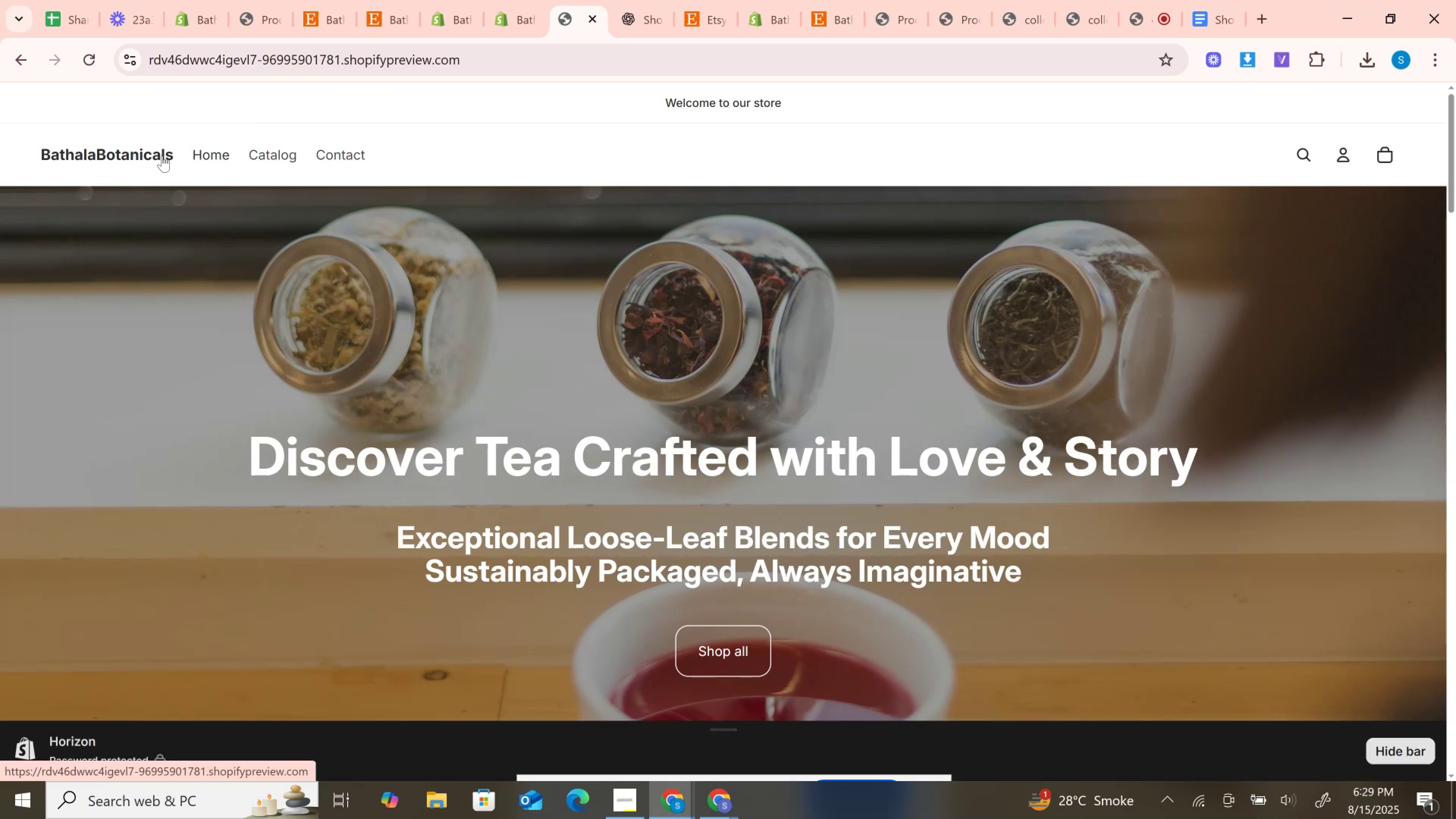 
scroll: coordinate [416, 229], scroll_direction: down, amount: 2.0
 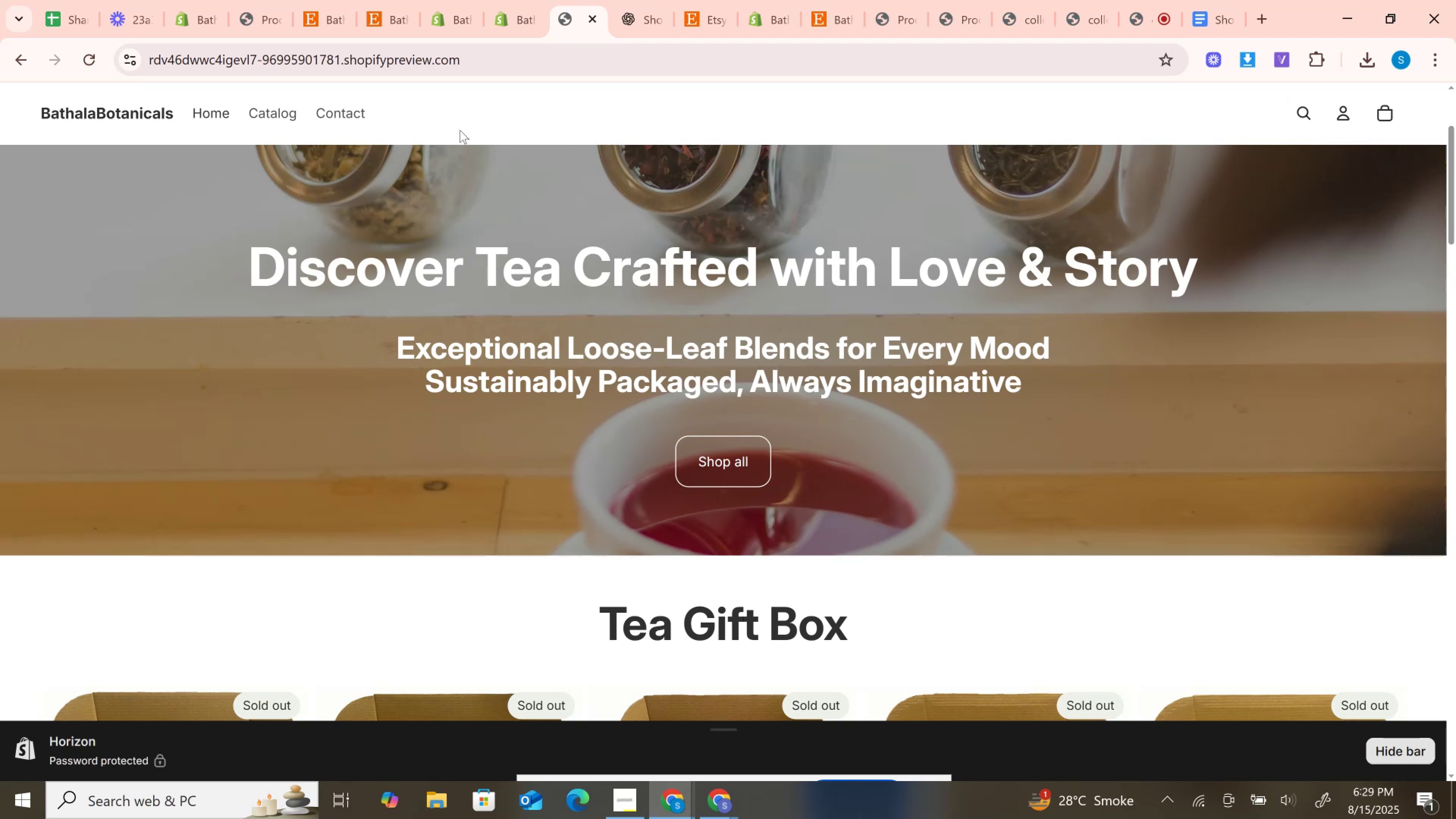 
left_click([544, 0])
 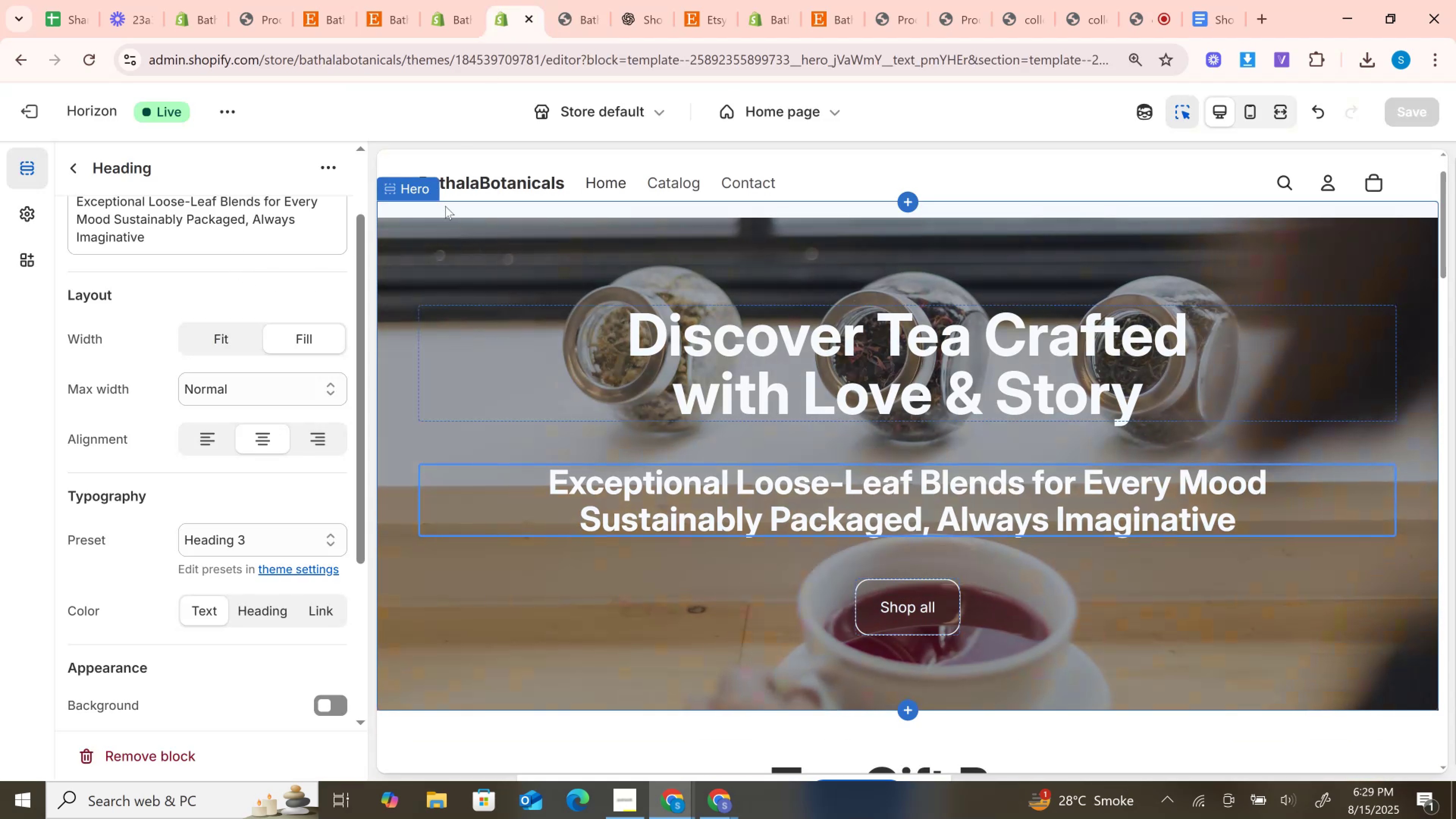 
left_click([428, 193])
 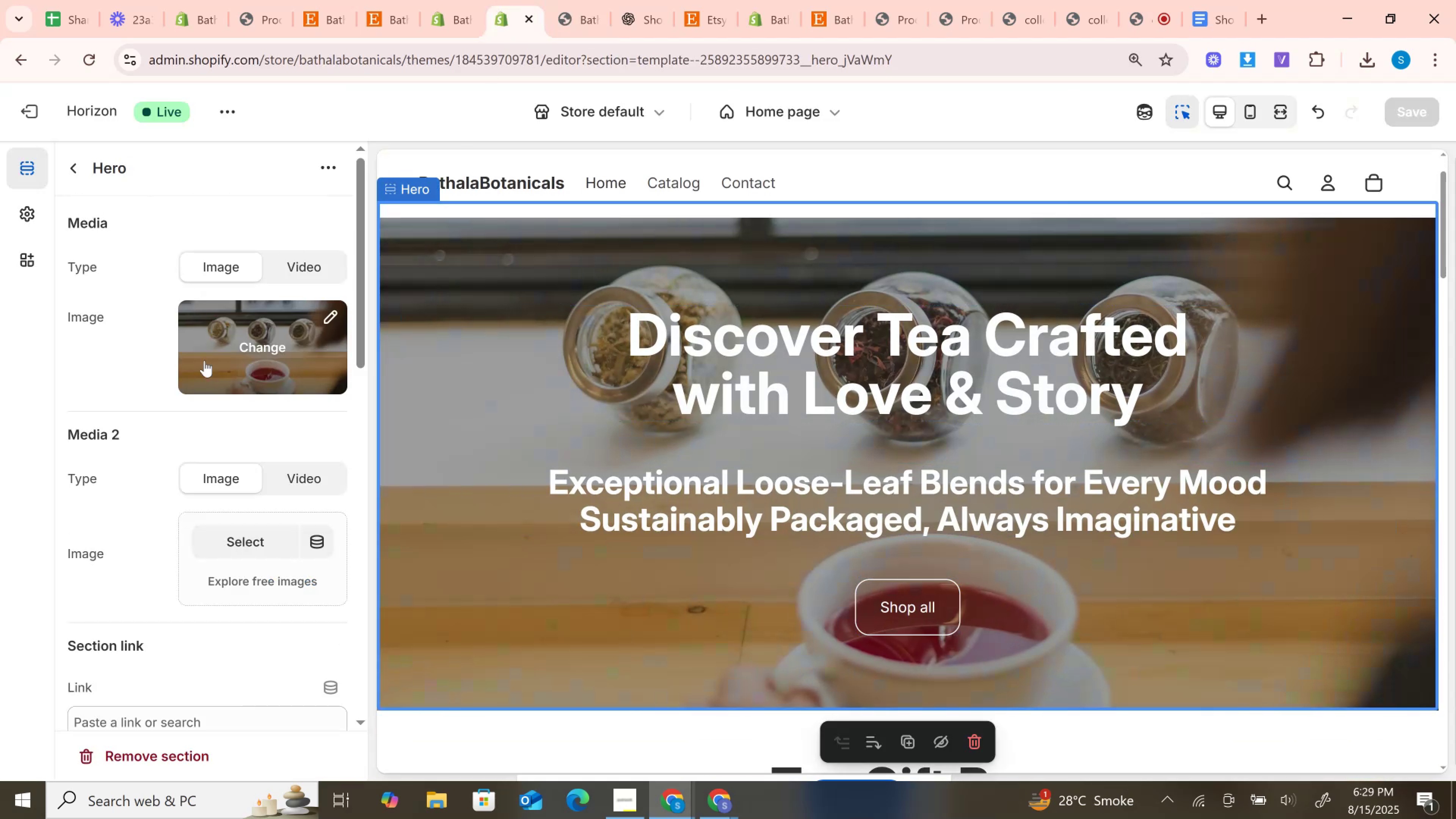 
scroll: coordinate [224, 458], scroll_direction: down, amount: 4.0
 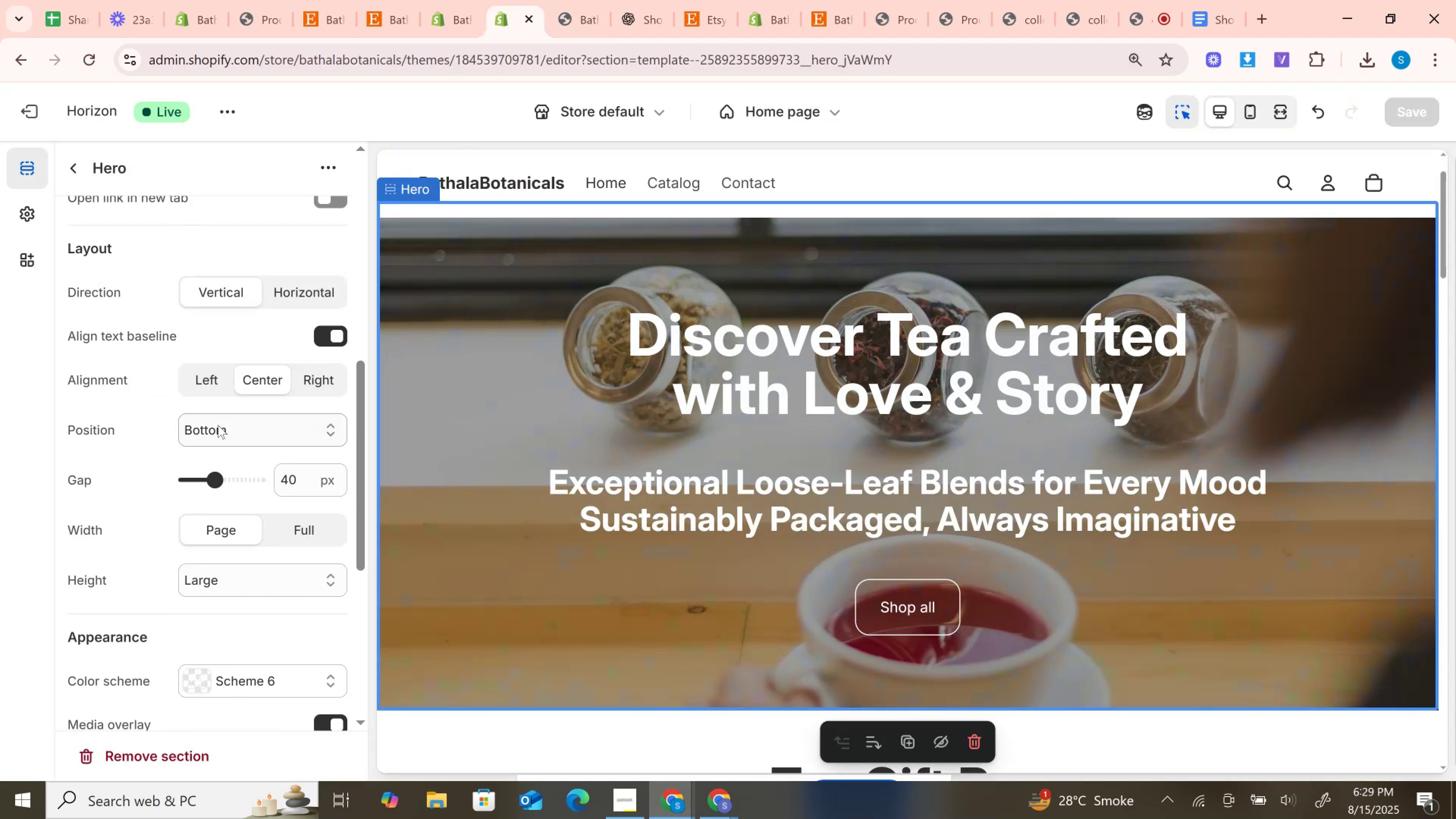 
left_click([218, 425])
 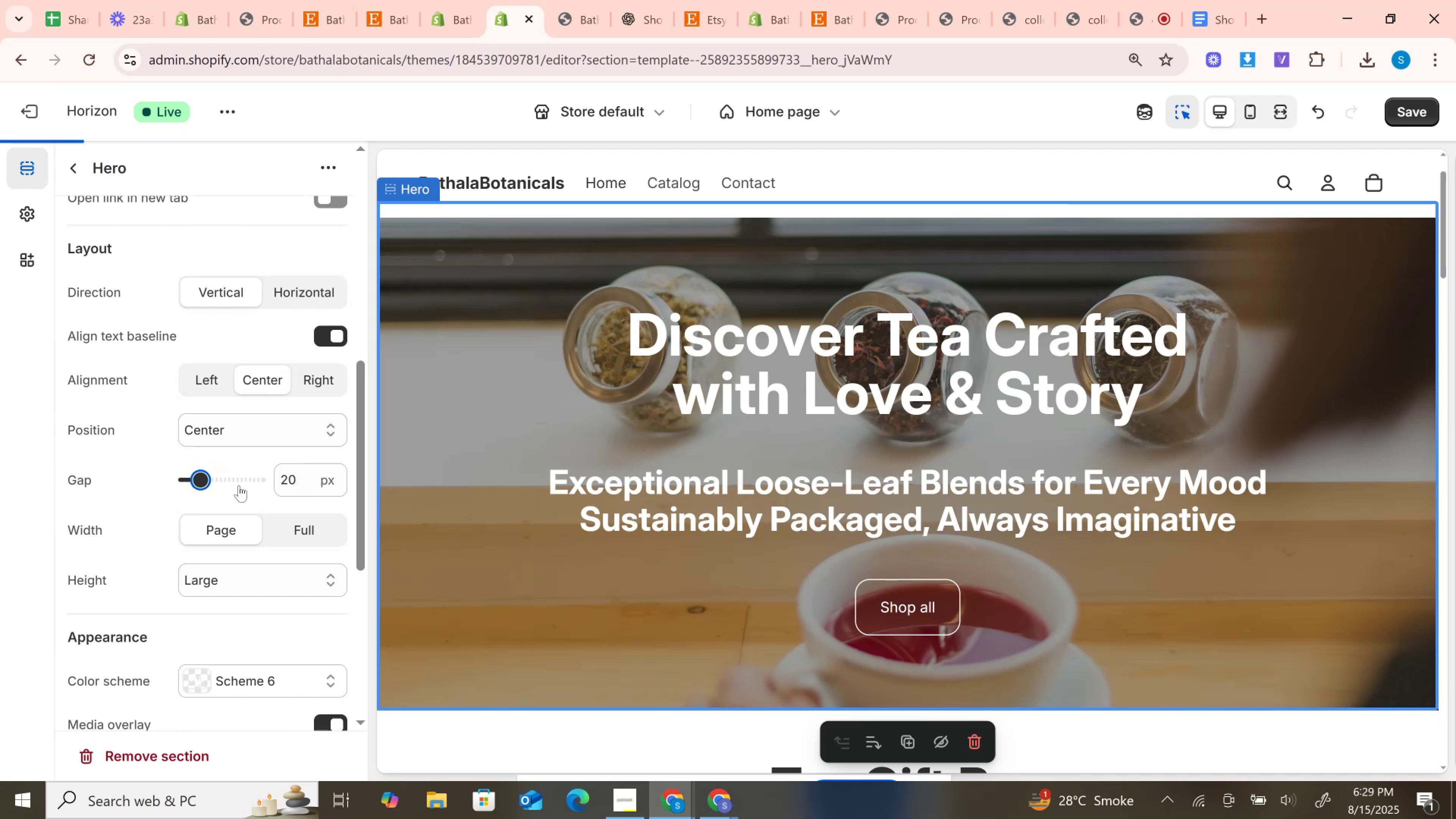 
wait(5.18)
 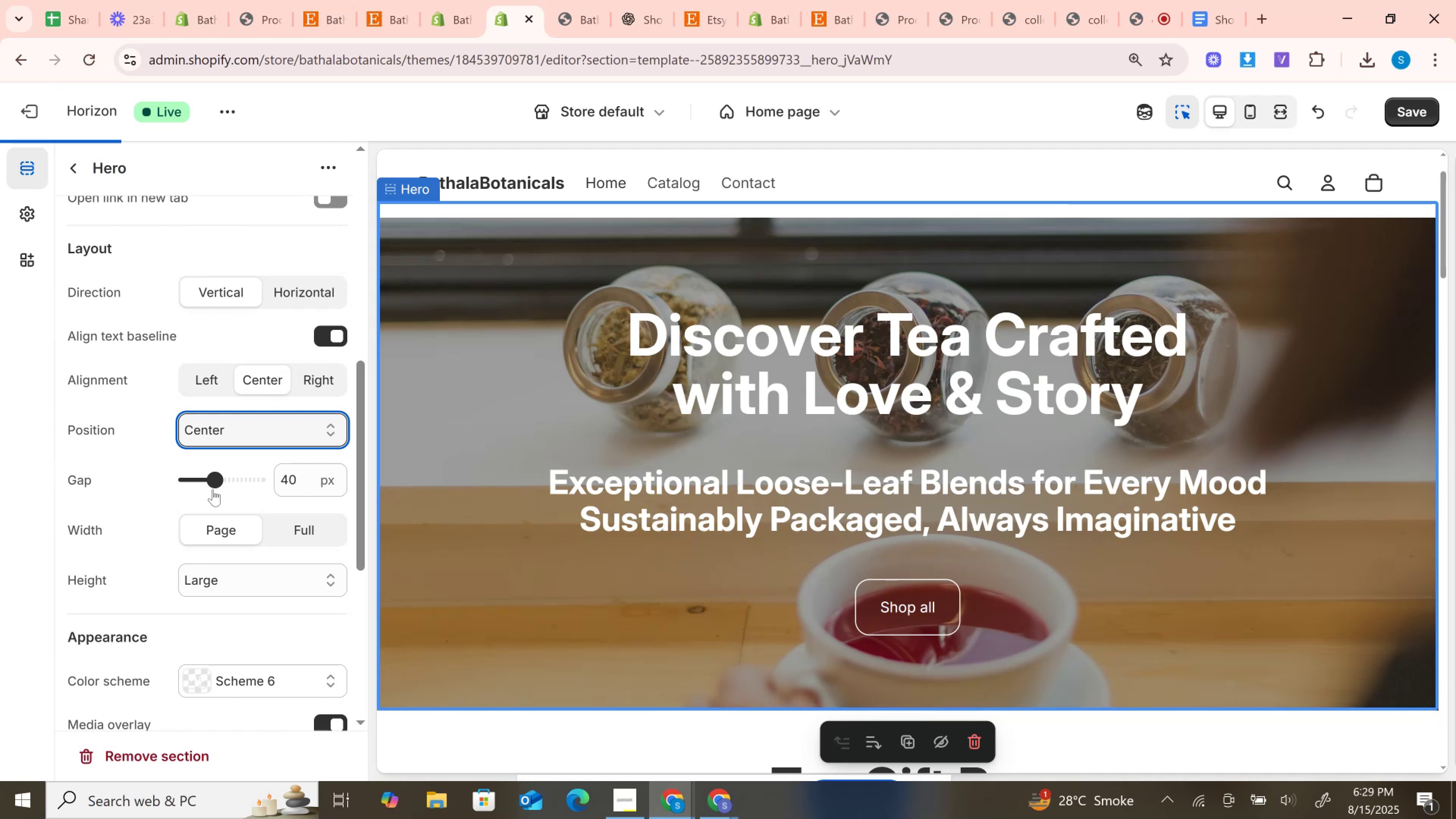 
left_click([1415, 108])
 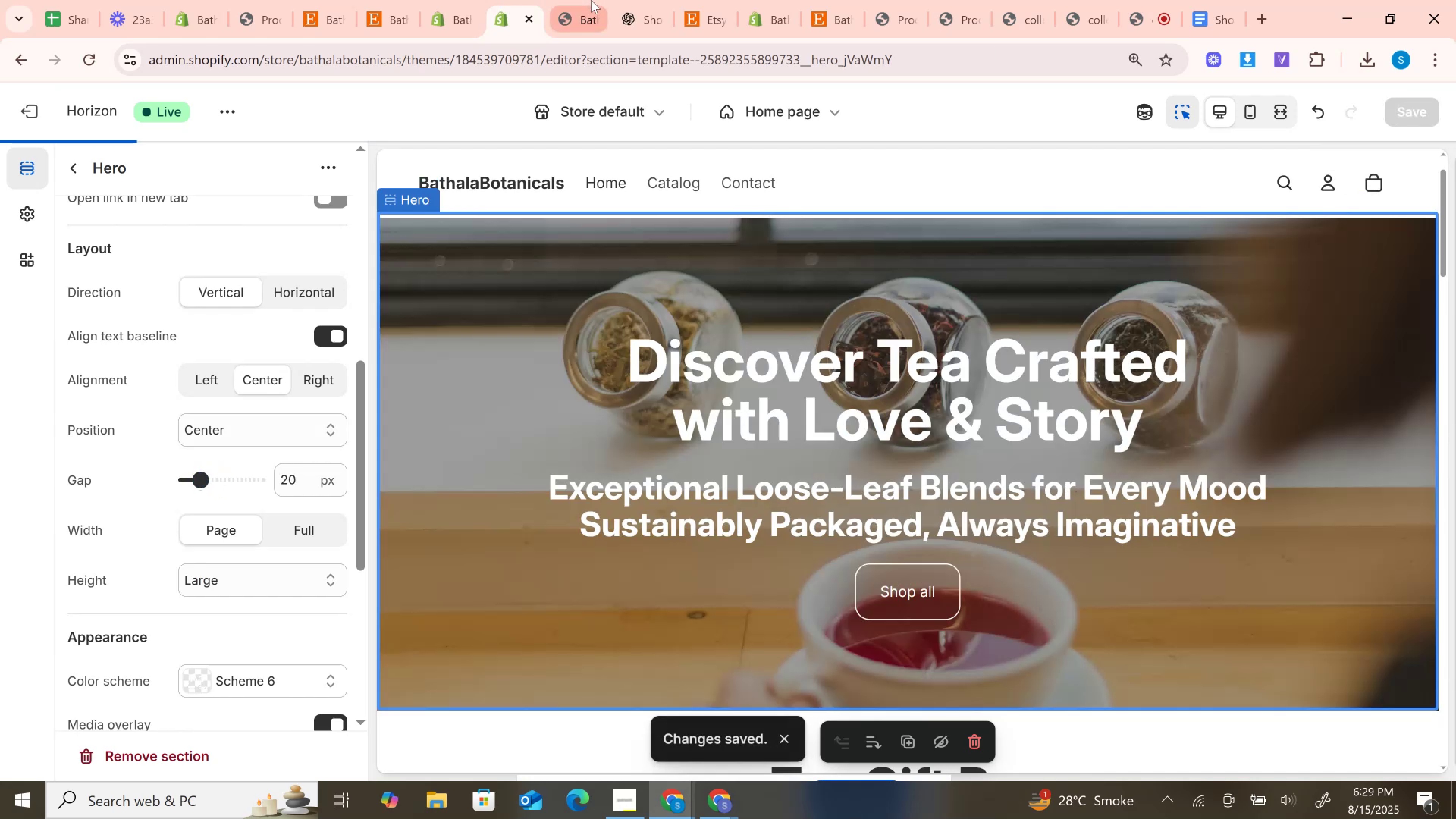 
left_click([591, 0])
 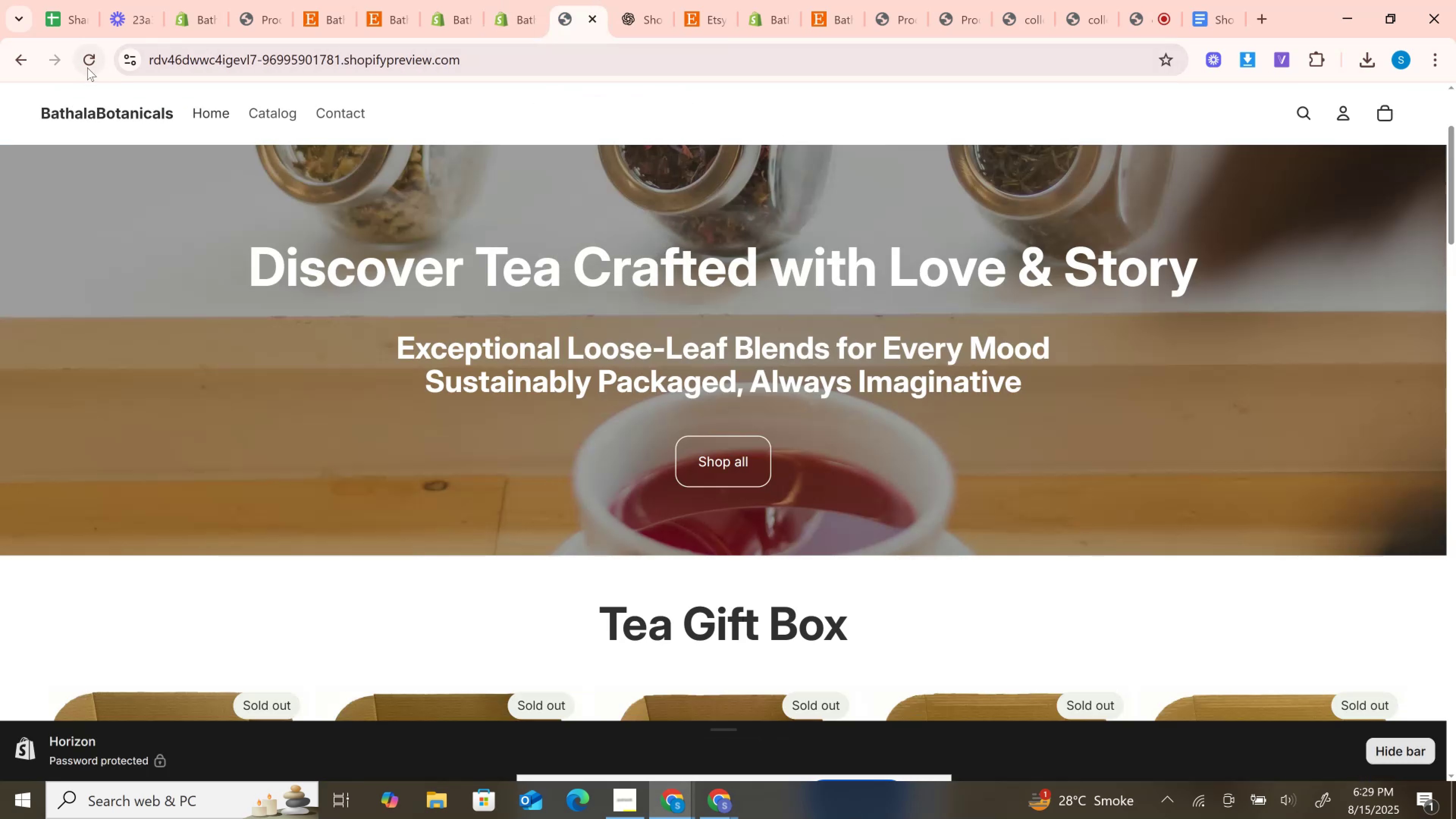 
left_click([104, 59])
 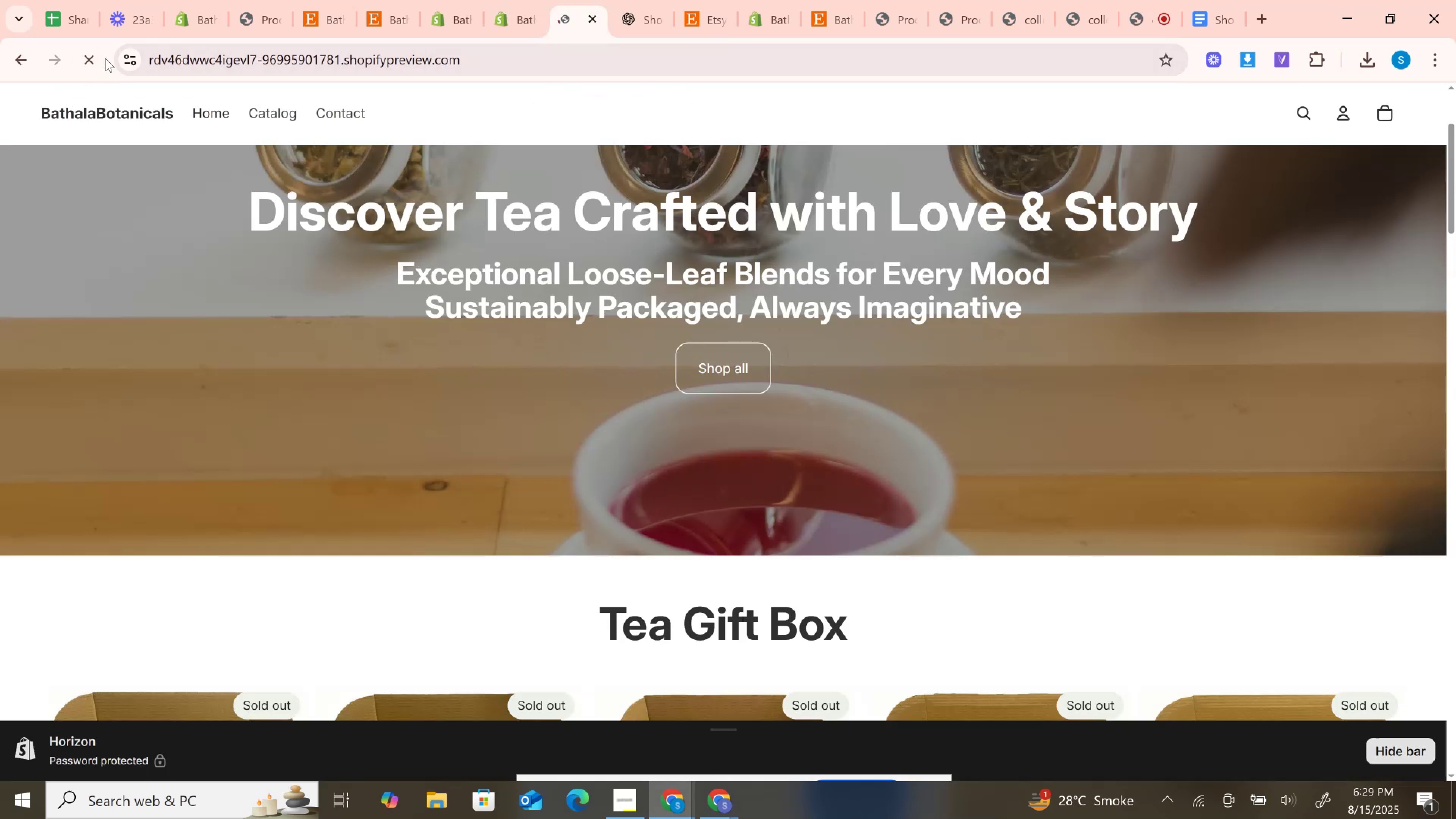 
scroll: coordinate [628, 496], scroll_direction: up, amount: 10.0
 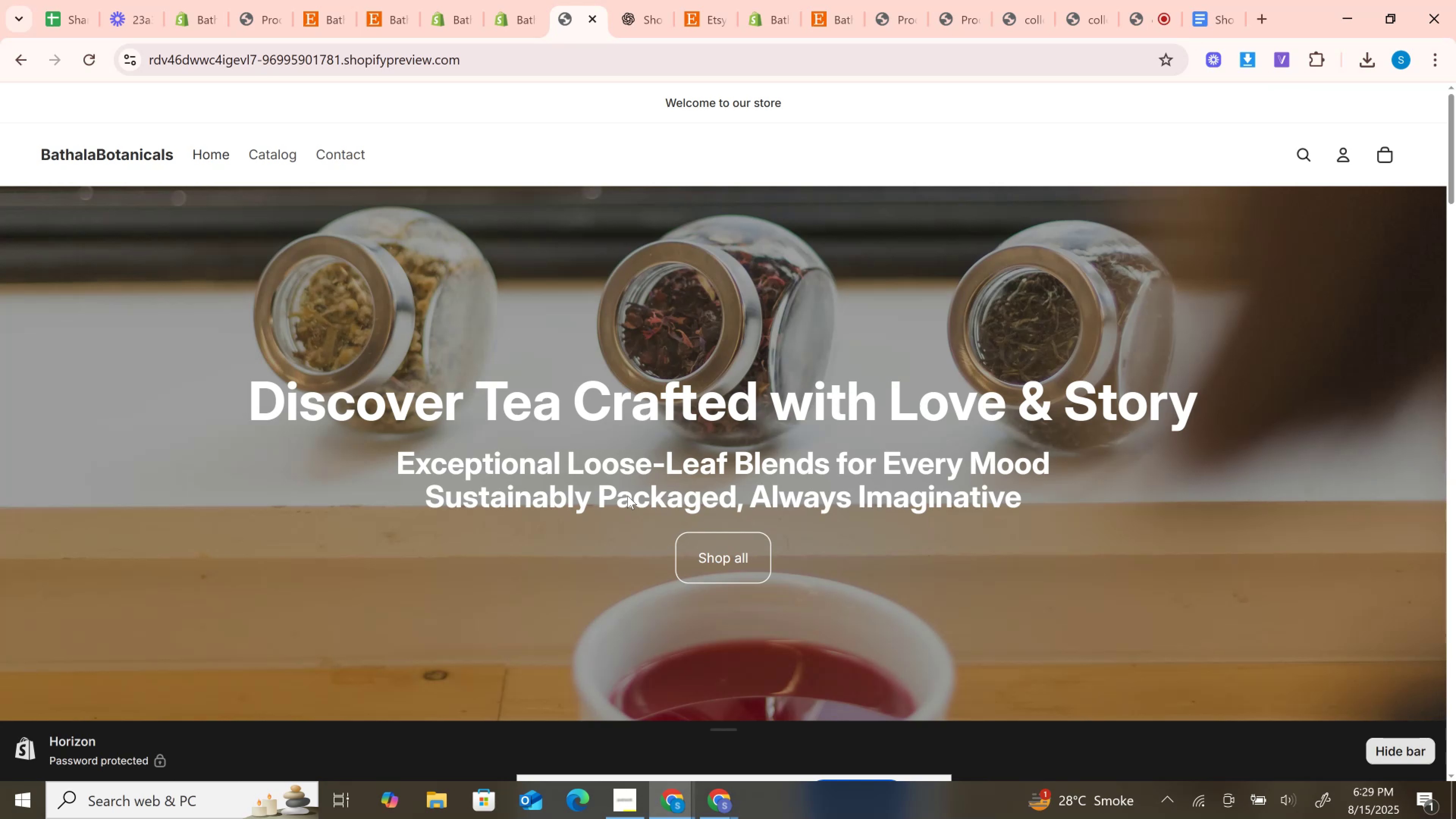 
wait(18.3)
 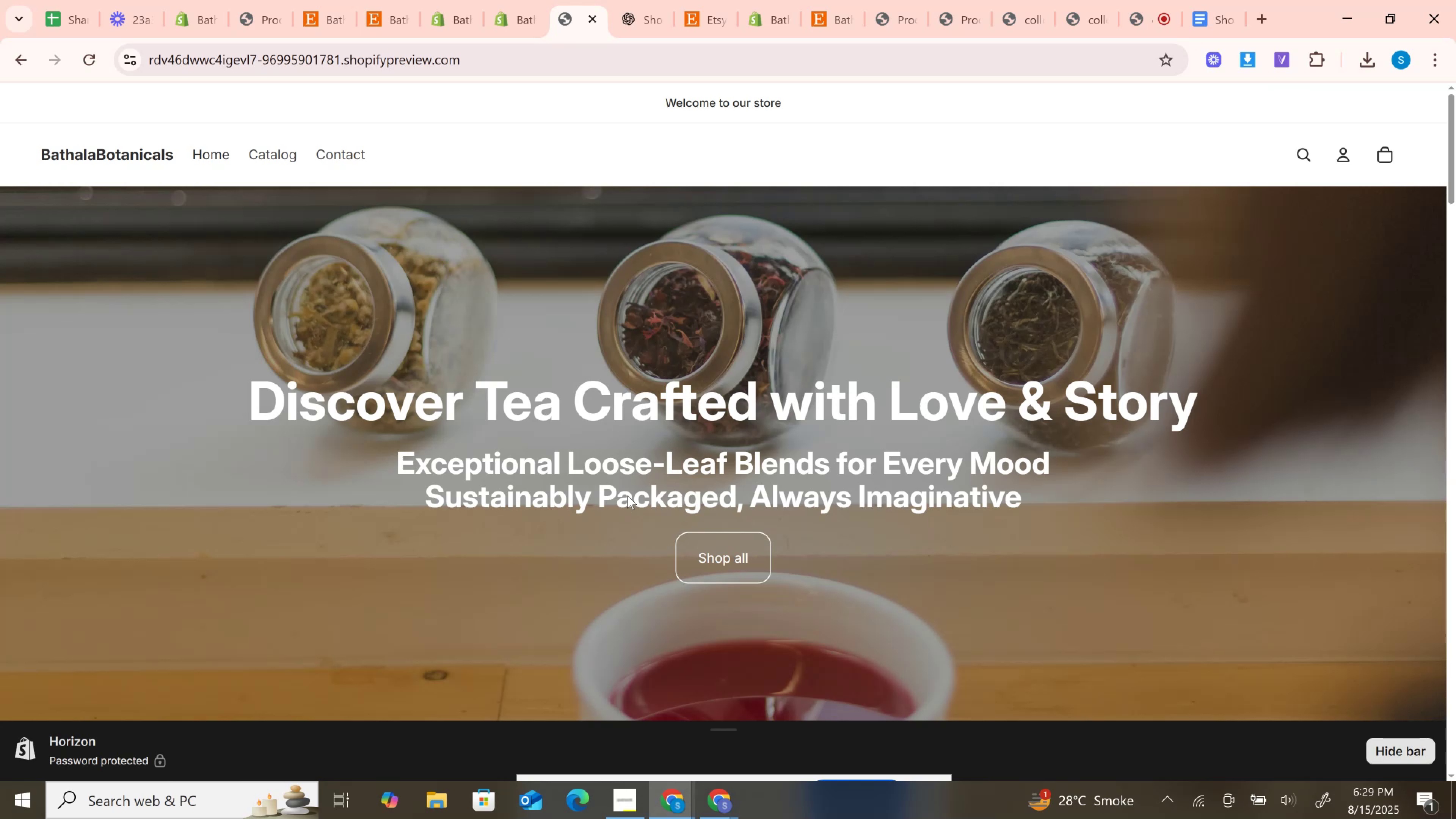 
left_click([529, 0])
 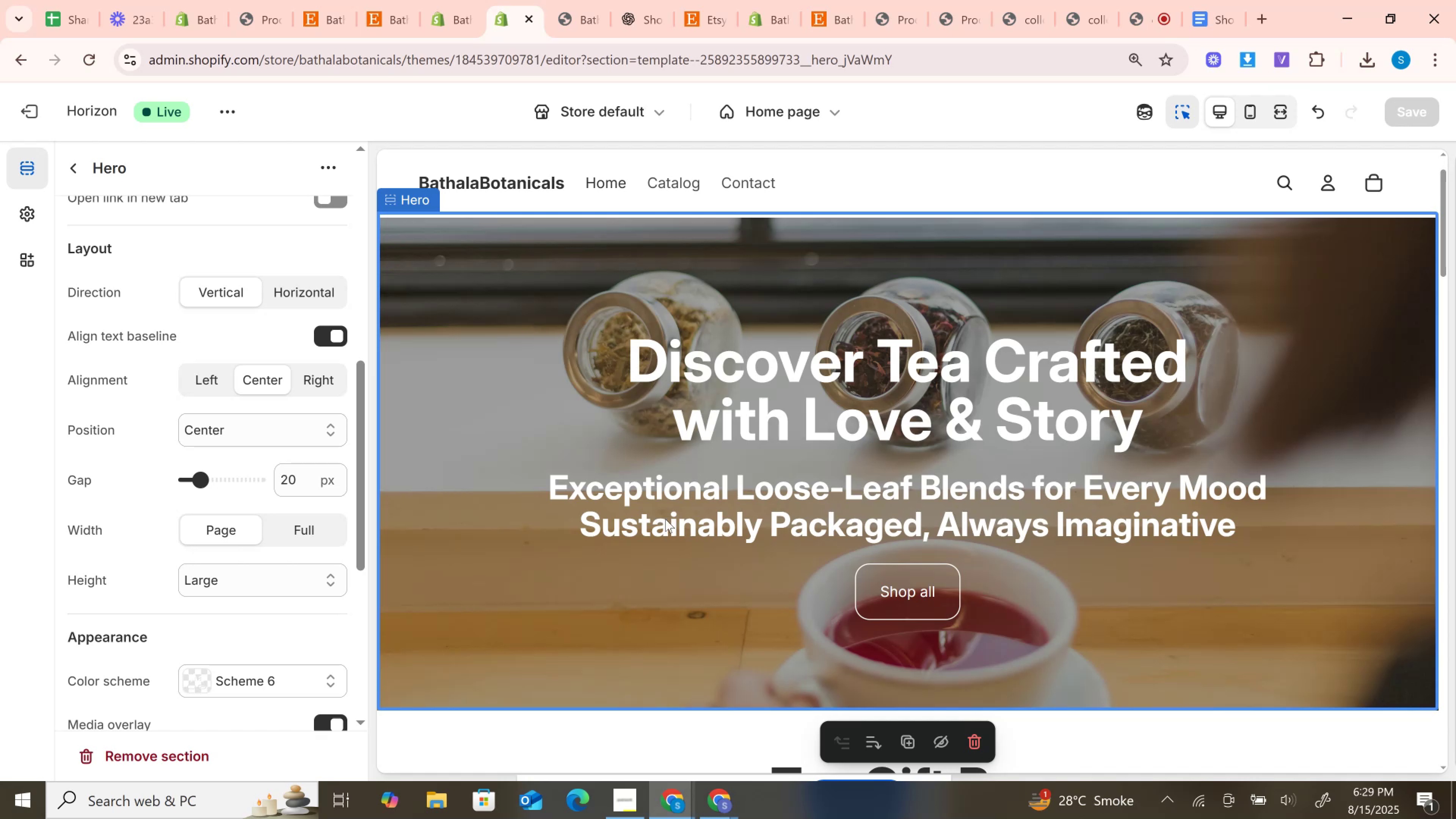 
left_click([676, 502])
 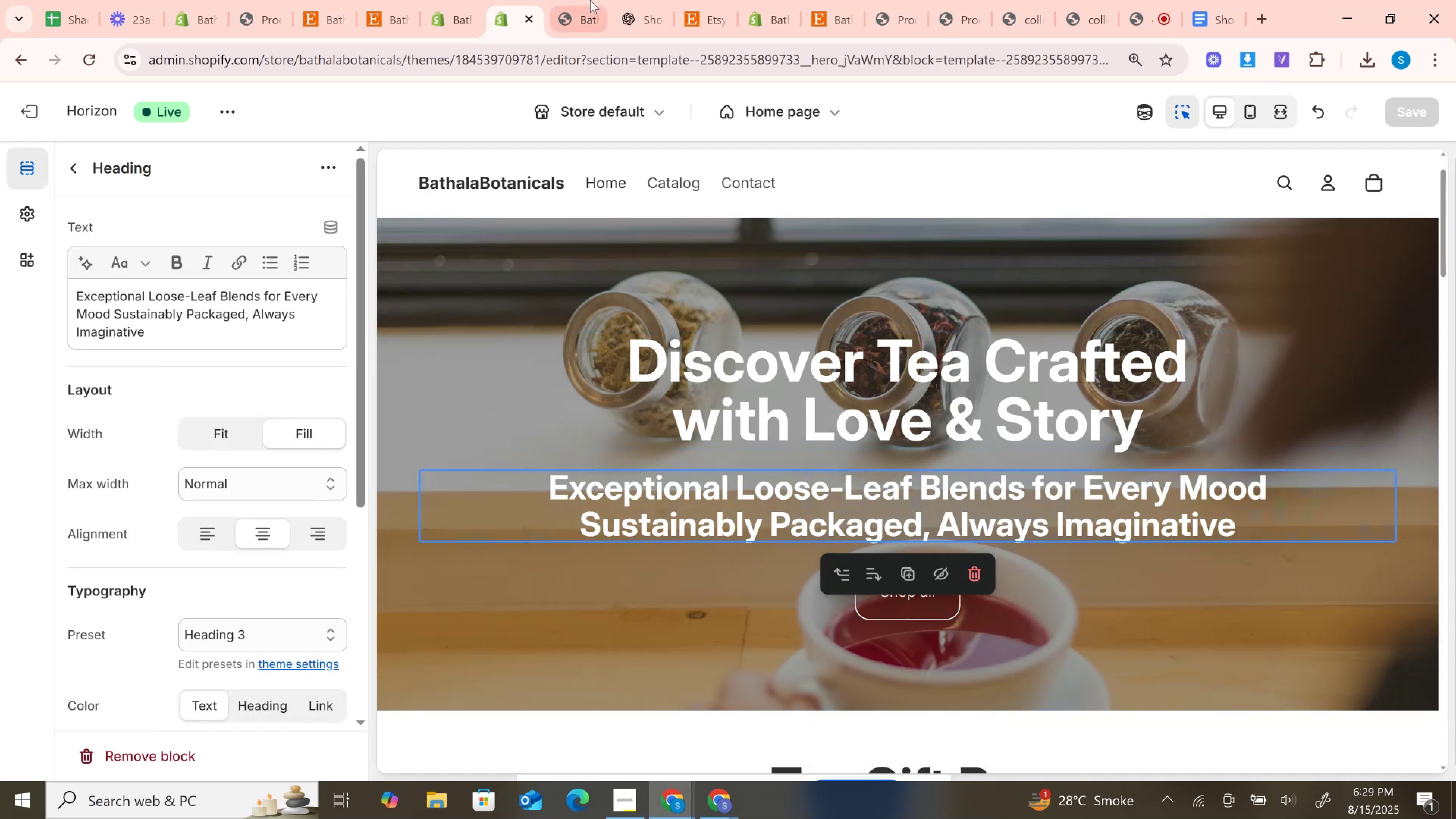 
left_click([629, 0])
 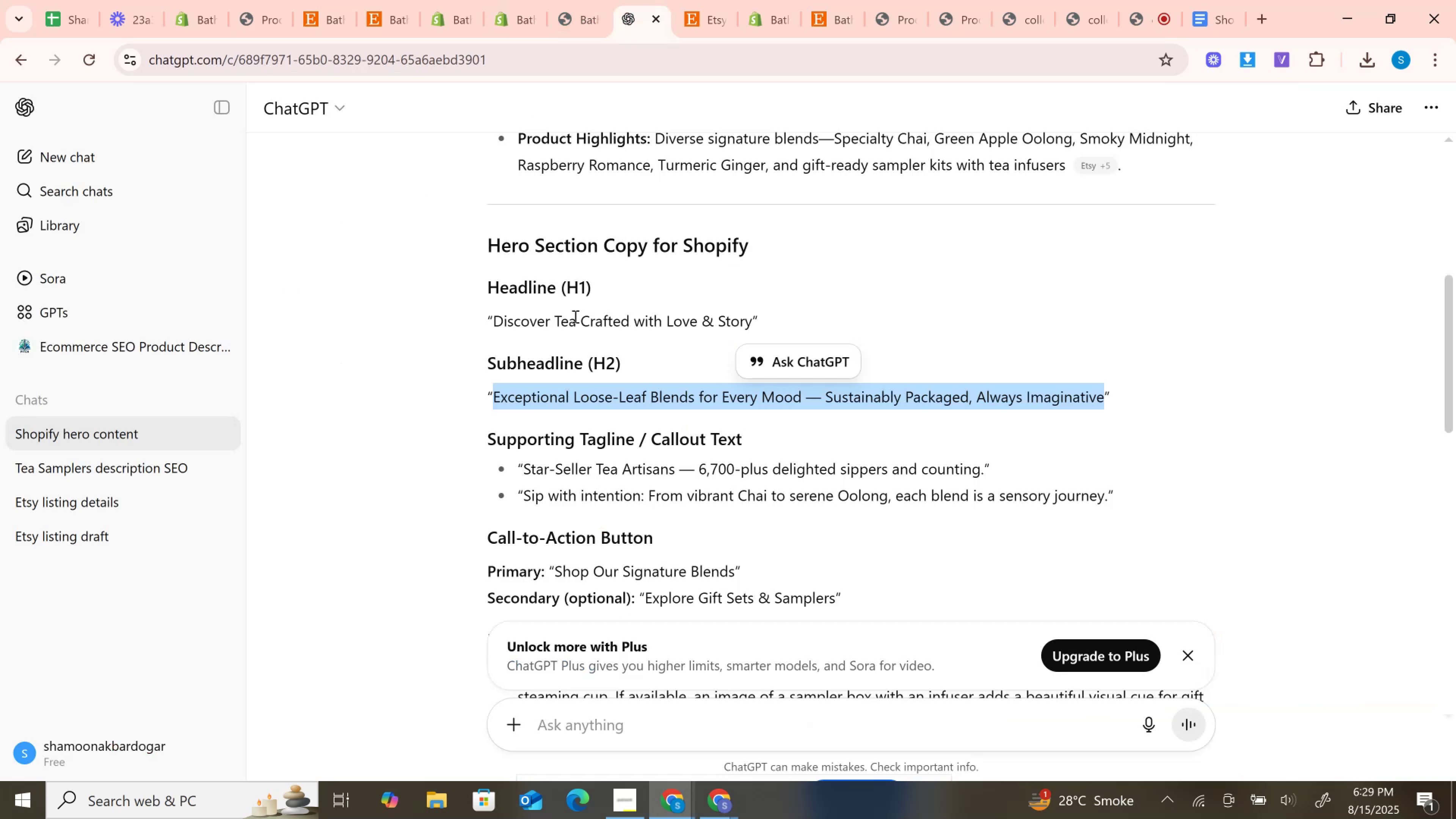 
scroll: coordinate [577, 341], scroll_direction: down, amount: 2.0
 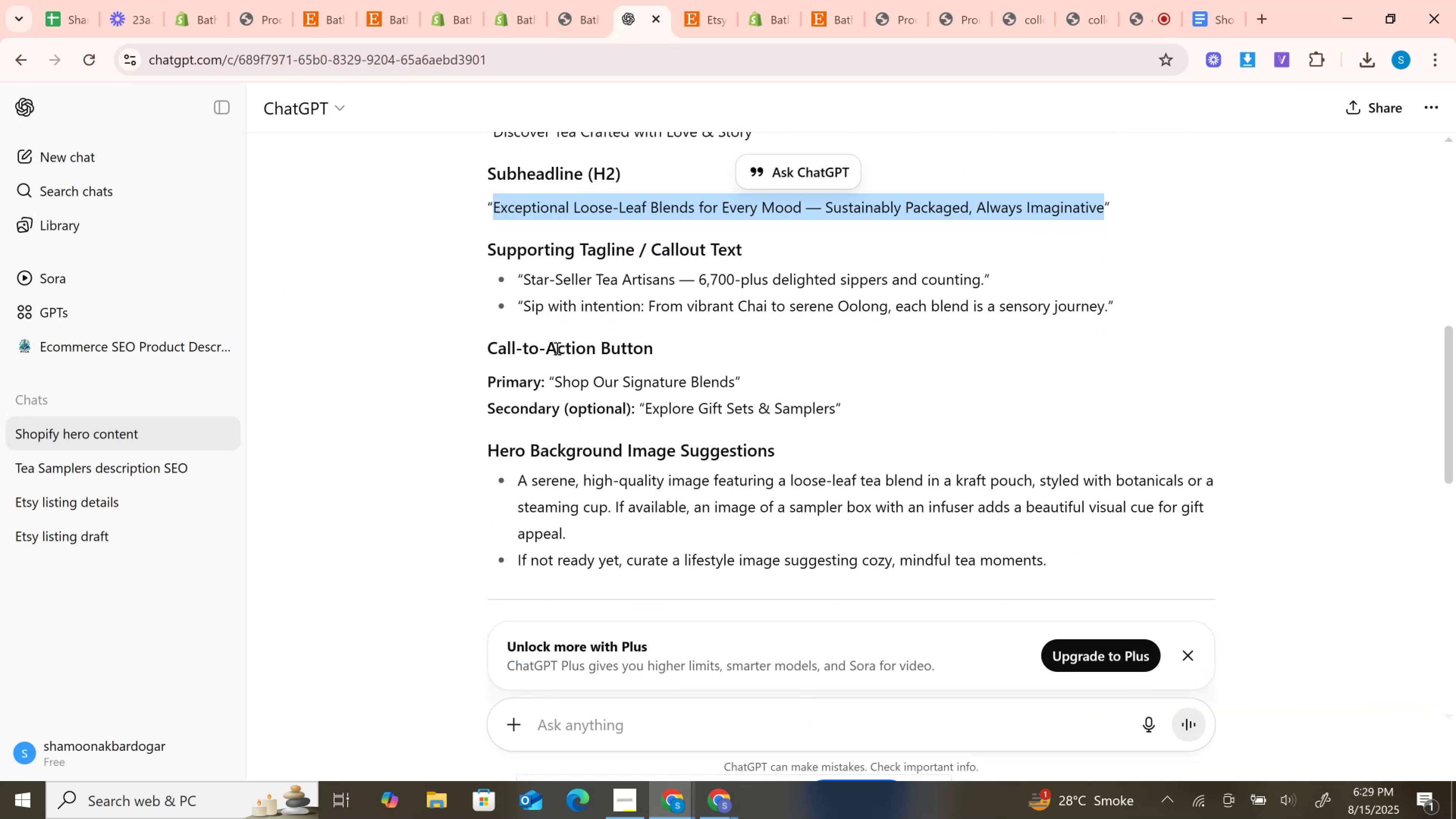 
wait(5.57)
 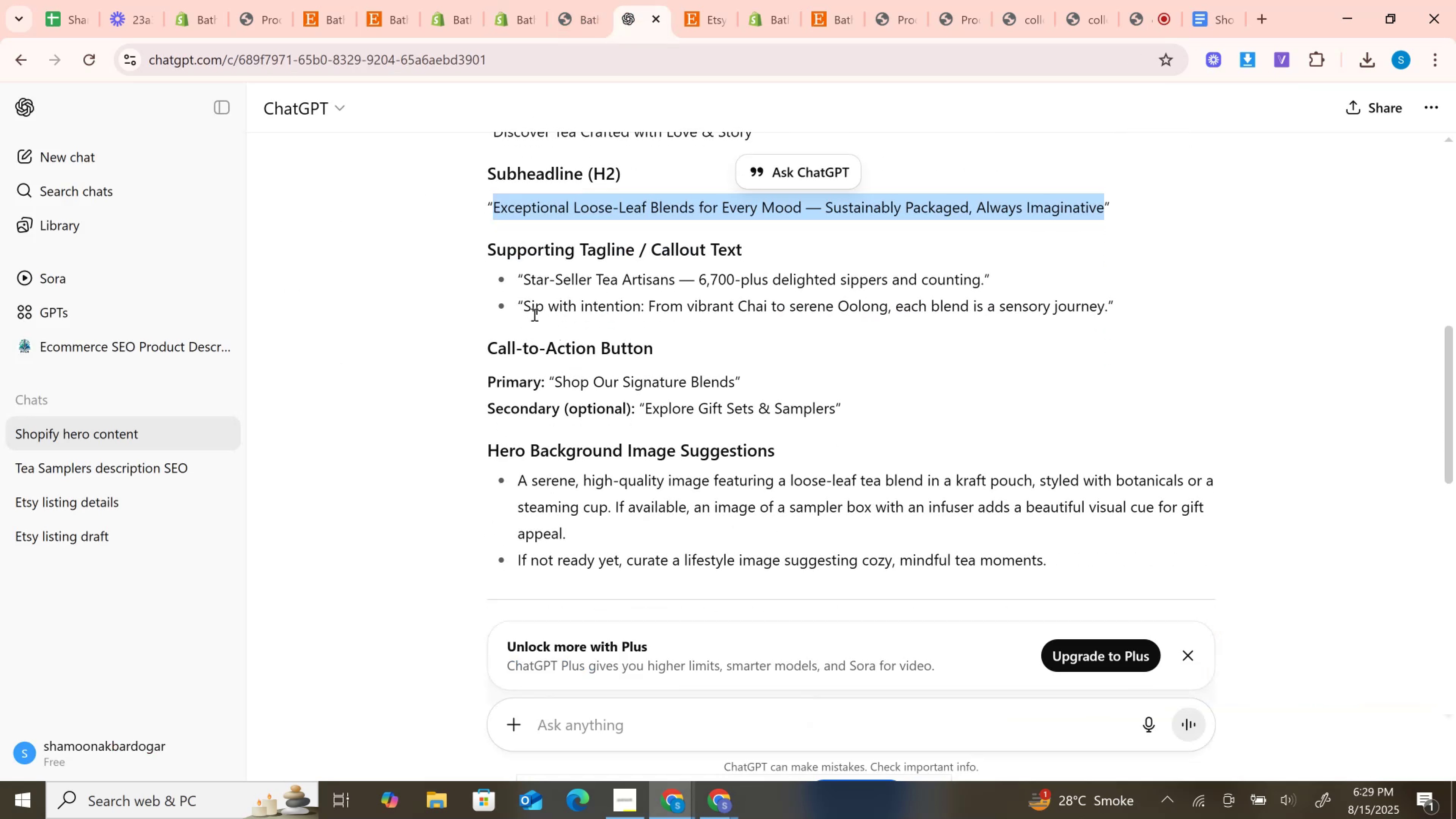 
mouse_move([723, 380])
 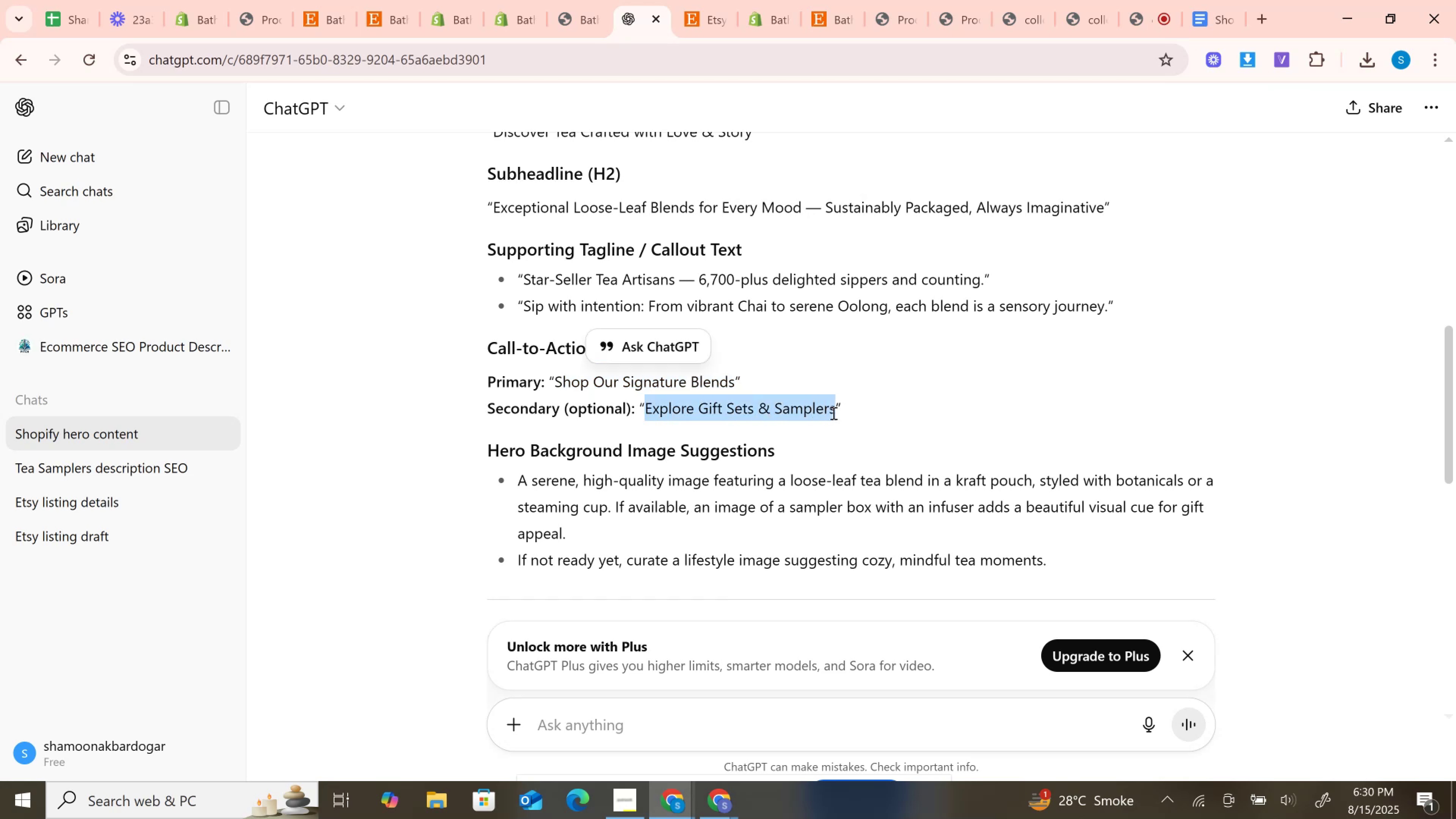 
key(Control+C)
 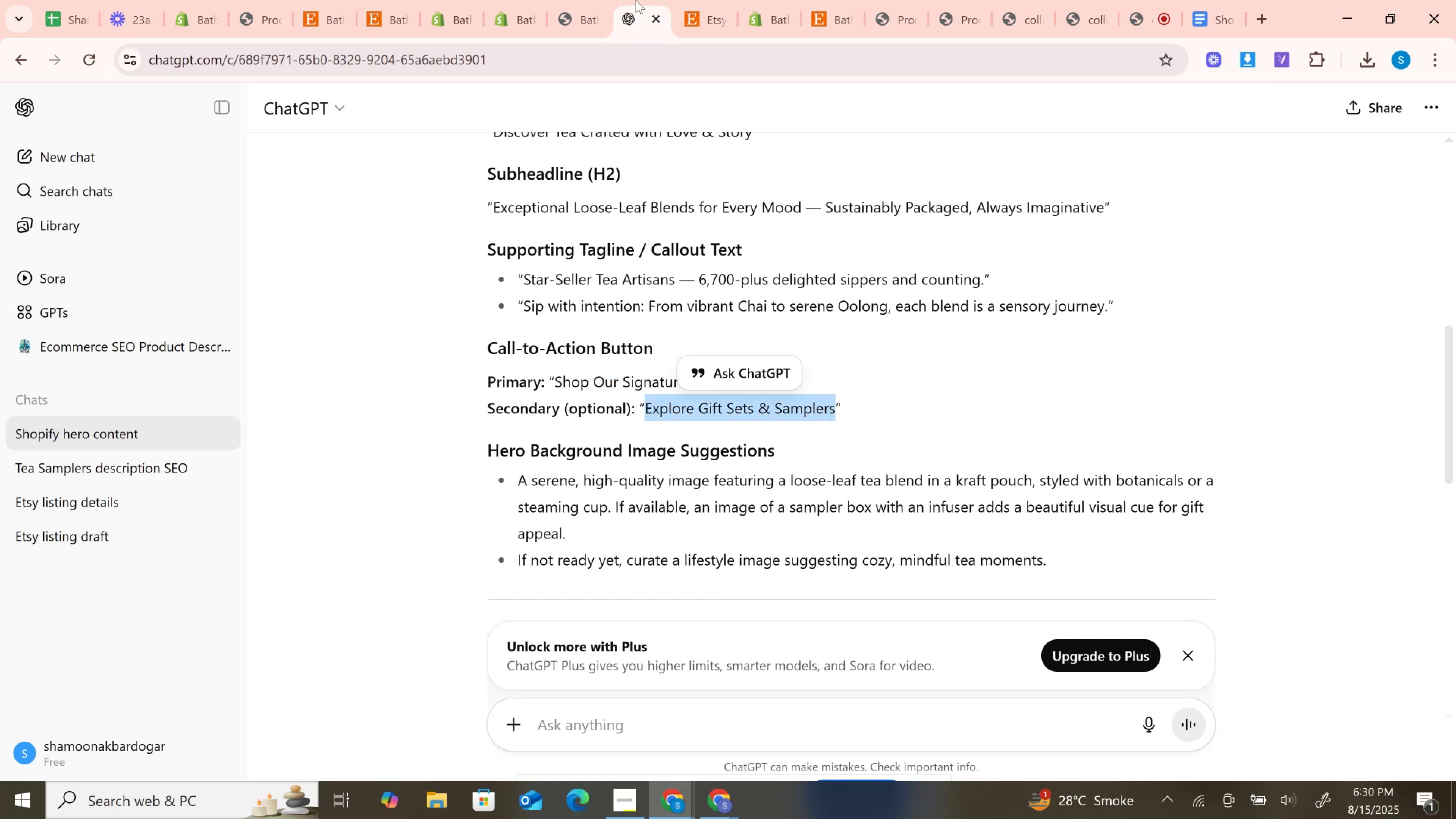 
left_click([595, 0])
 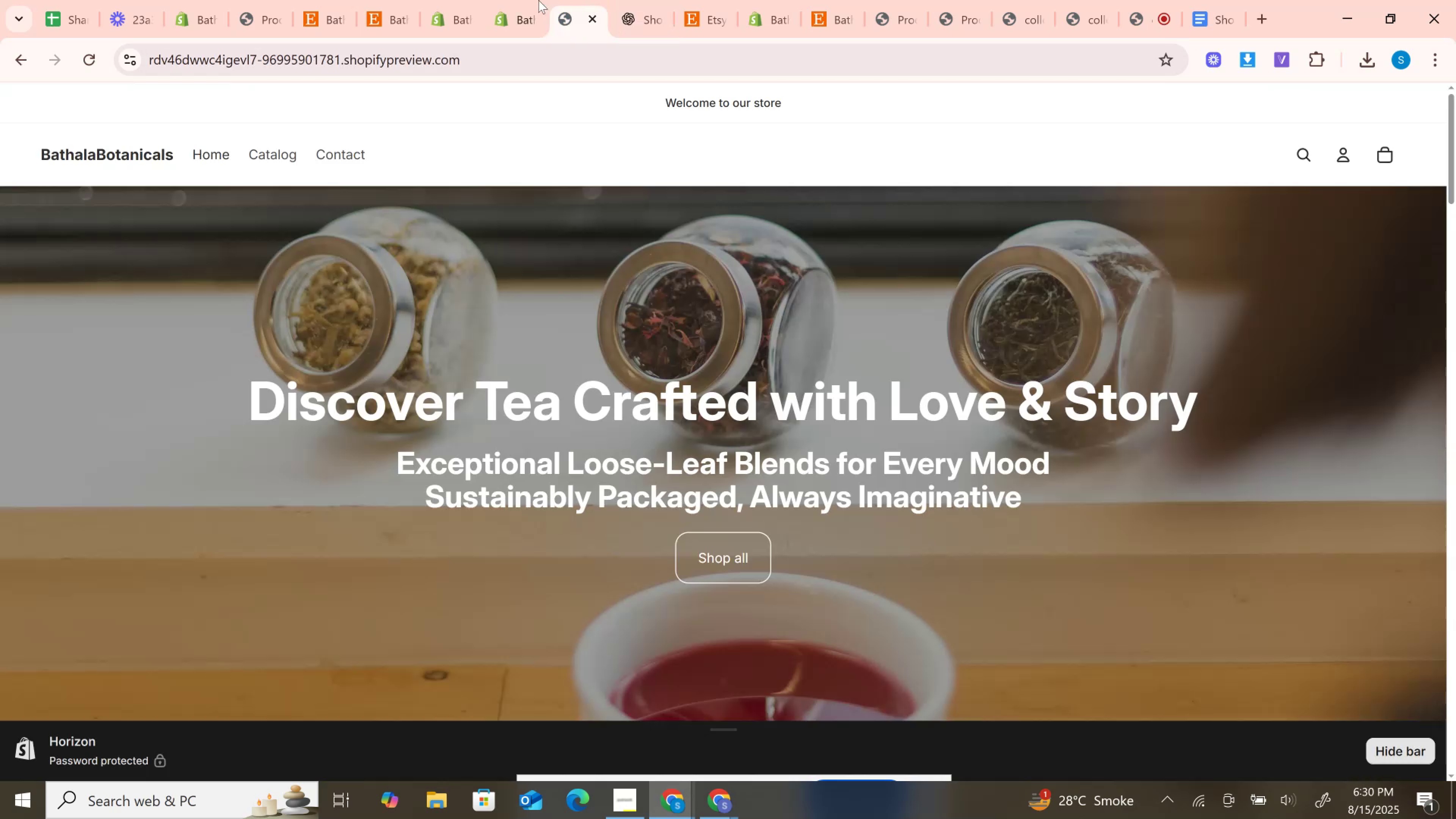 
left_click([500, 0])
 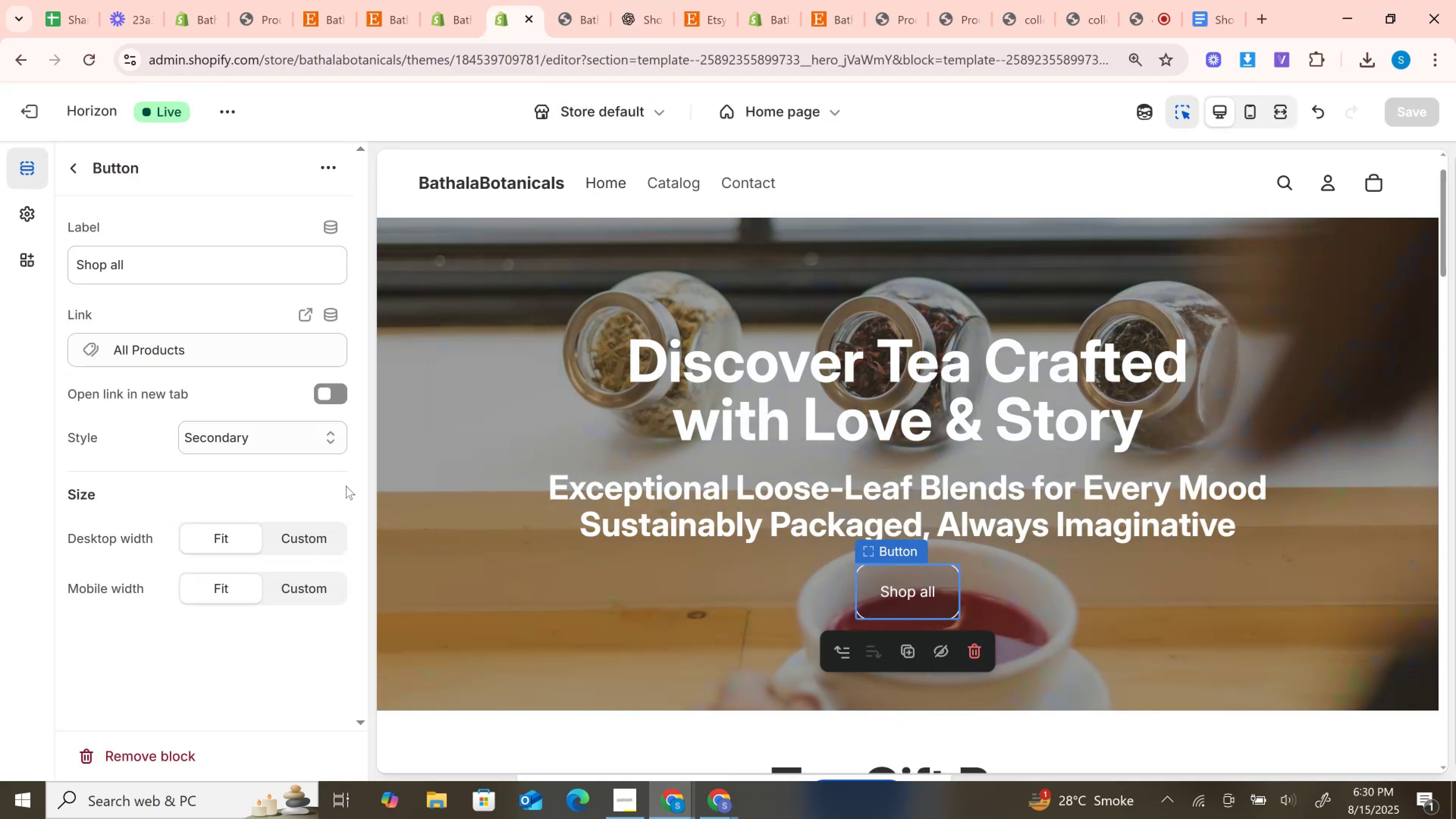 
left_click([134, 271])
 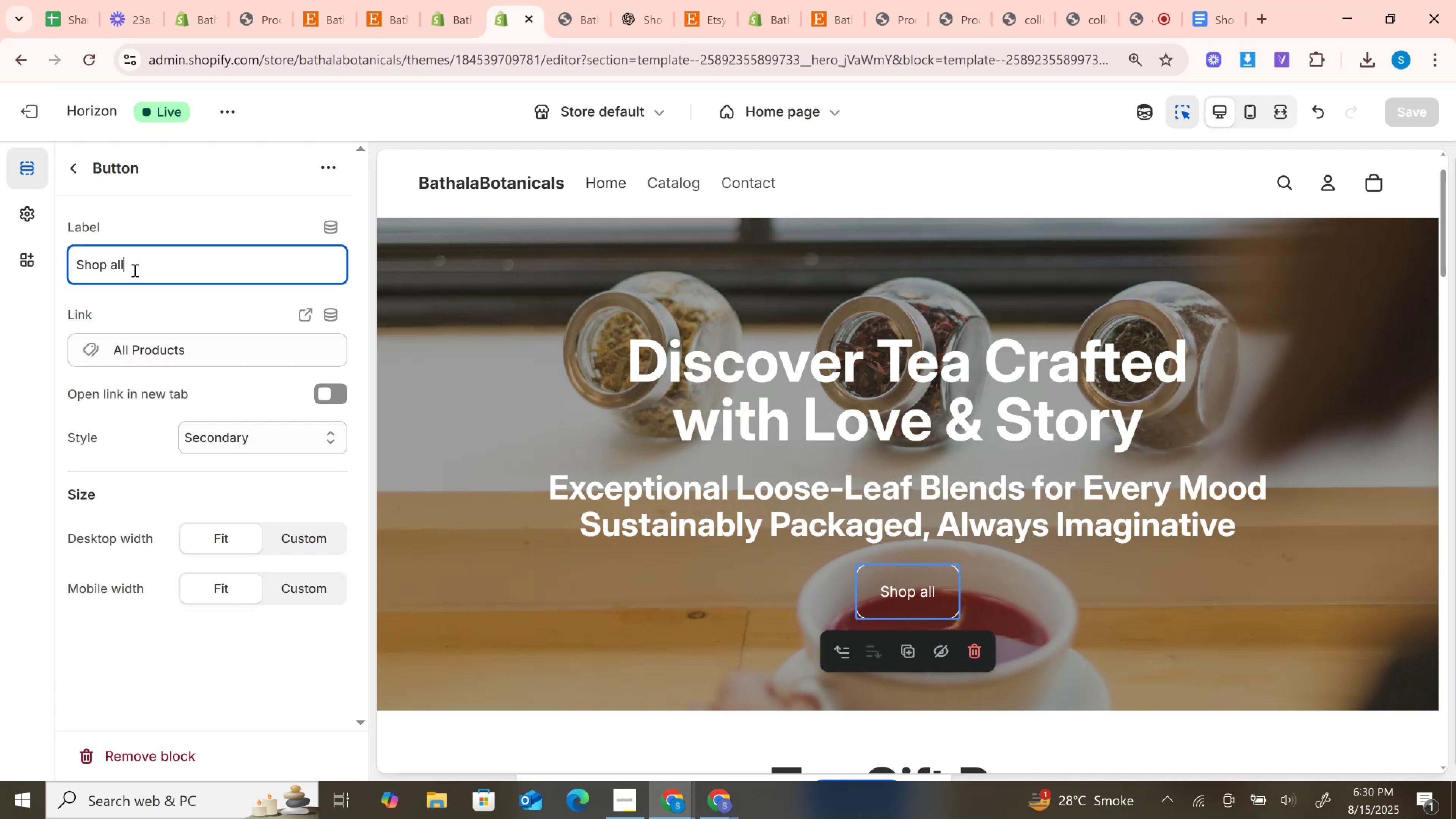 
key(Control+A)
 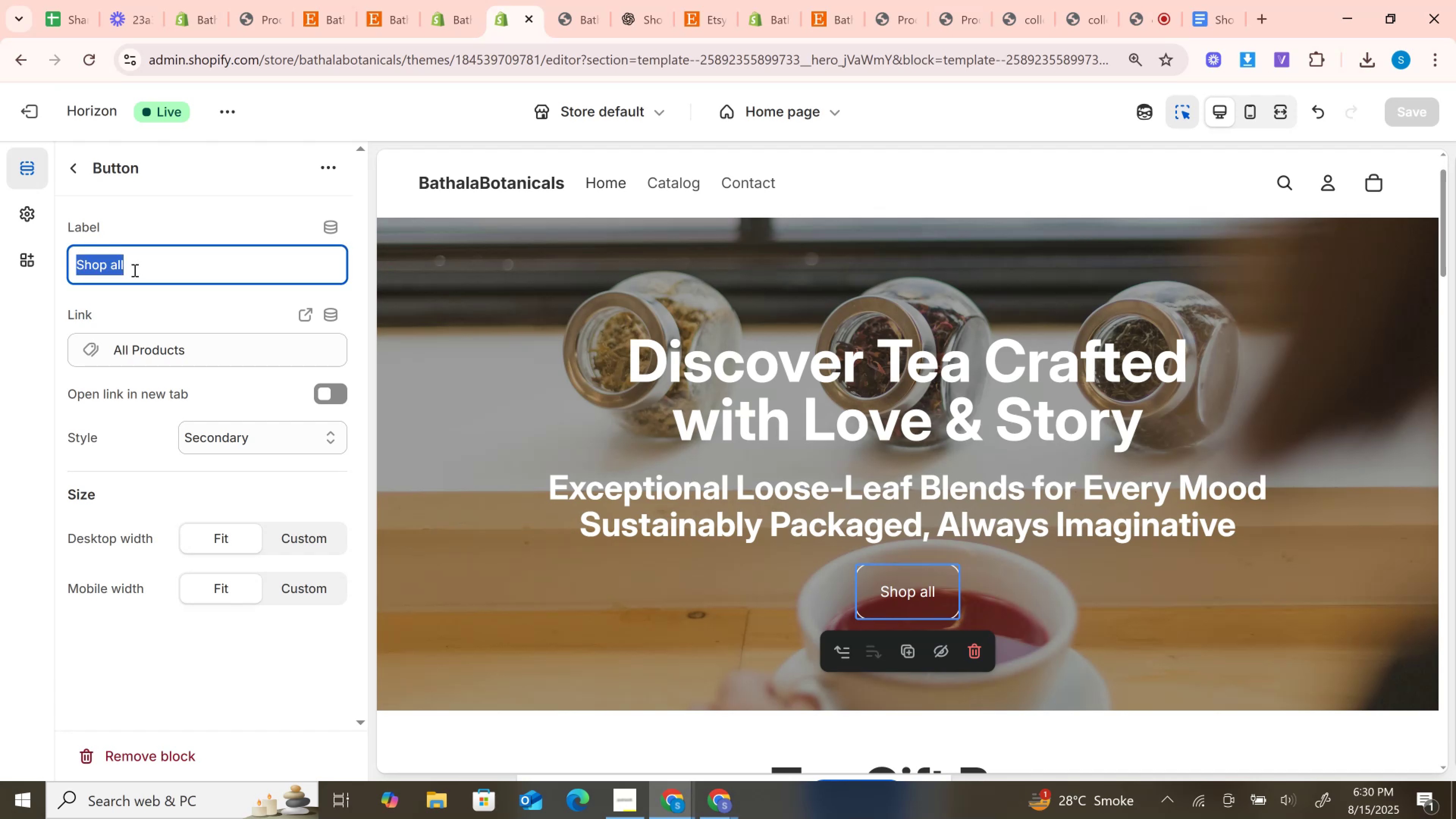 
key(Control+V)
 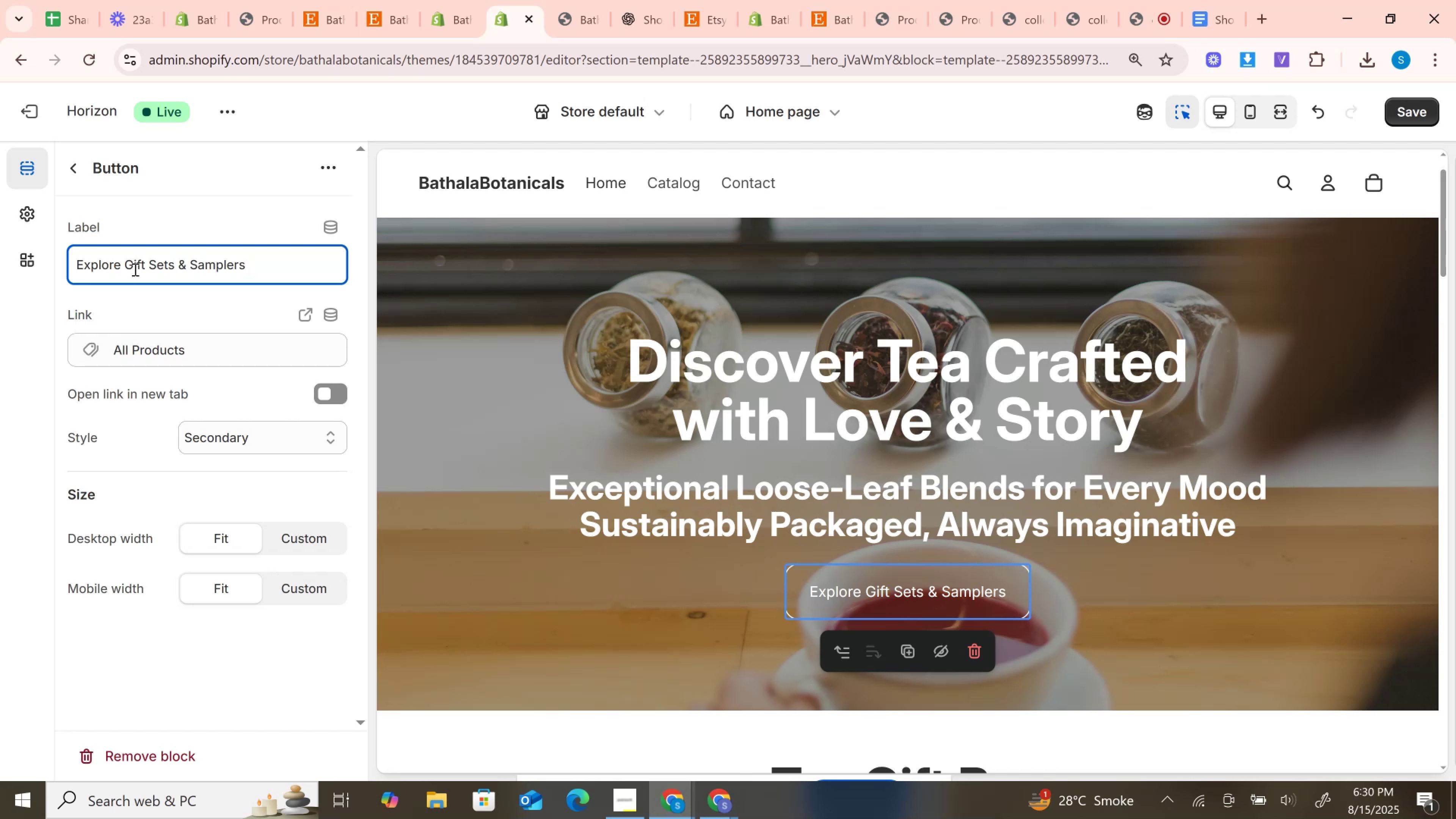 
wait(43.78)
 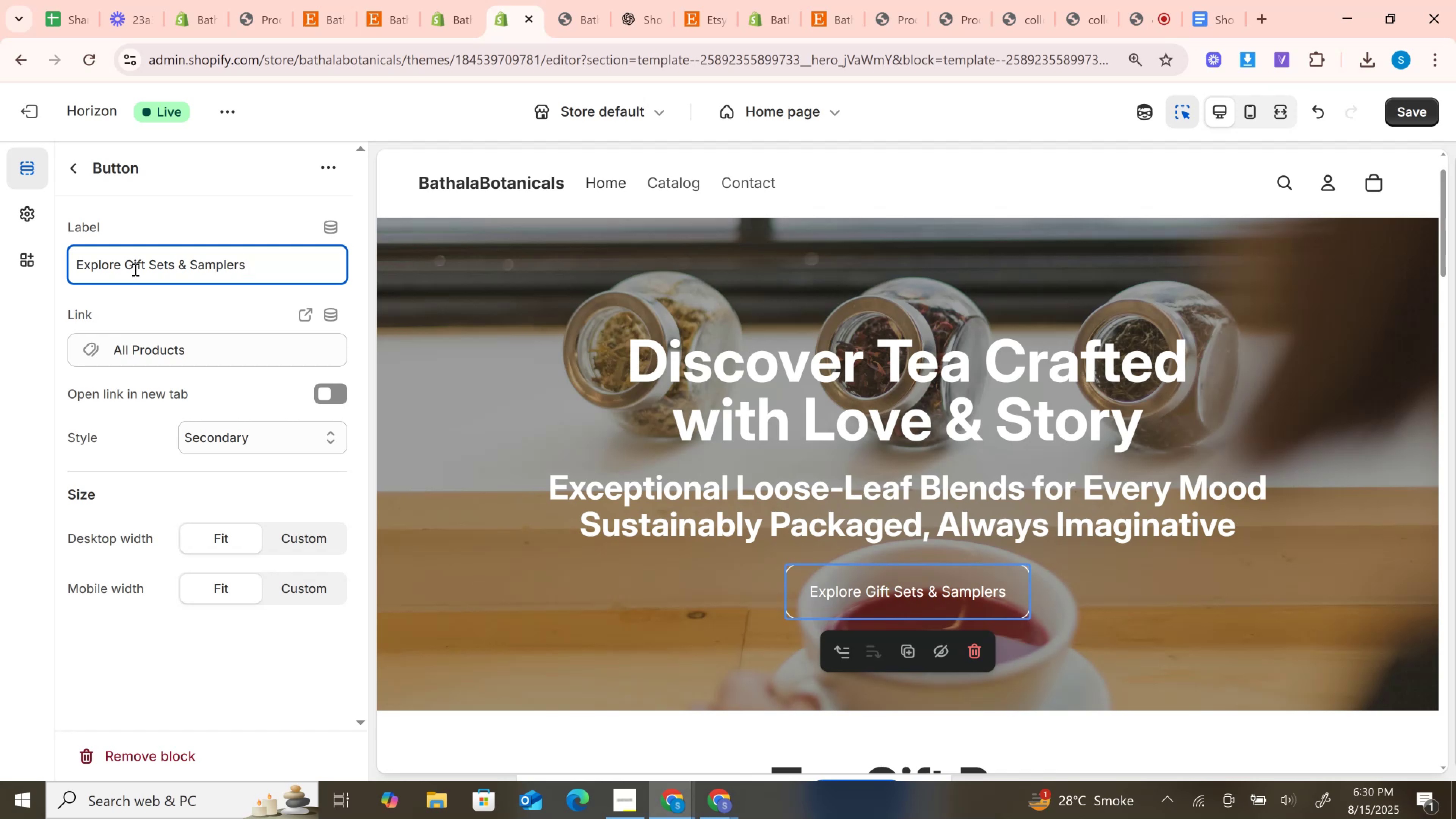 
left_click([1401, 108])
 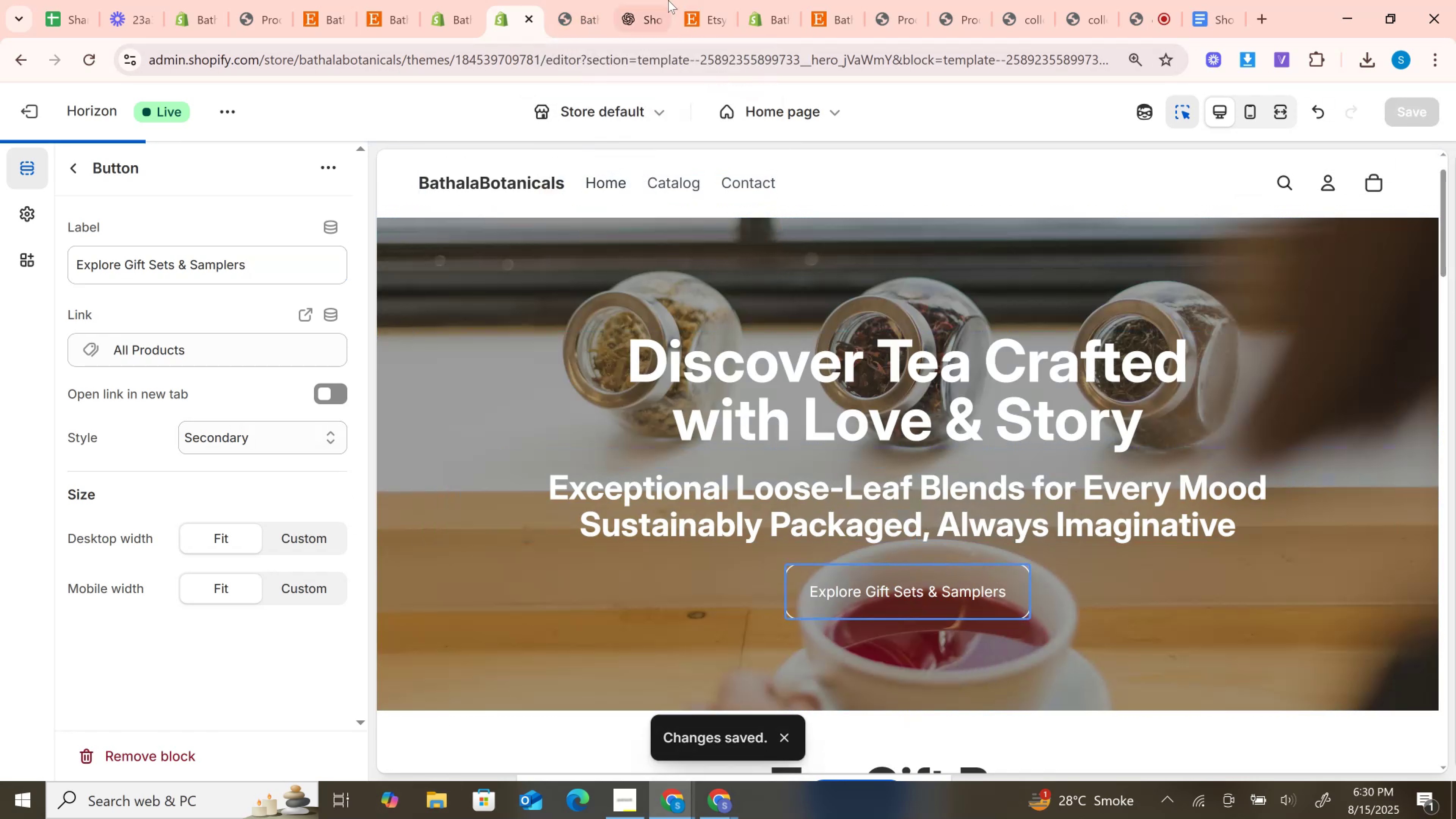 
left_click([571, 0])
 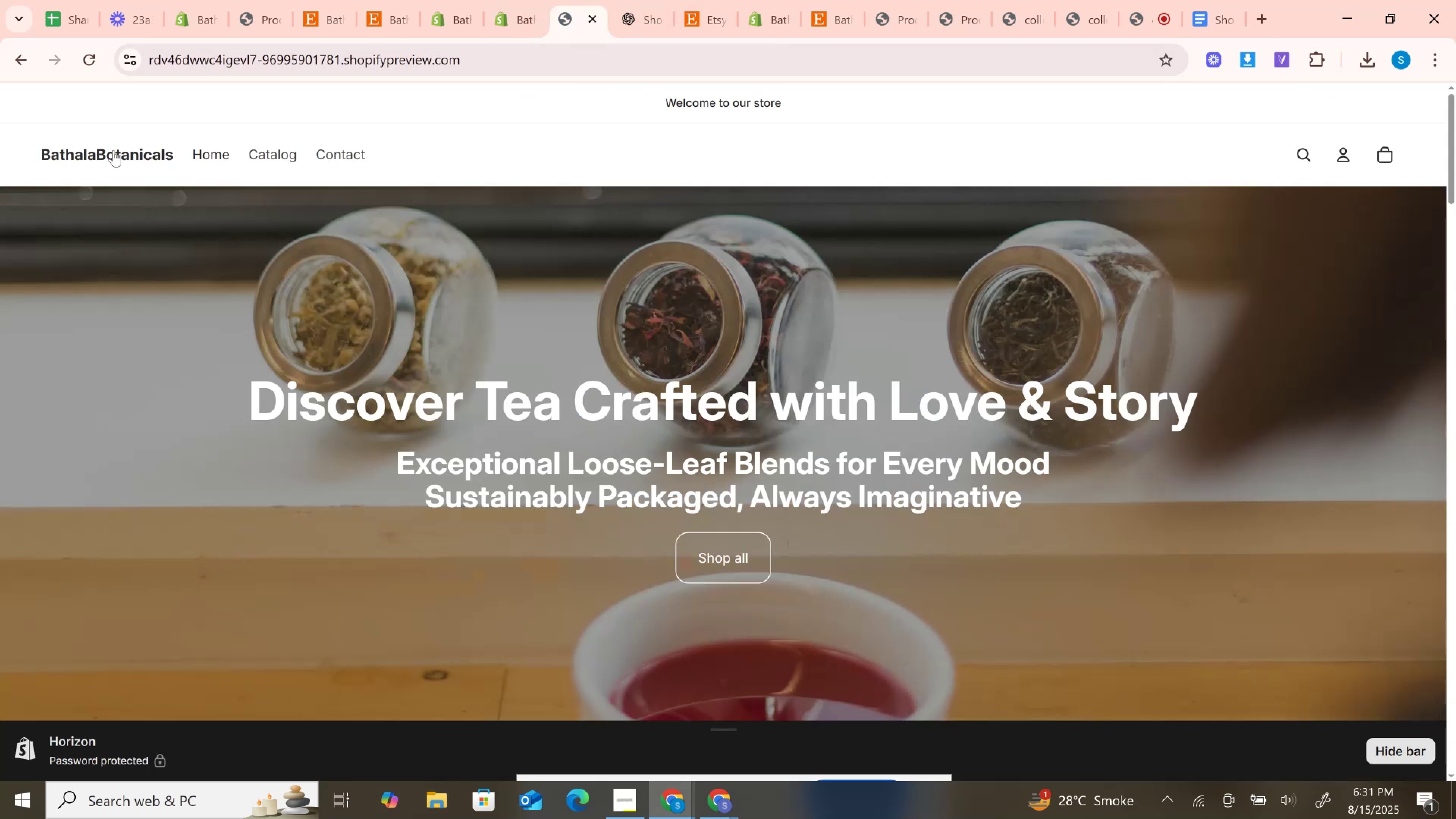 
left_click([113, 151])
 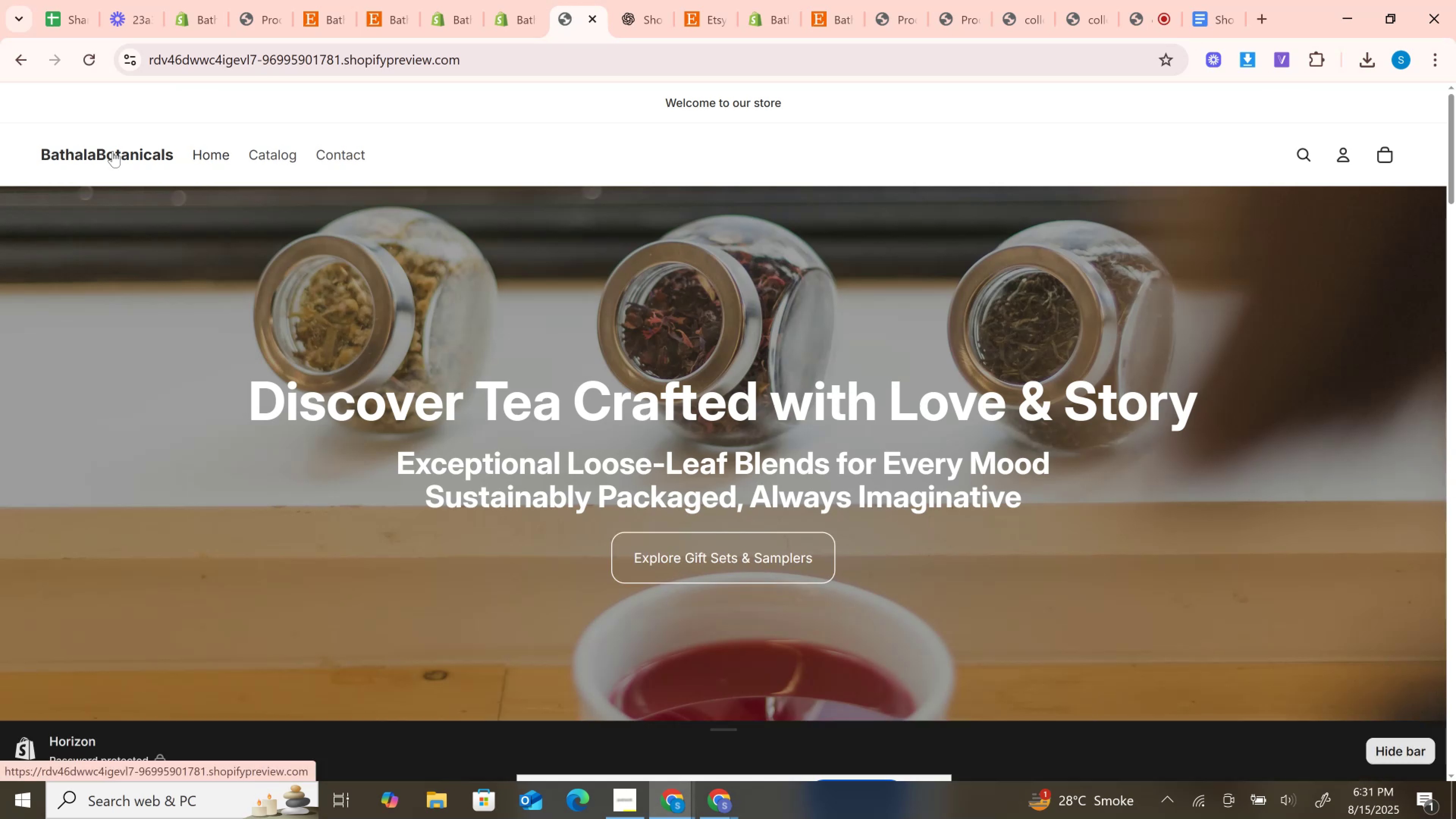 
left_click([497, 0])
 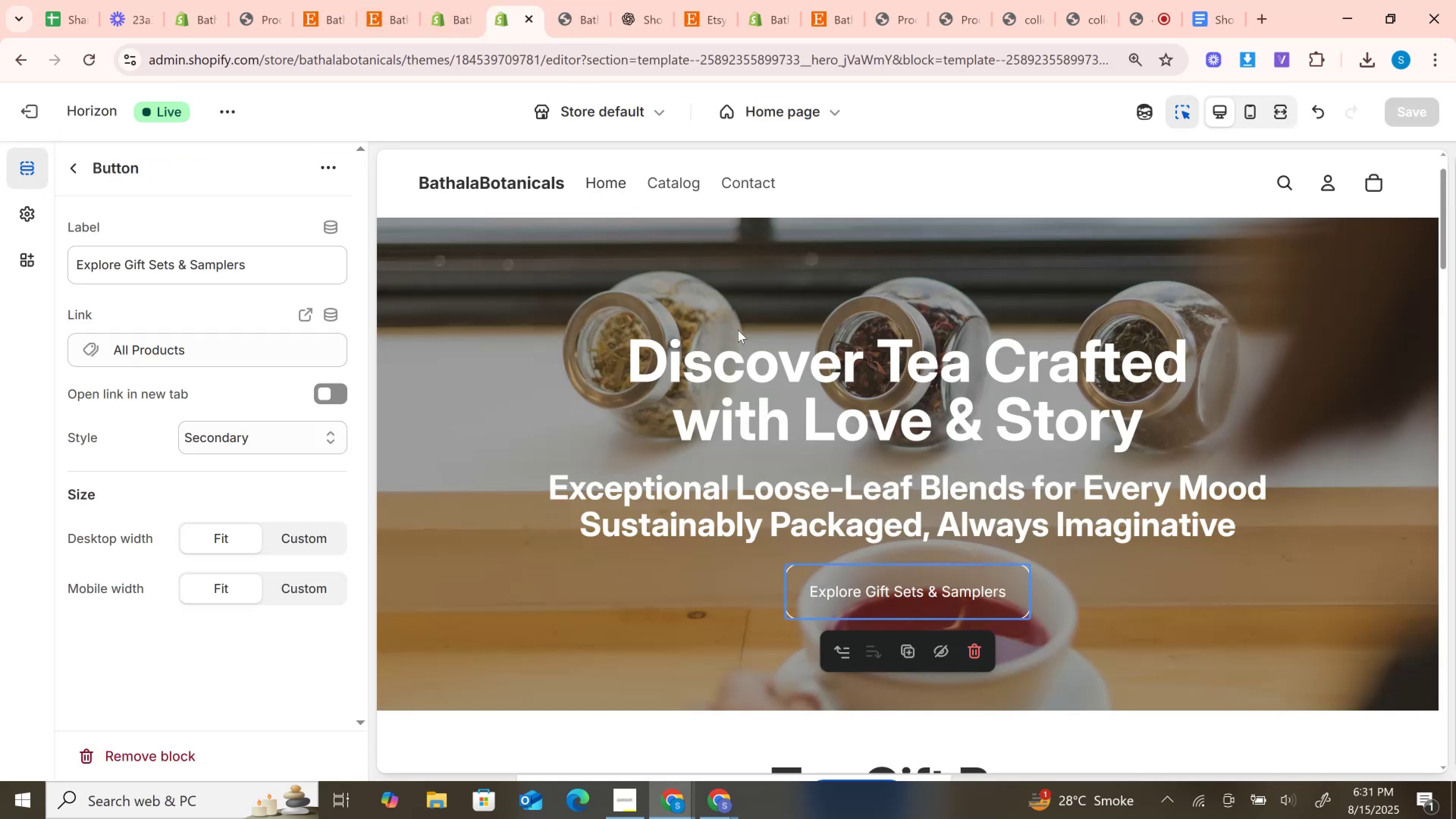 
scroll: coordinate [694, 372], scroll_direction: up, amount: 4.0
 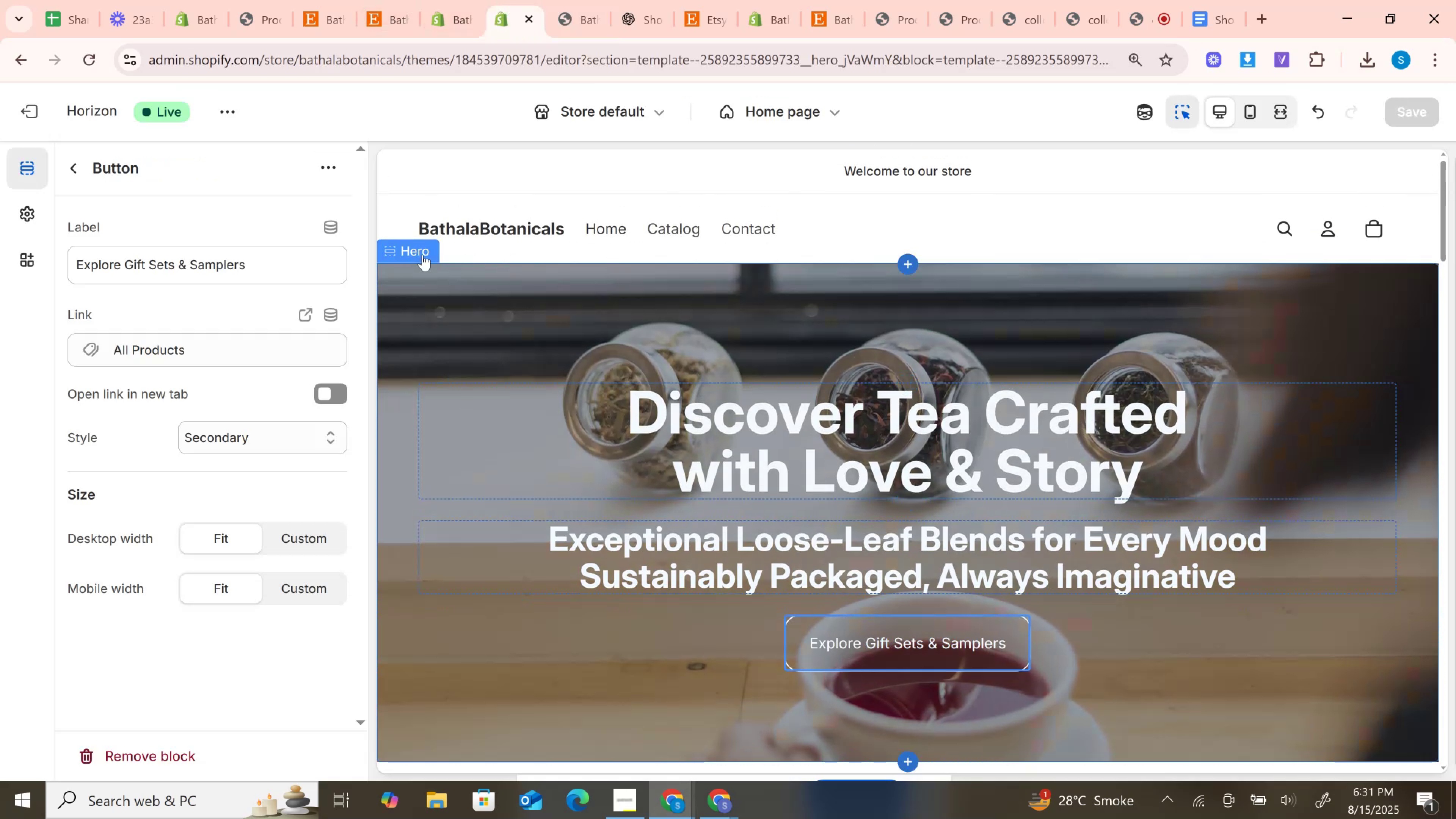 
left_click([420, 250])
 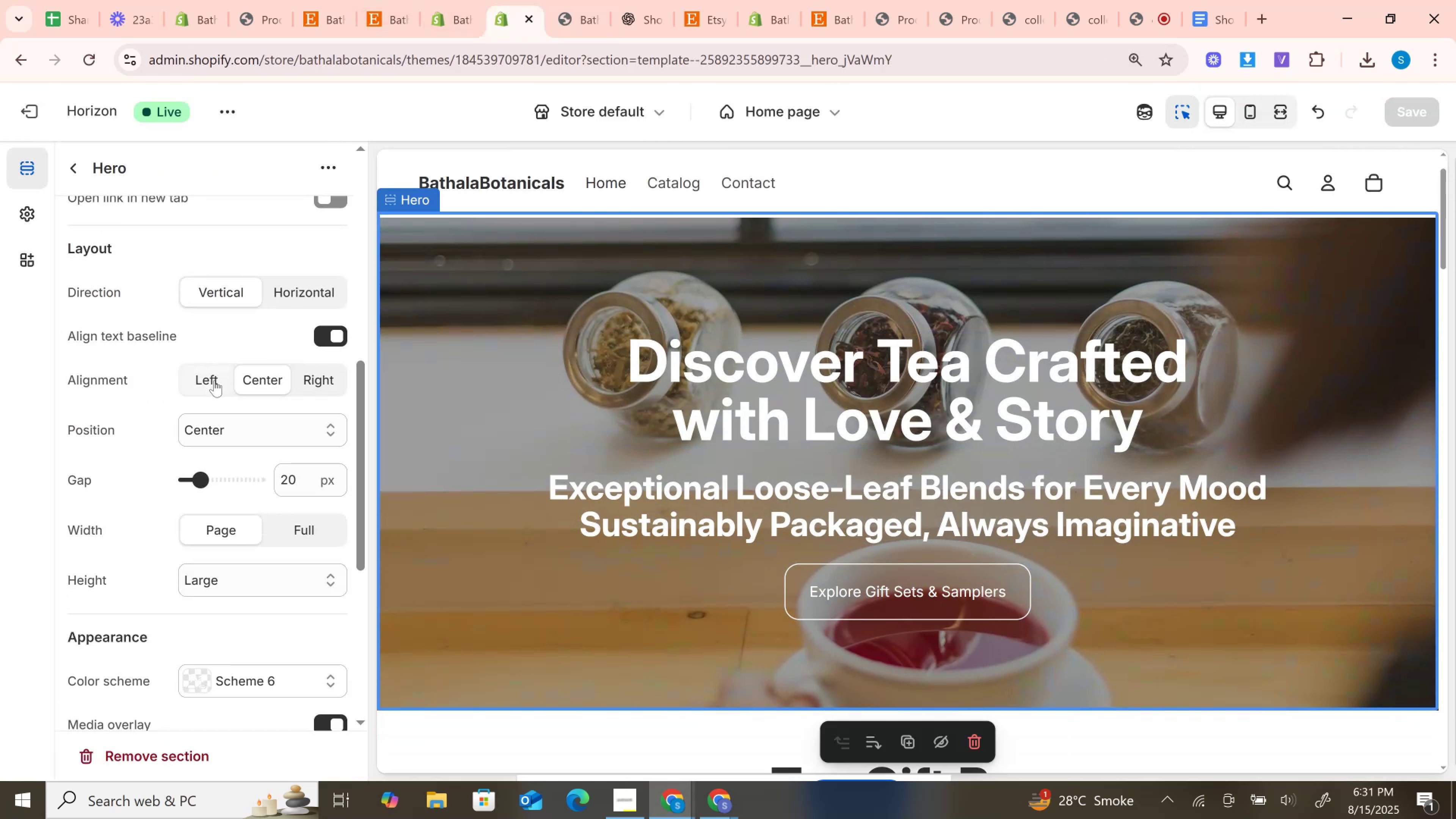 
scroll: coordinate [214, 380], scroll_direction: down, amount: 1.0
 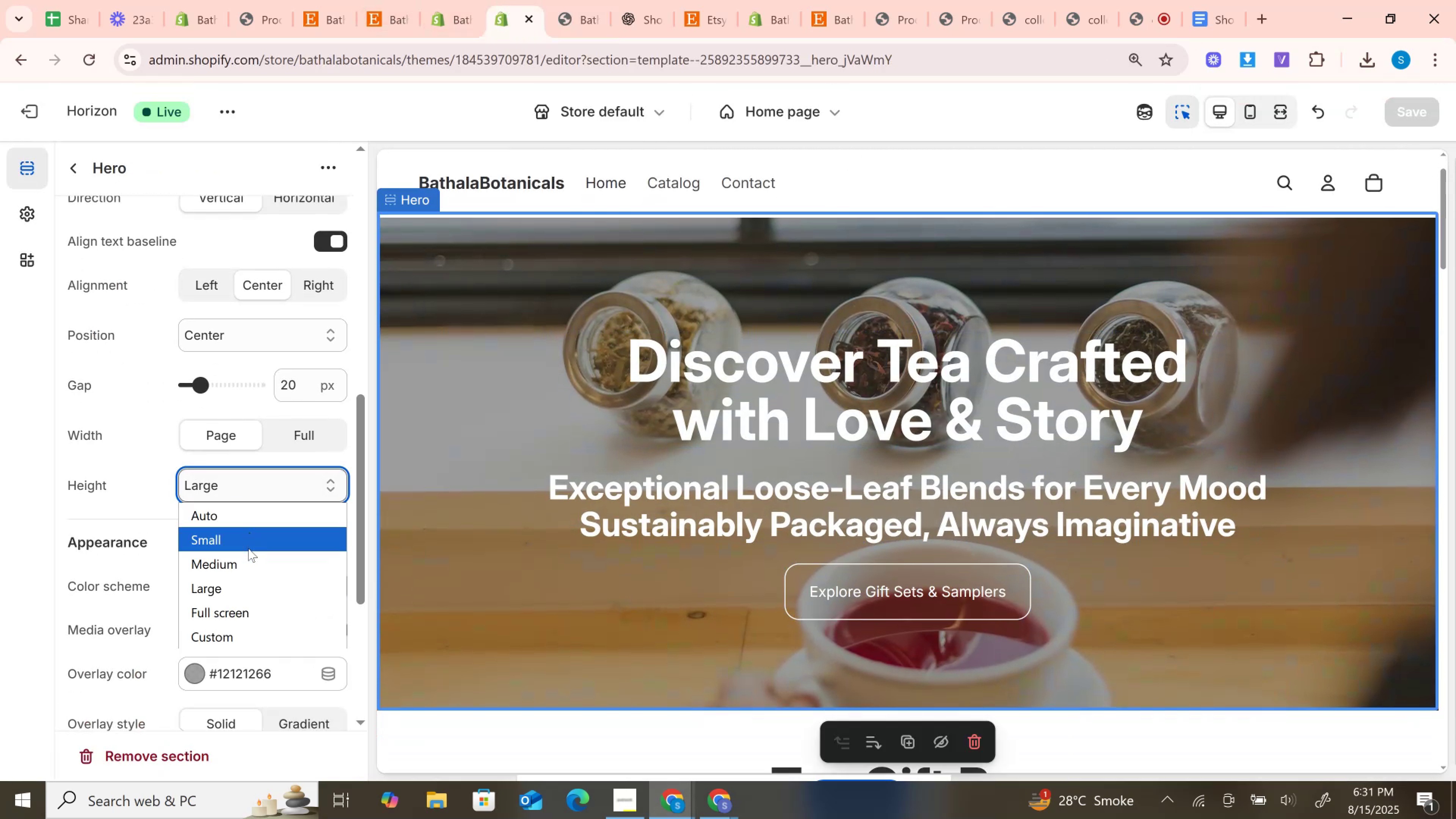 
left_click([247, 561])
 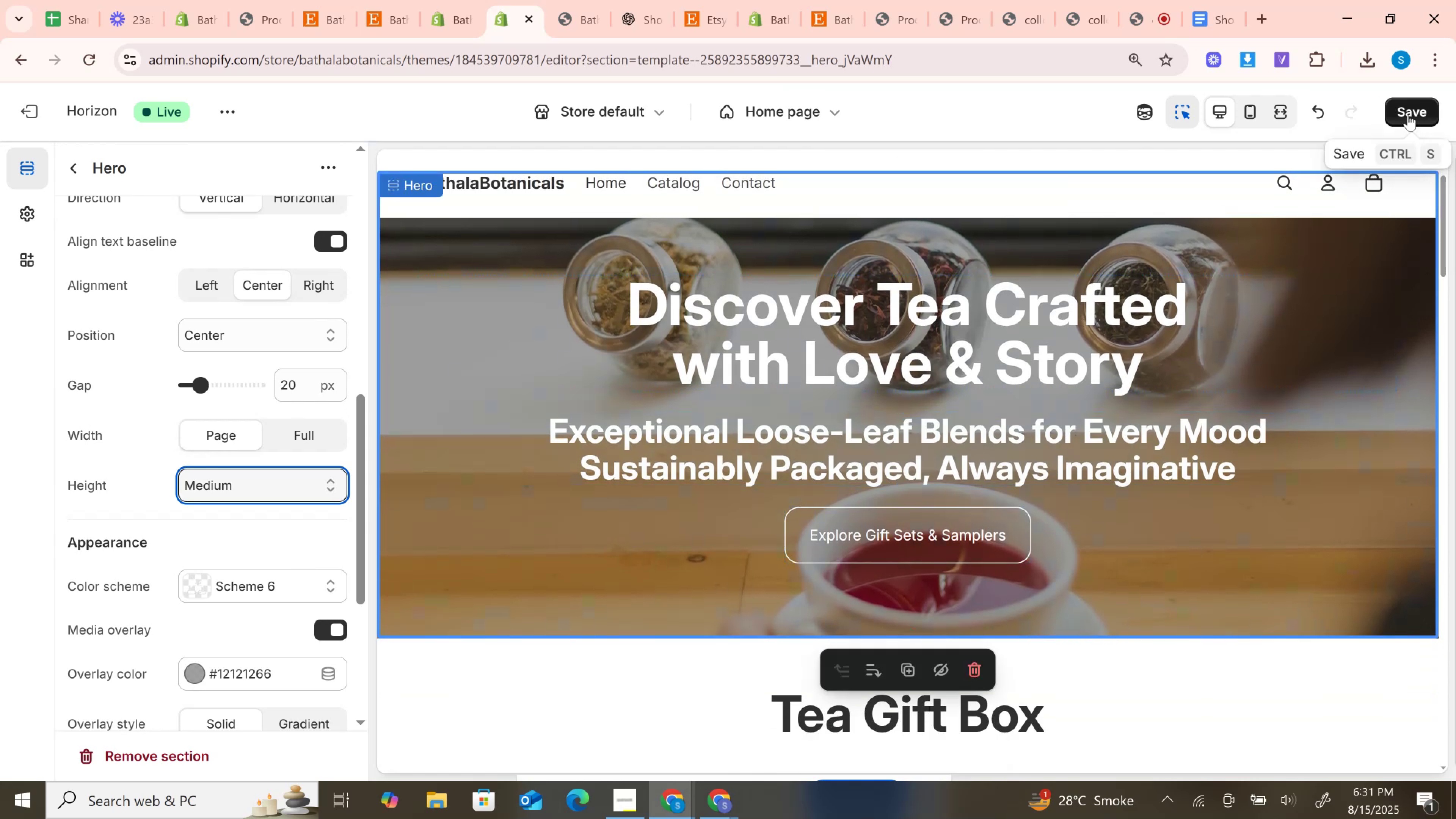 
scroll: coordinate [1130, 446], scroll_direction: up, amount: 2.0
 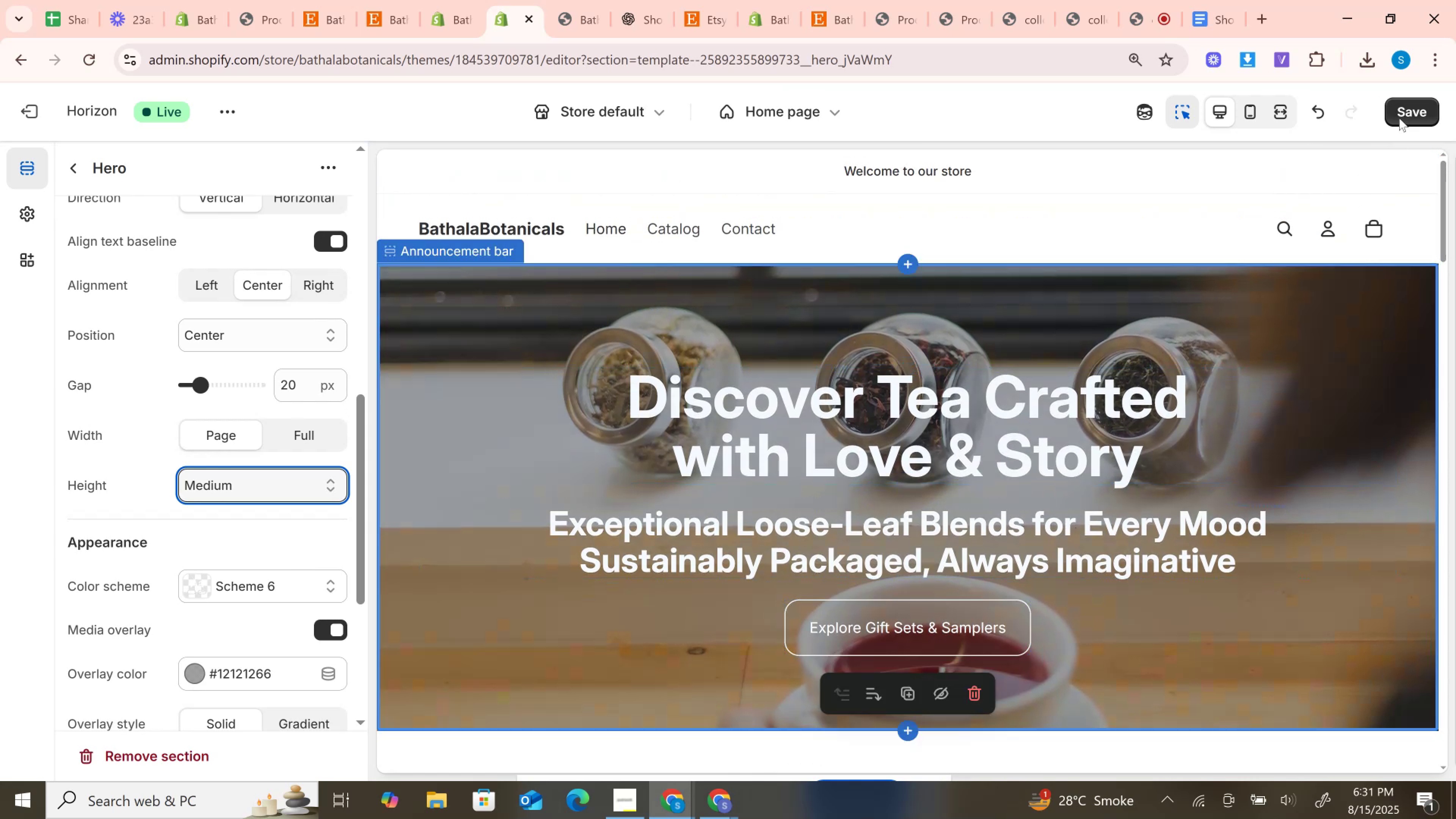 
left_click([1405, 100])
 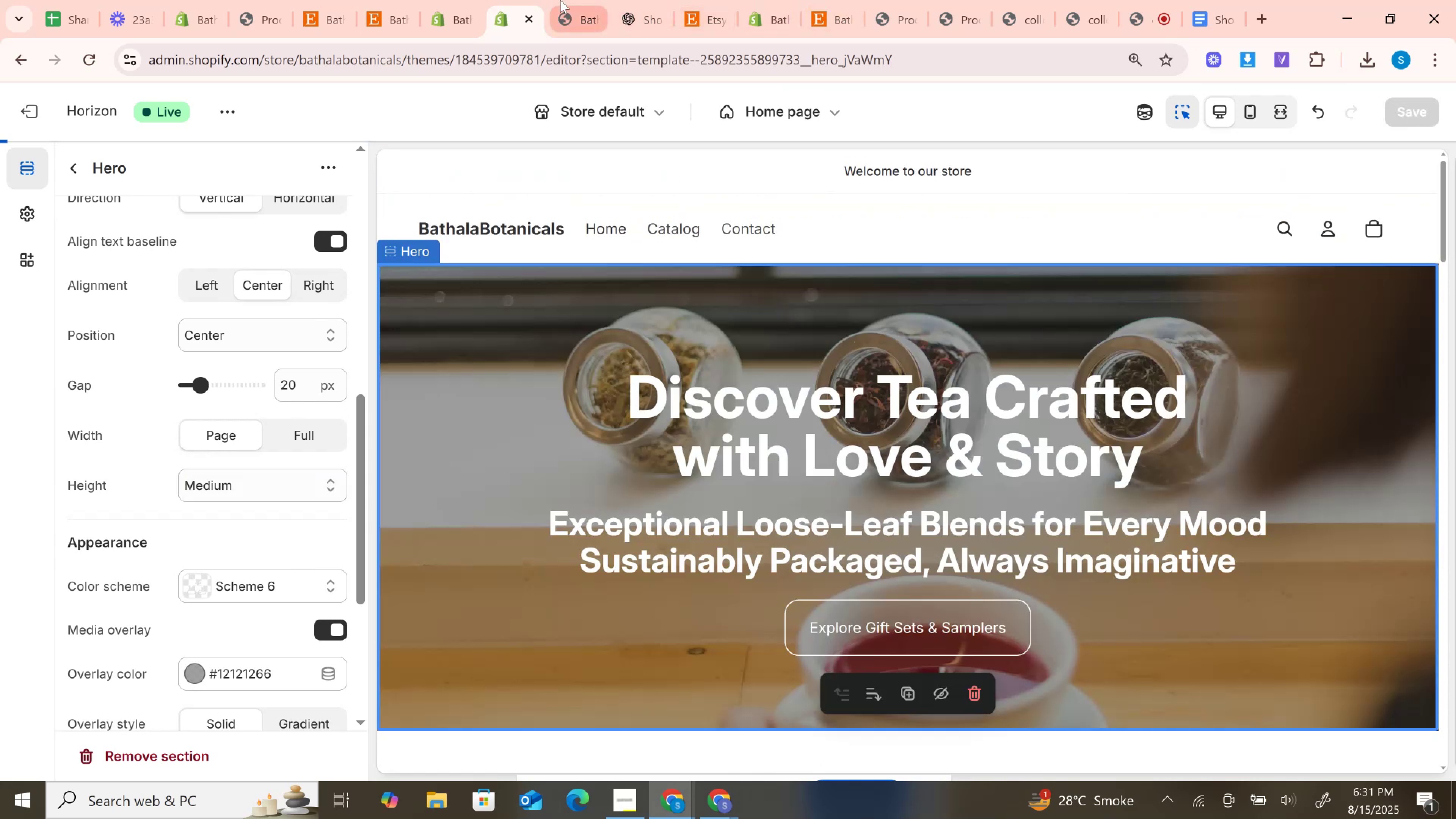 
left_click([562, 0])
 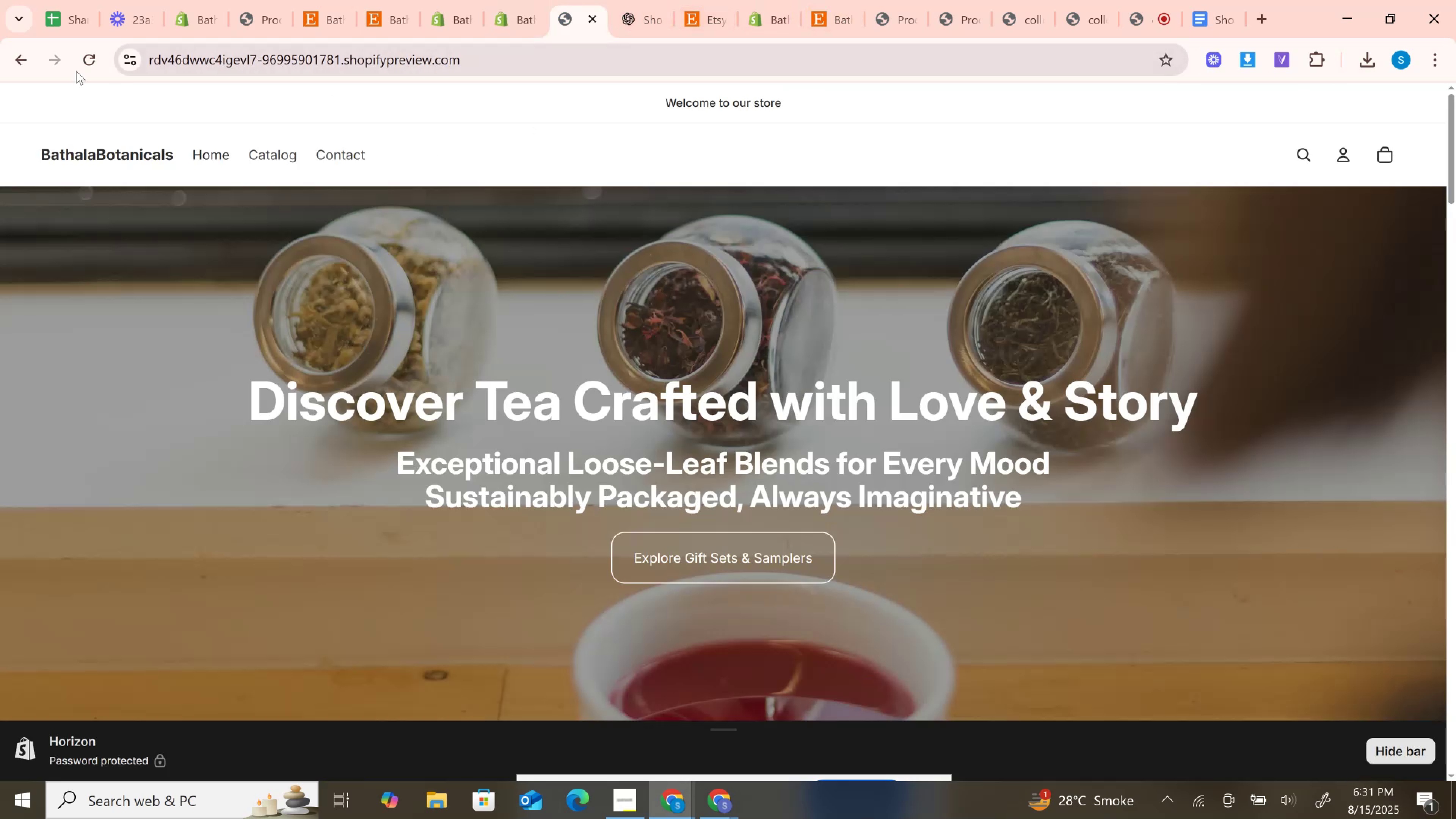 
left_click([92, 60])
 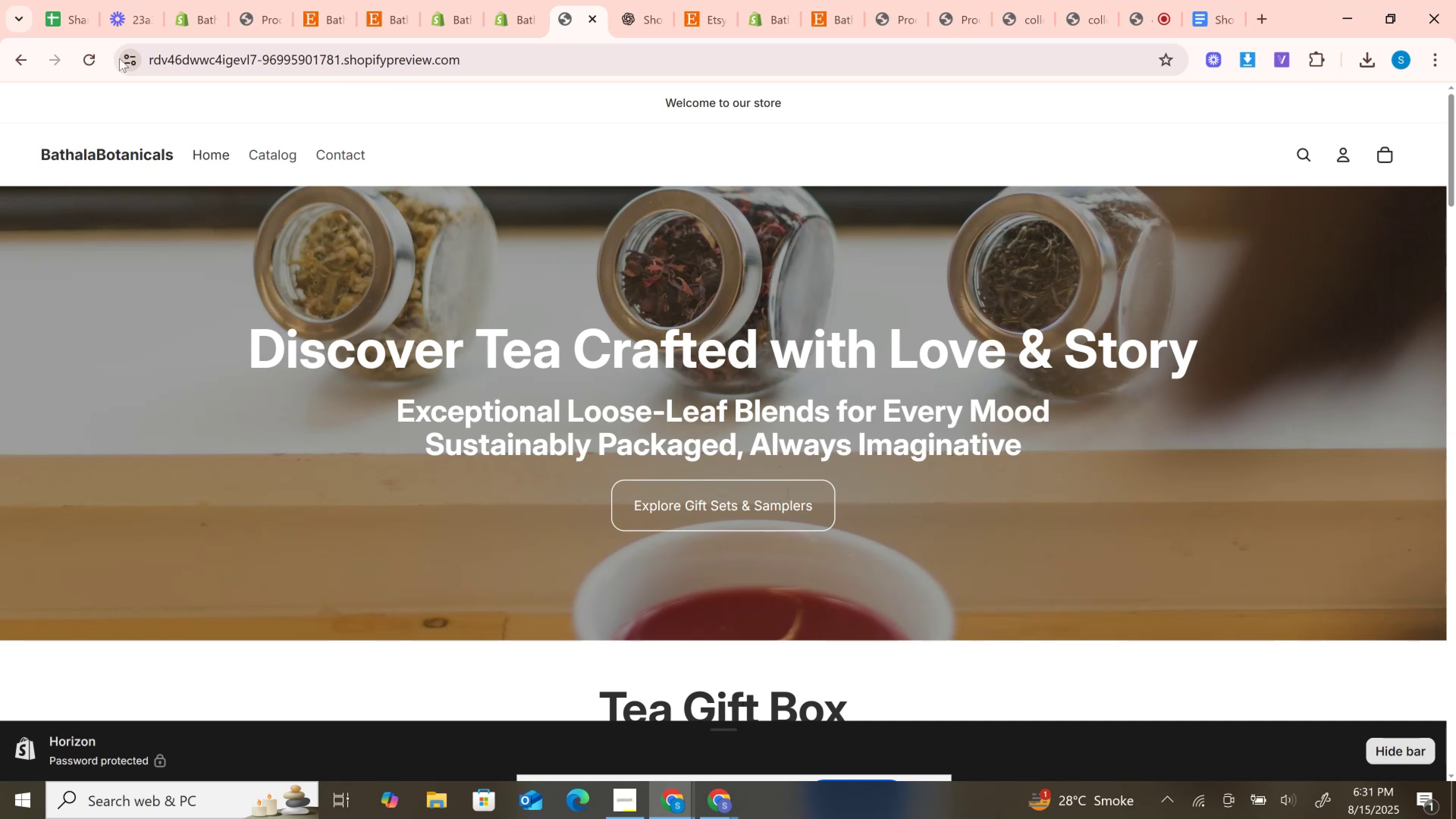 
wait(32.13)
 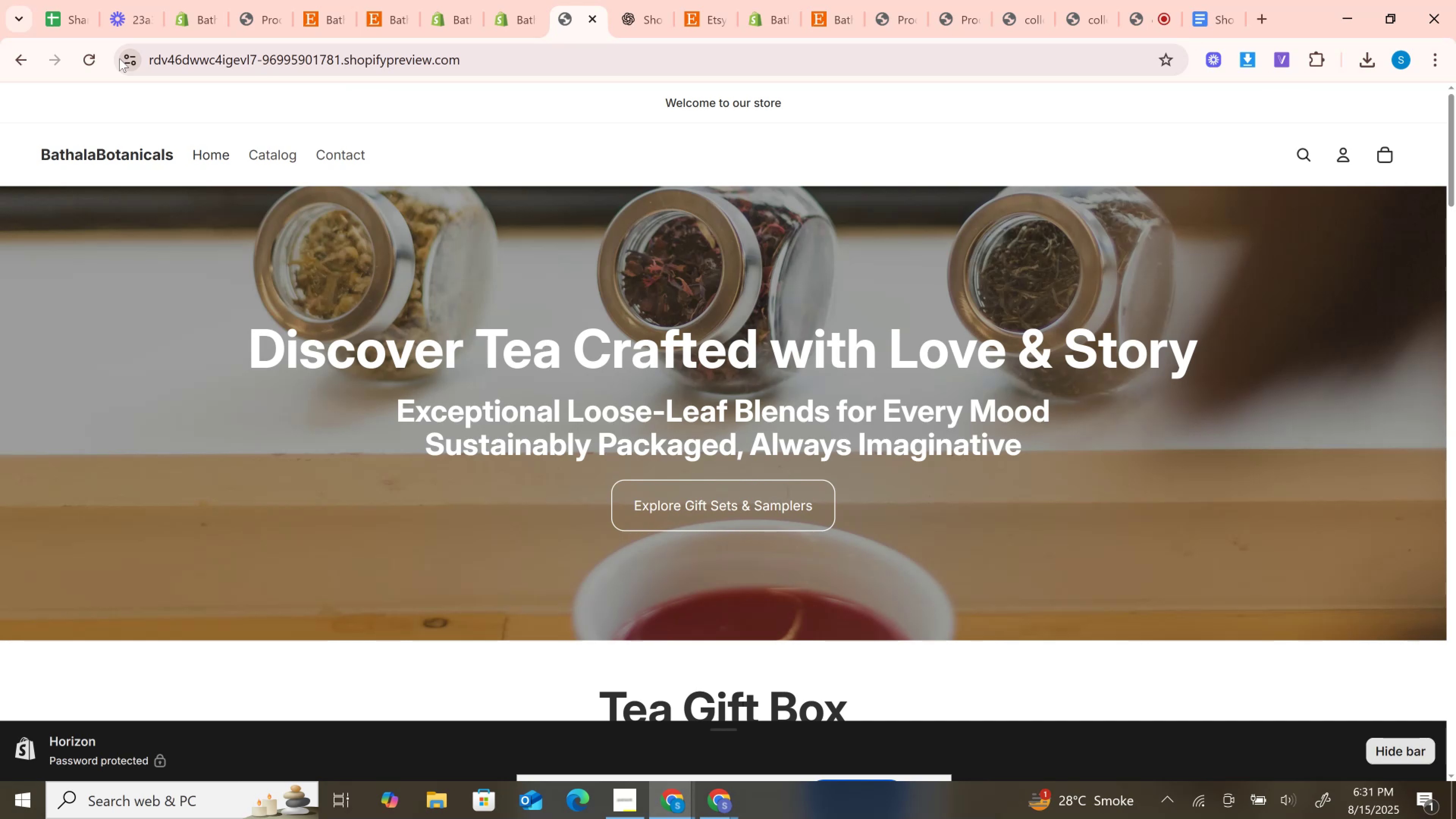 
scroll: coordinate [371, 449], scroll_direction: up, amount: 4.0
 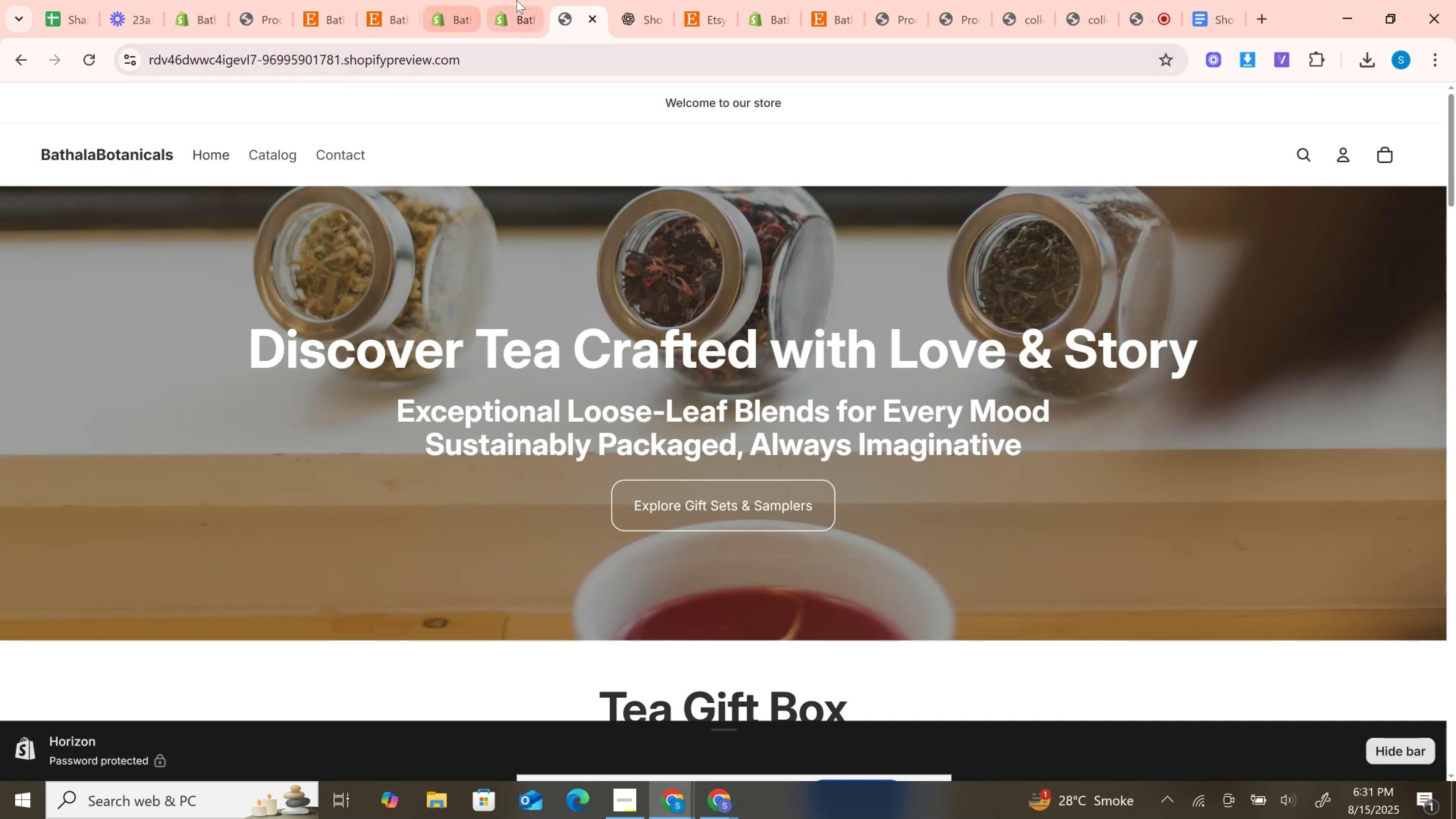 
left_click([516, 0])
 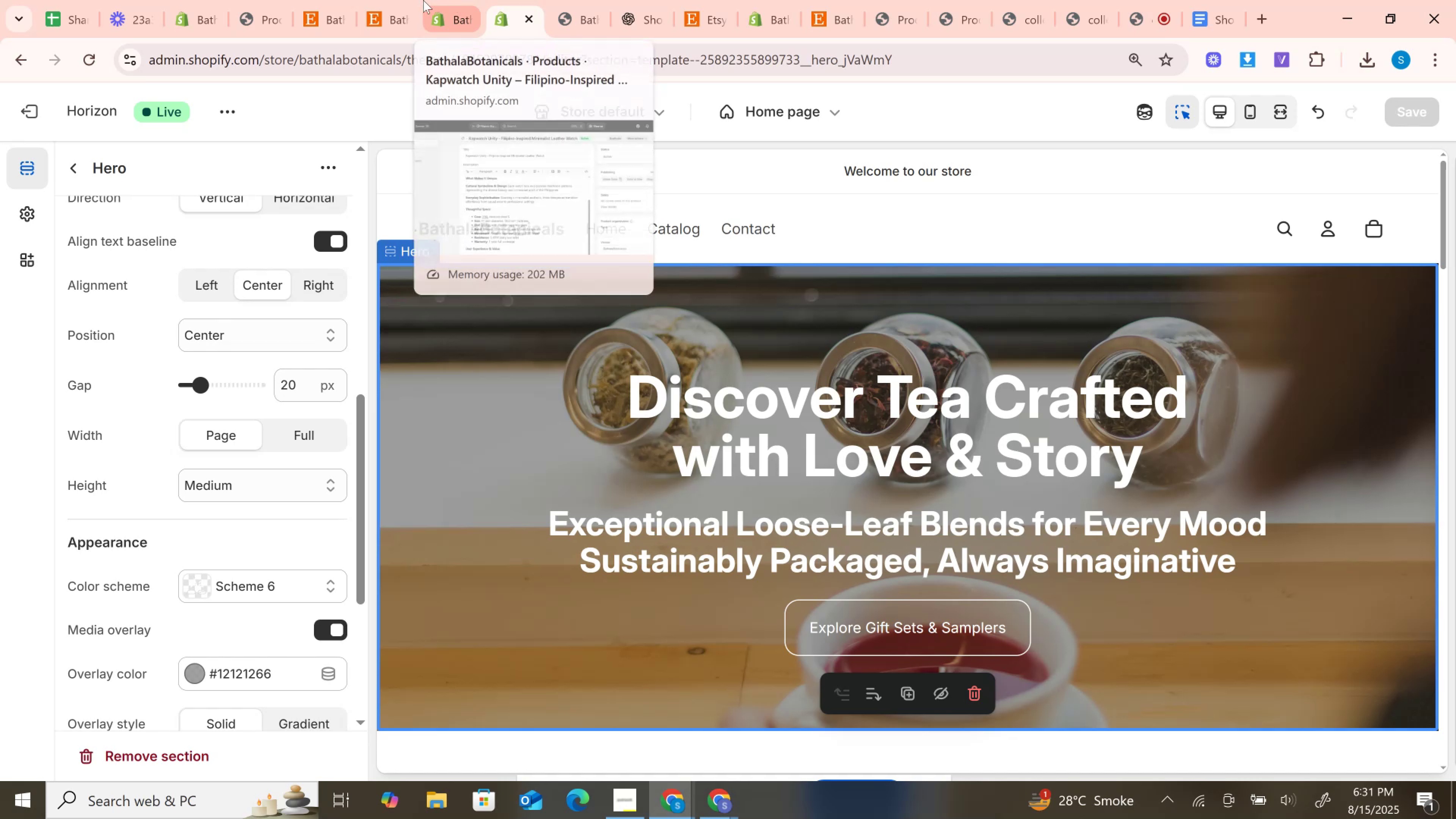 
left_click([399, 0])
 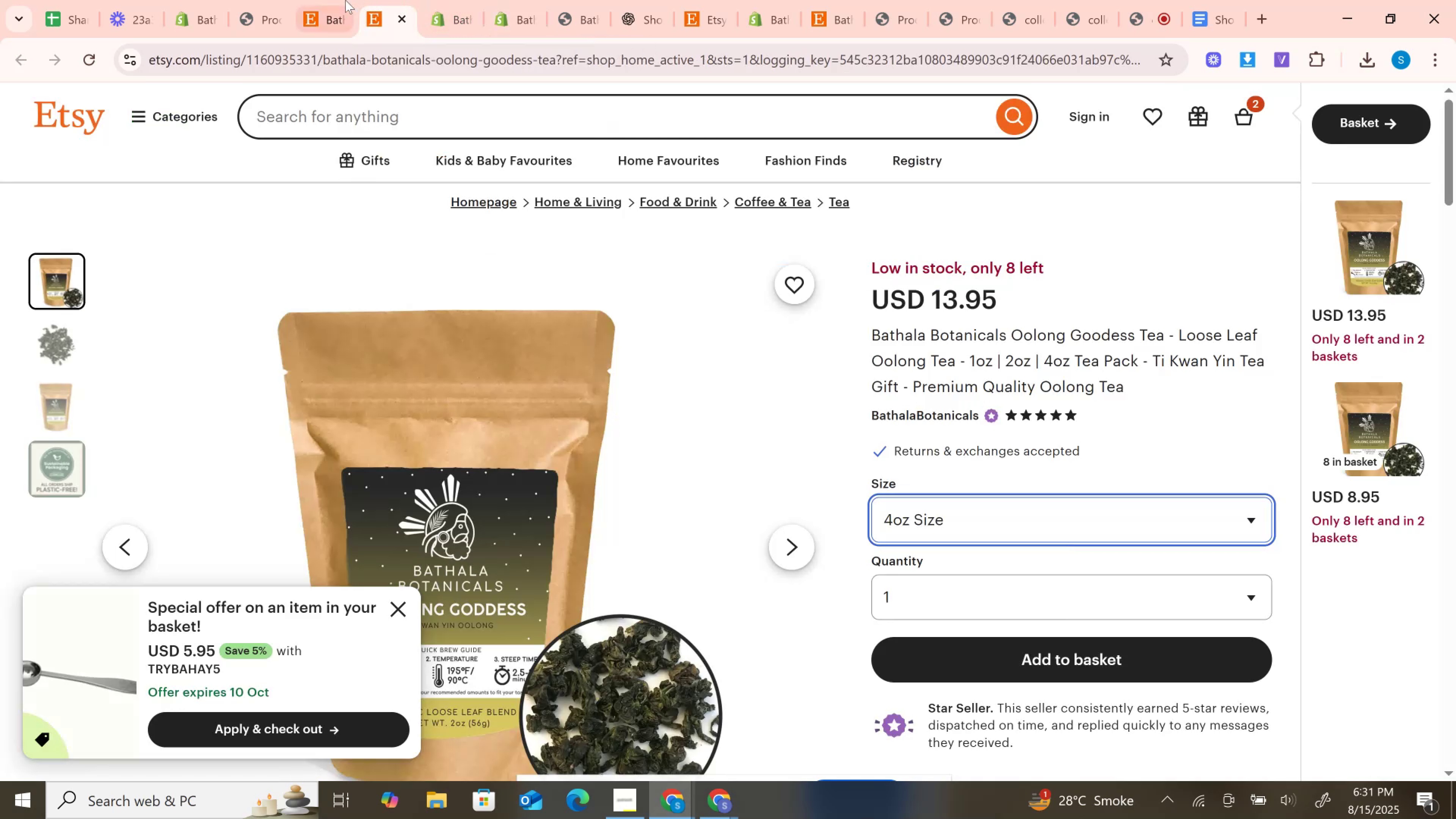 
left_click([345, 0])
 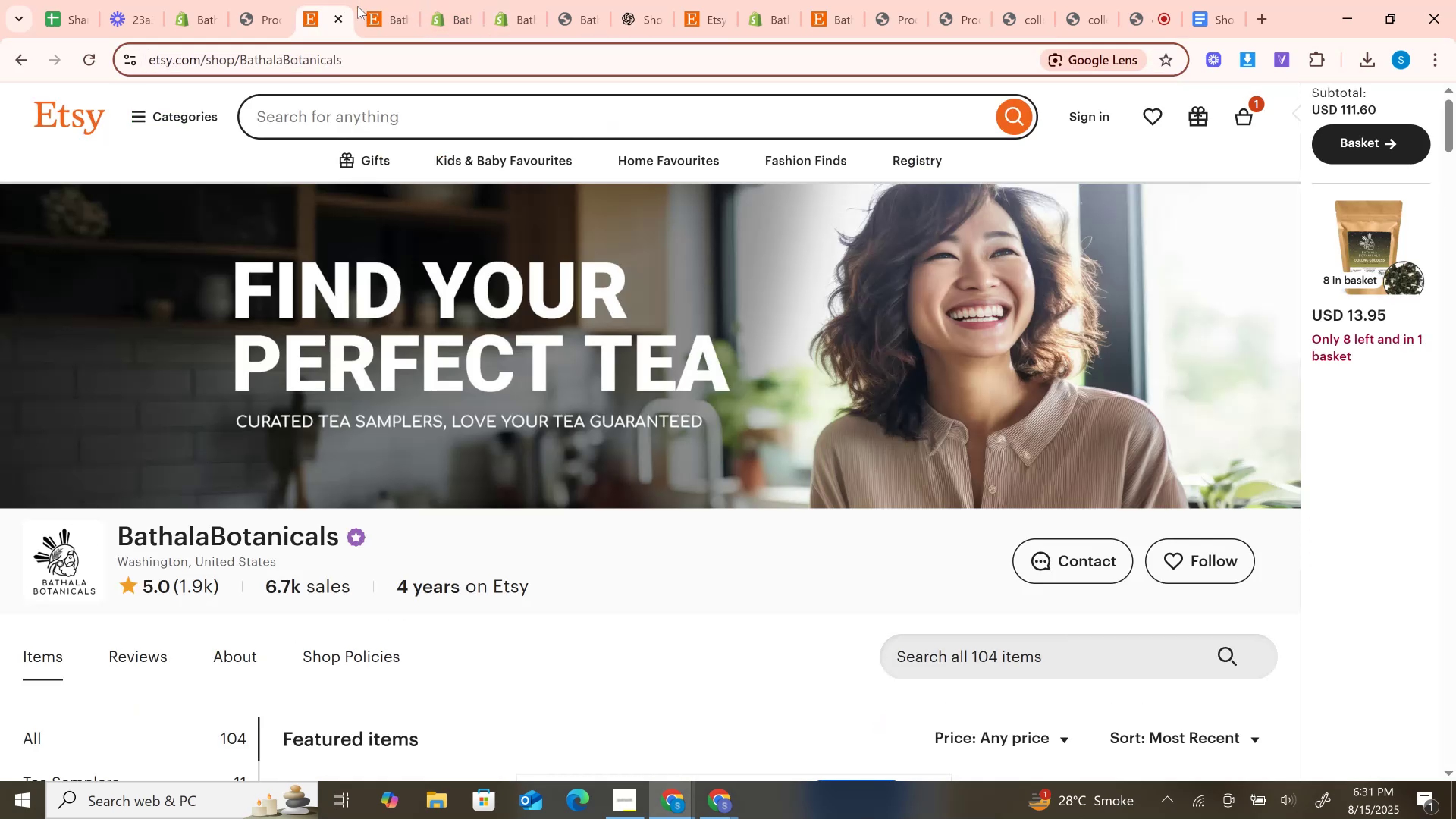 
scroll: coordinate [474, 495], scroll_direction: up, amount: 1.0
 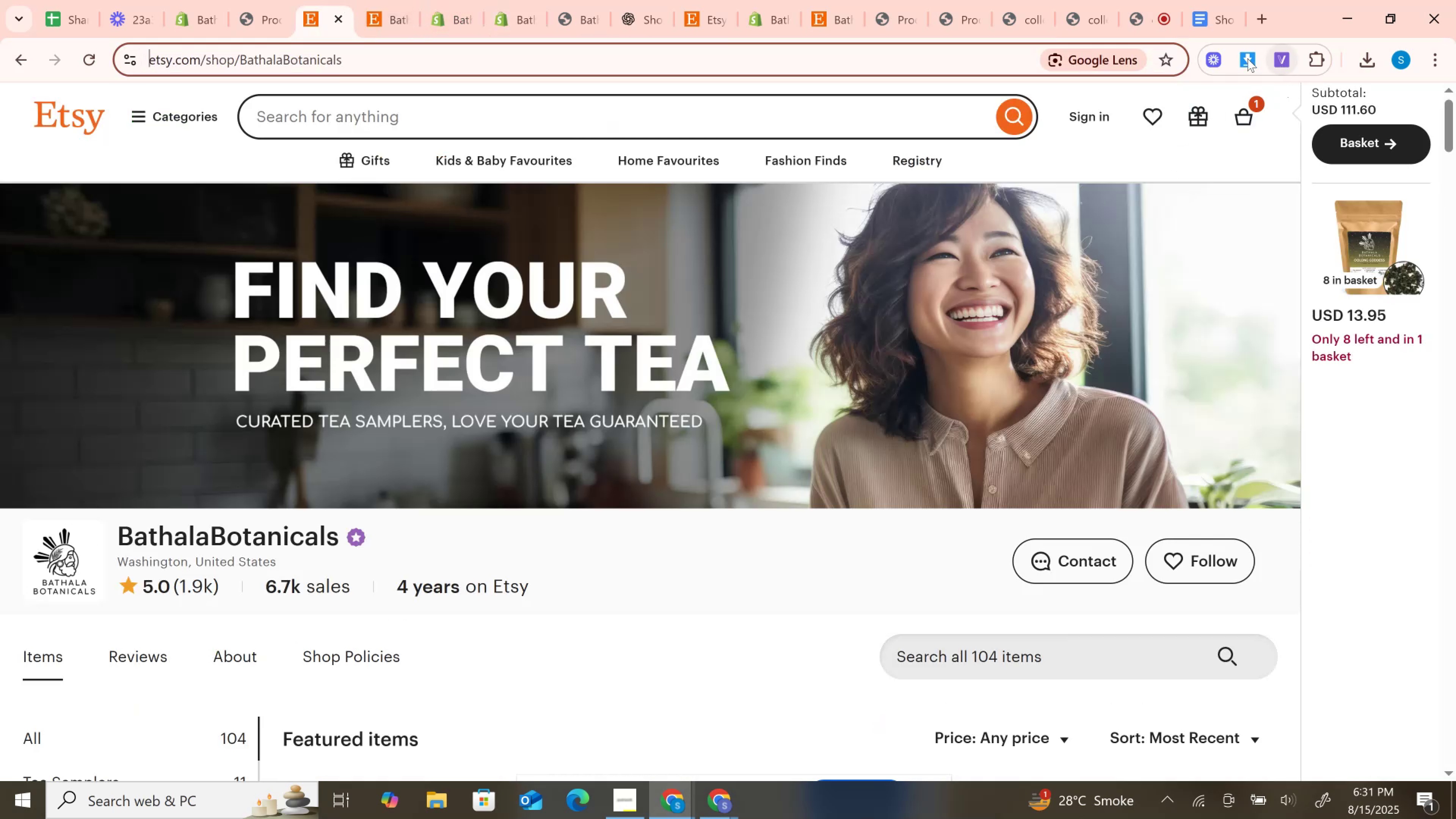 
left_click([1239, 58])
 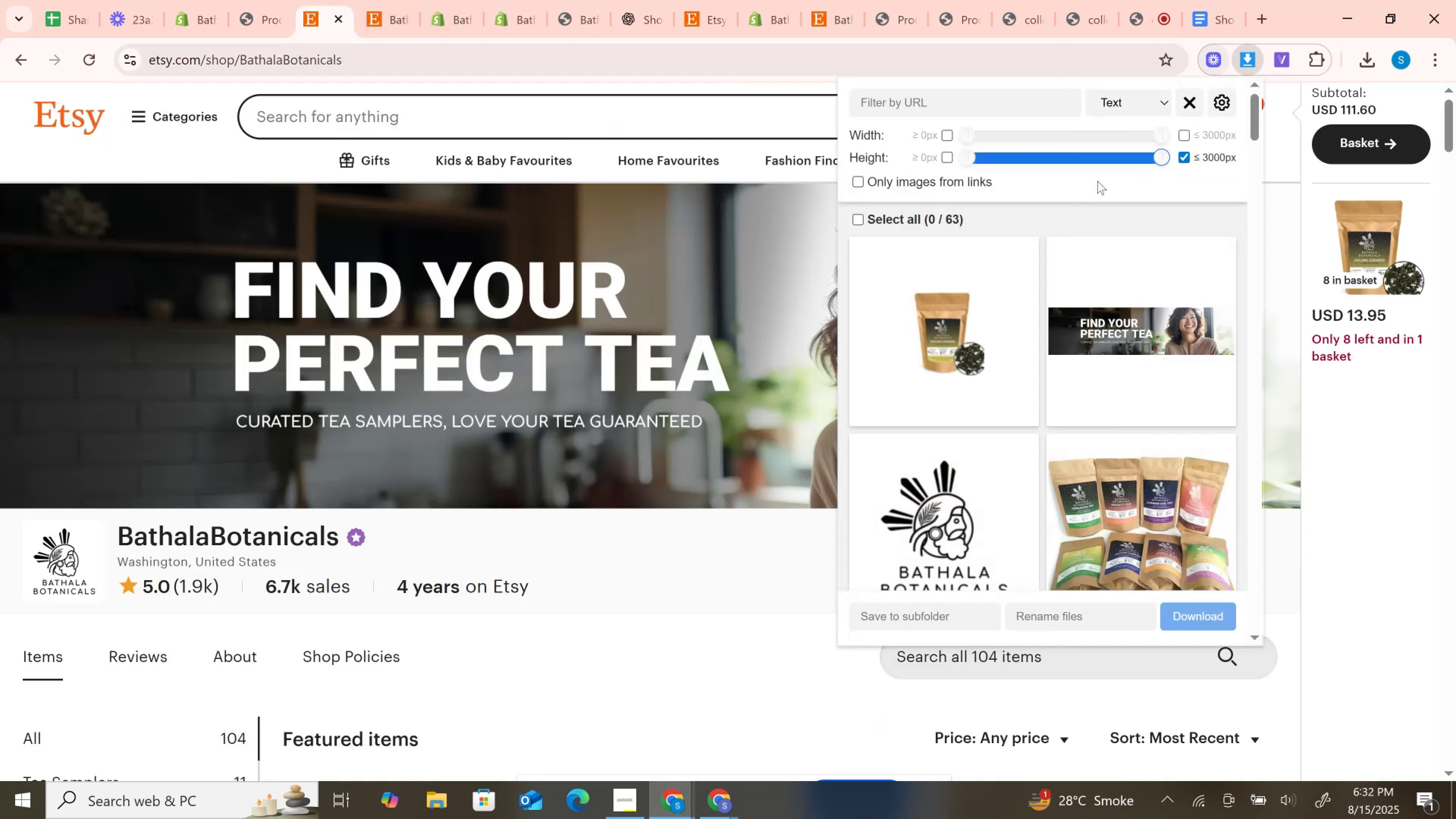 
wait(7.22)
 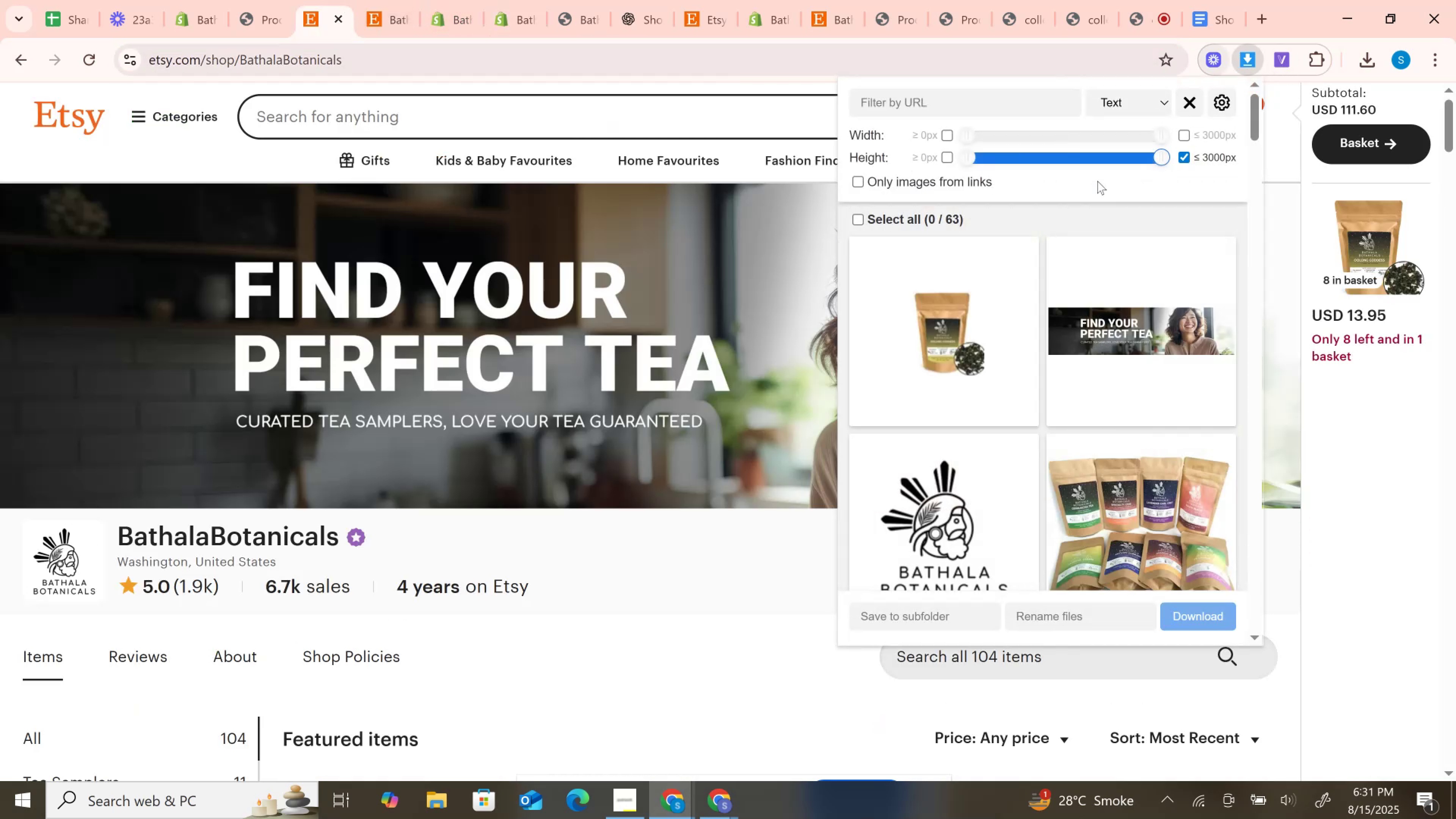 
scroll: coordinate [1075, 472], scroll_direction: down, amount: 1.0
 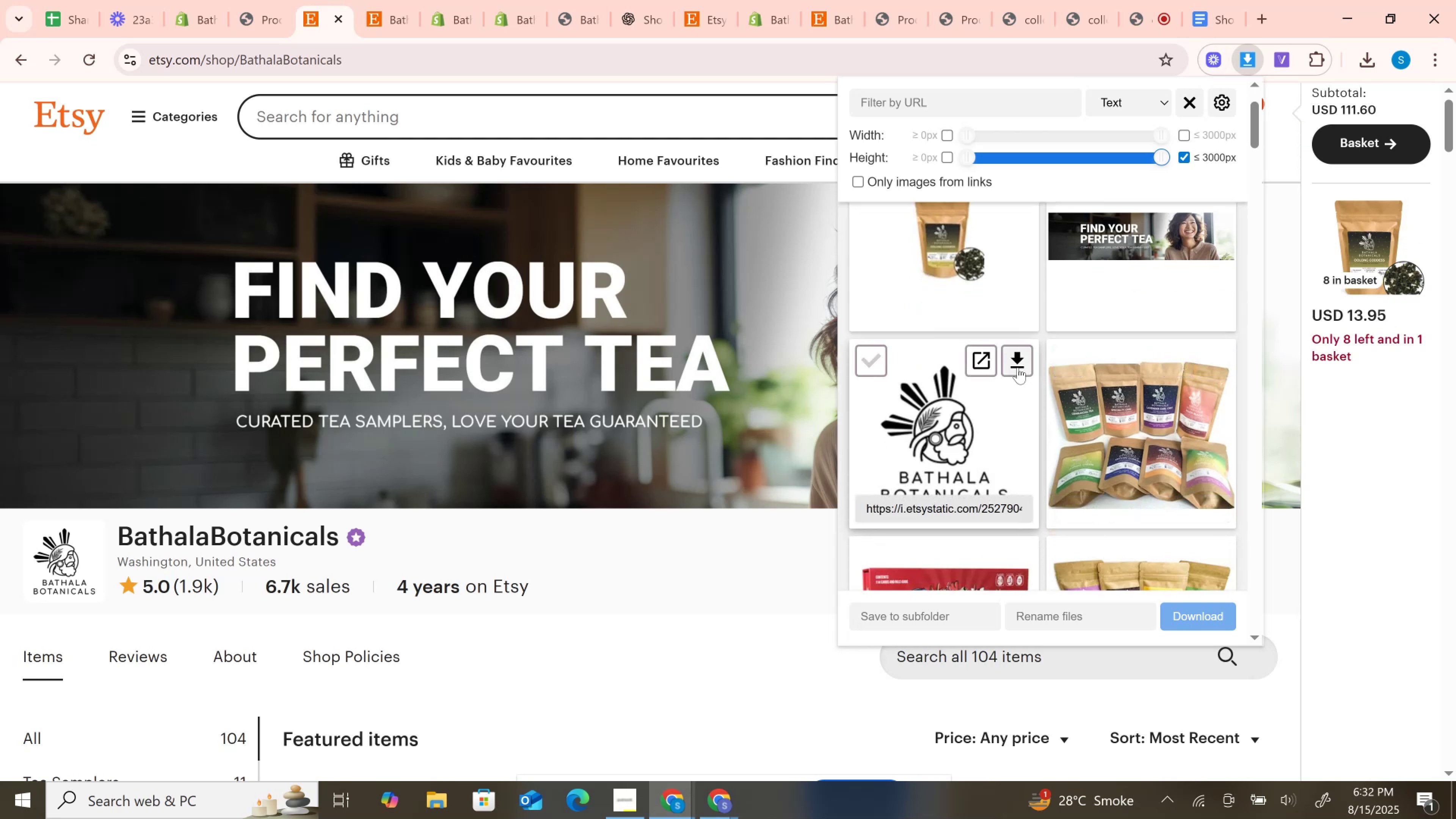 
left_click([1018, 367])
 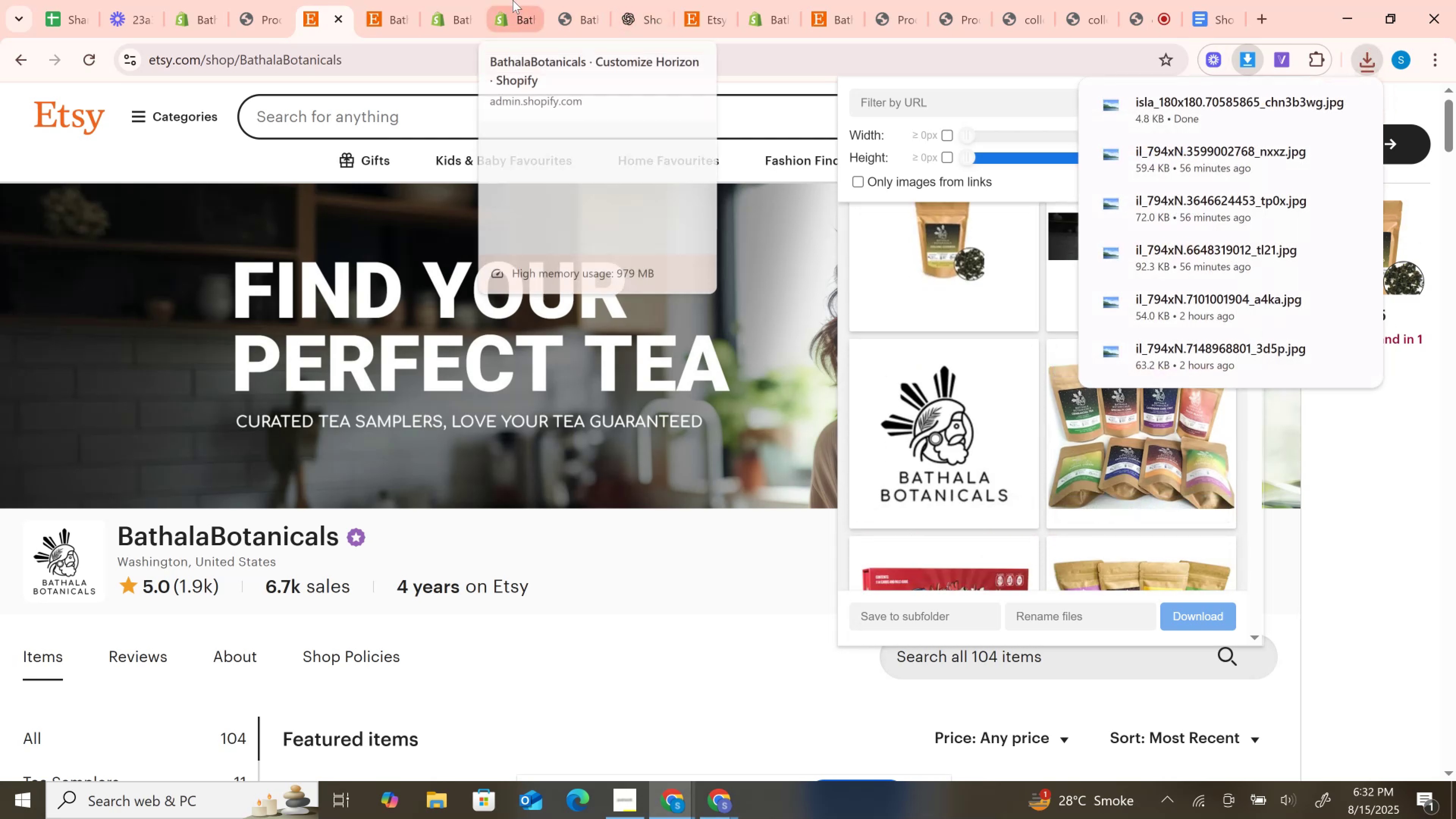 
left_click([513, 0])
 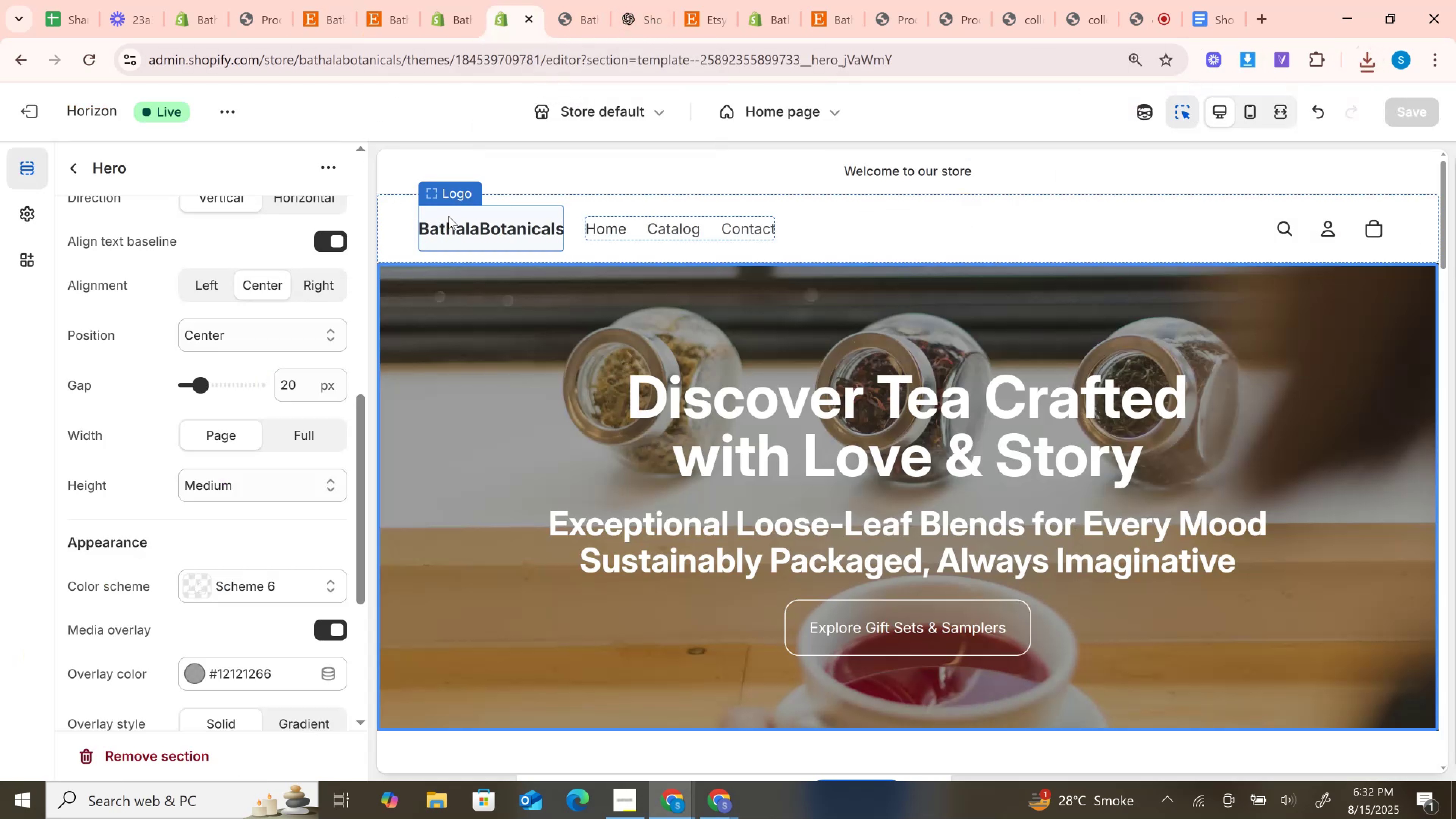 
left_click([453, 218])
 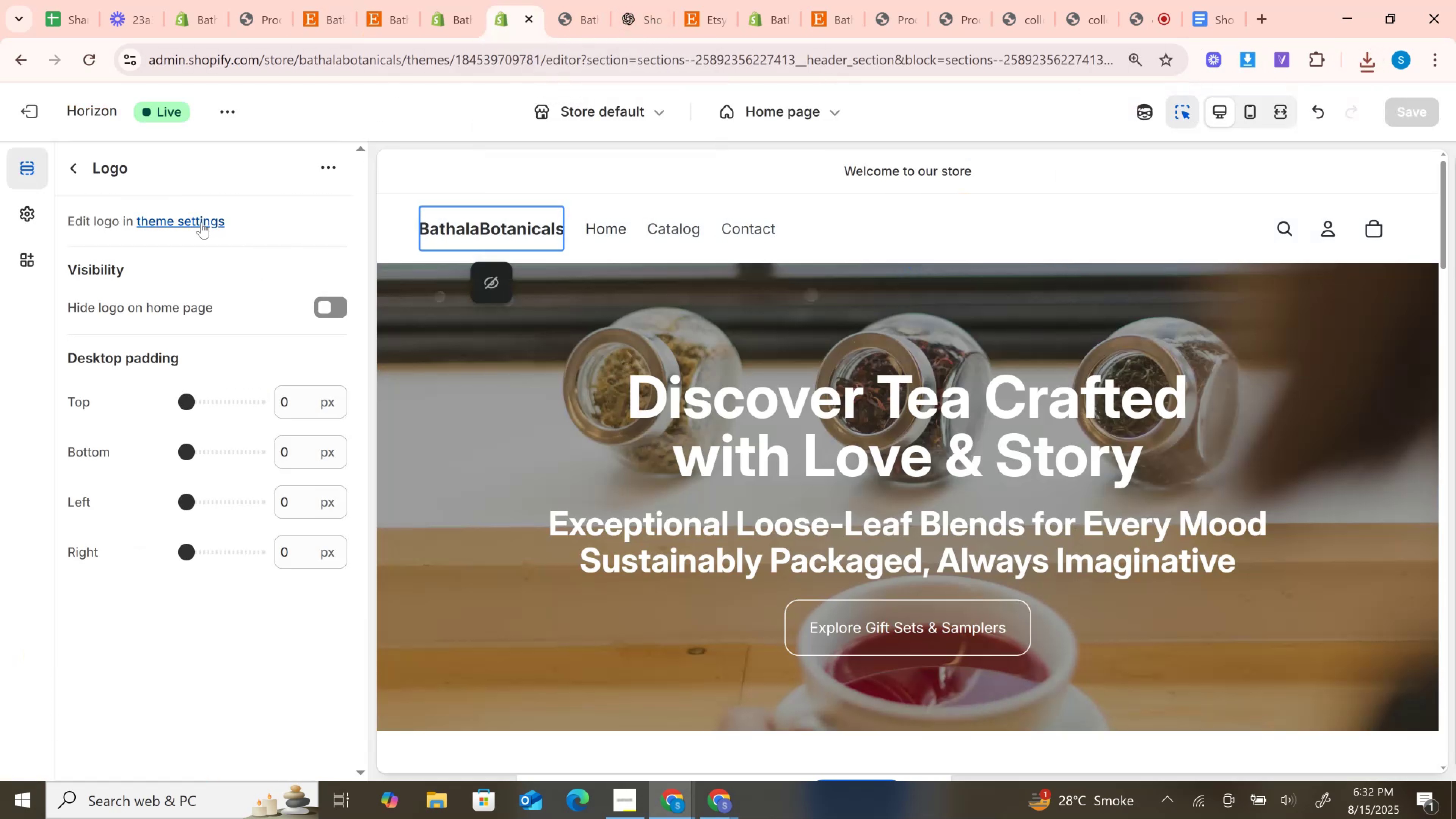 
left_click([201, 222])
 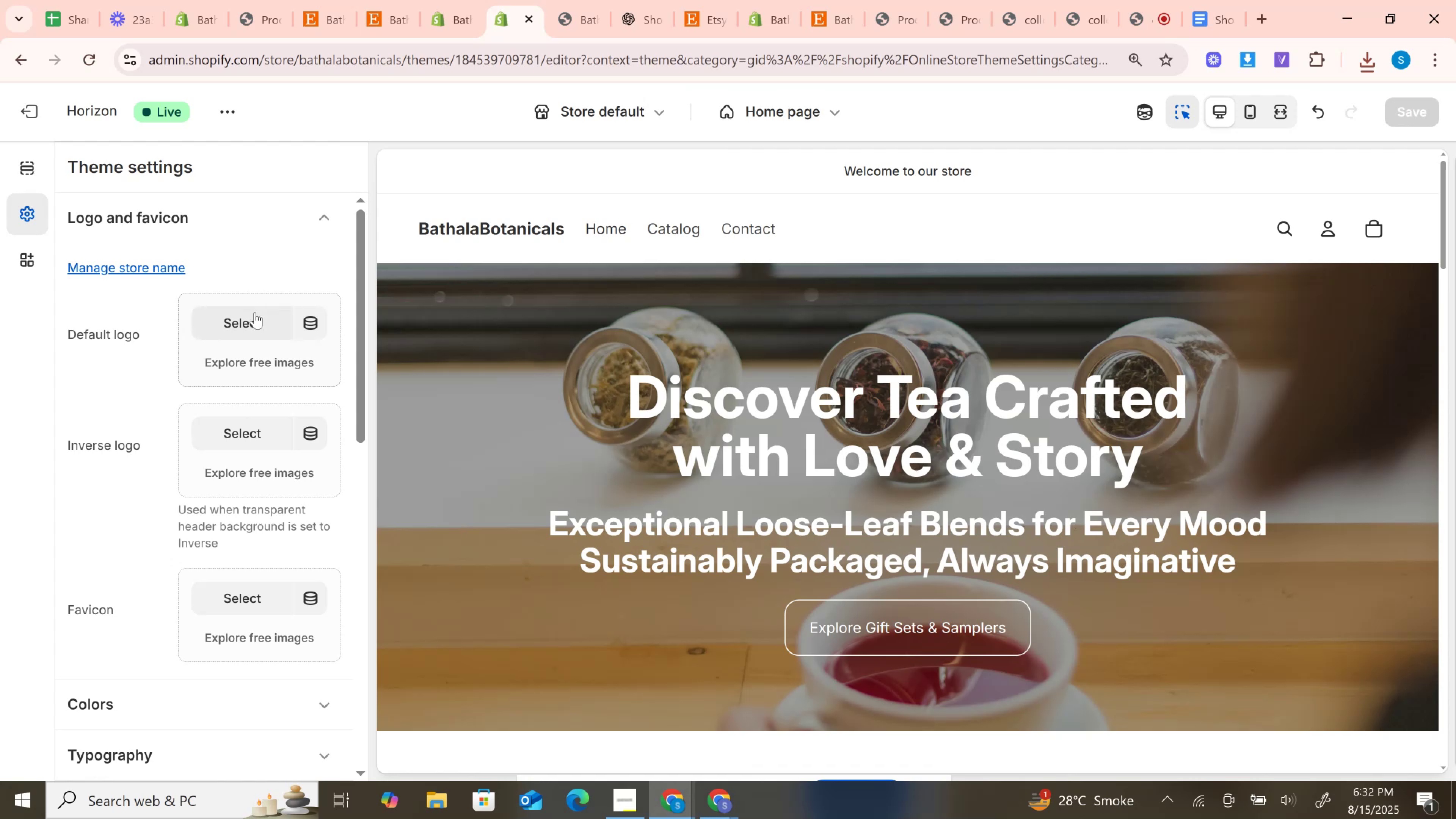 
left_click([255, 312])
 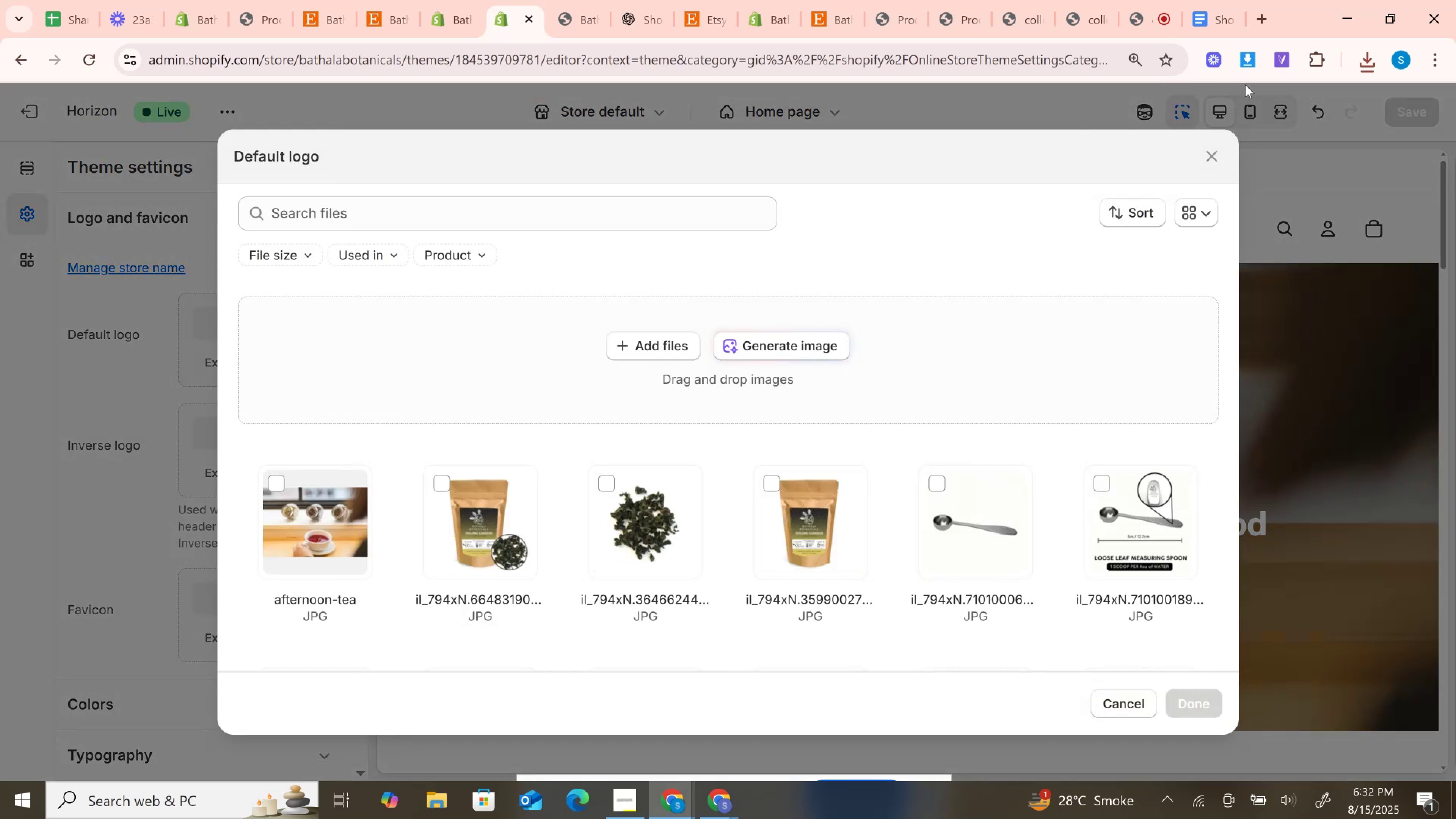 
left_click([1366, 68])
 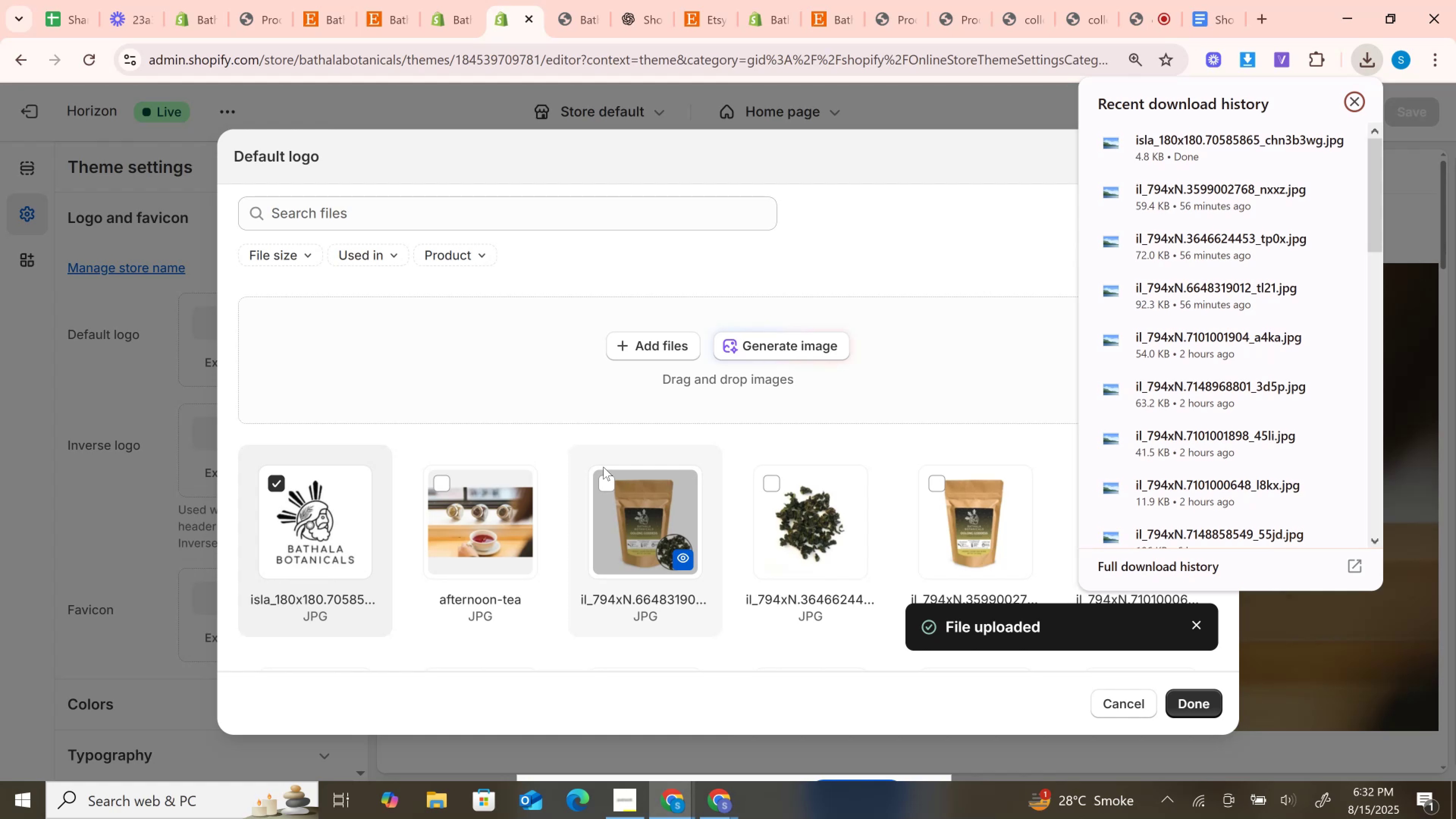 
wait(22.15)
 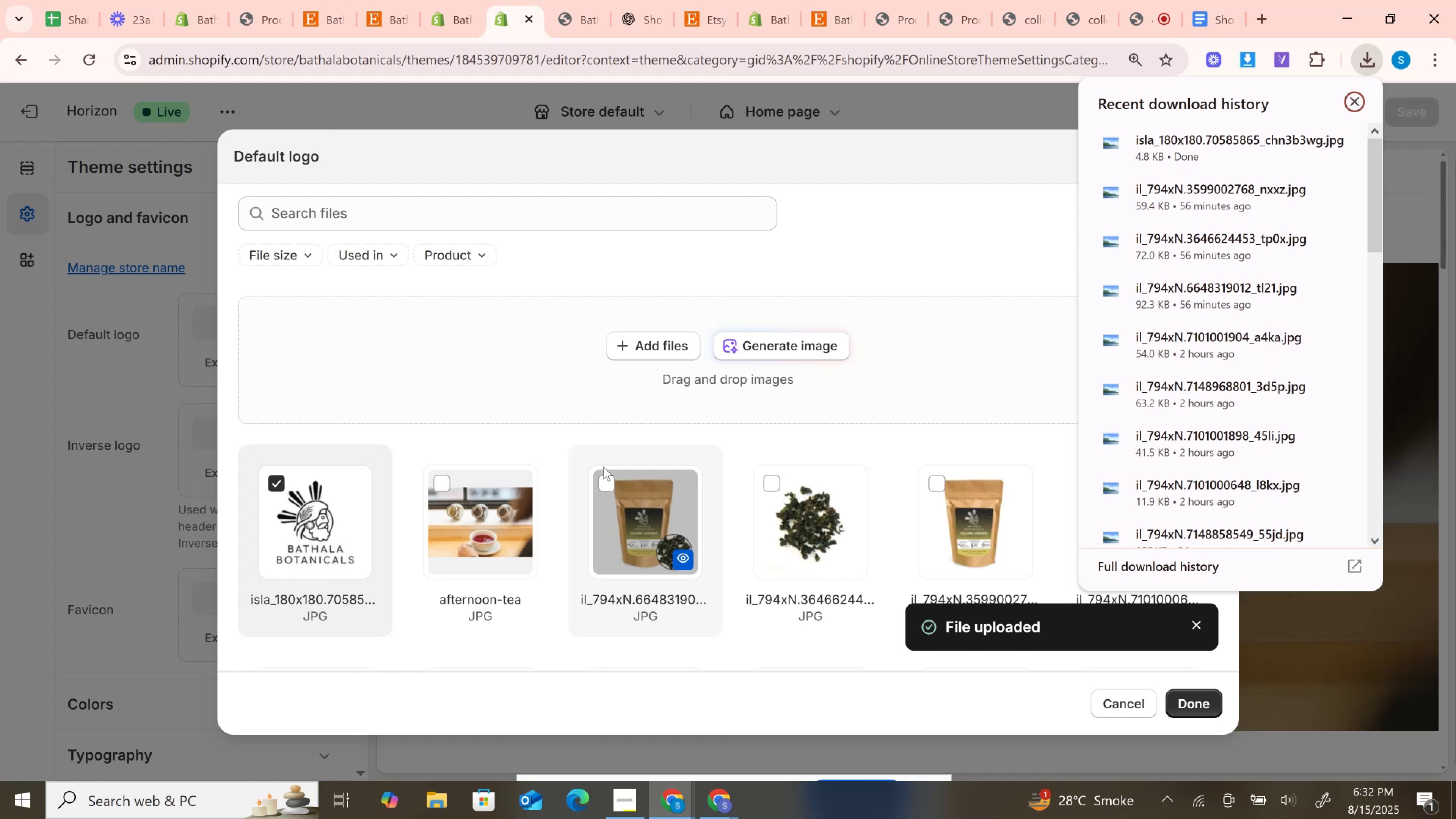 
left_click([1203, 711])
 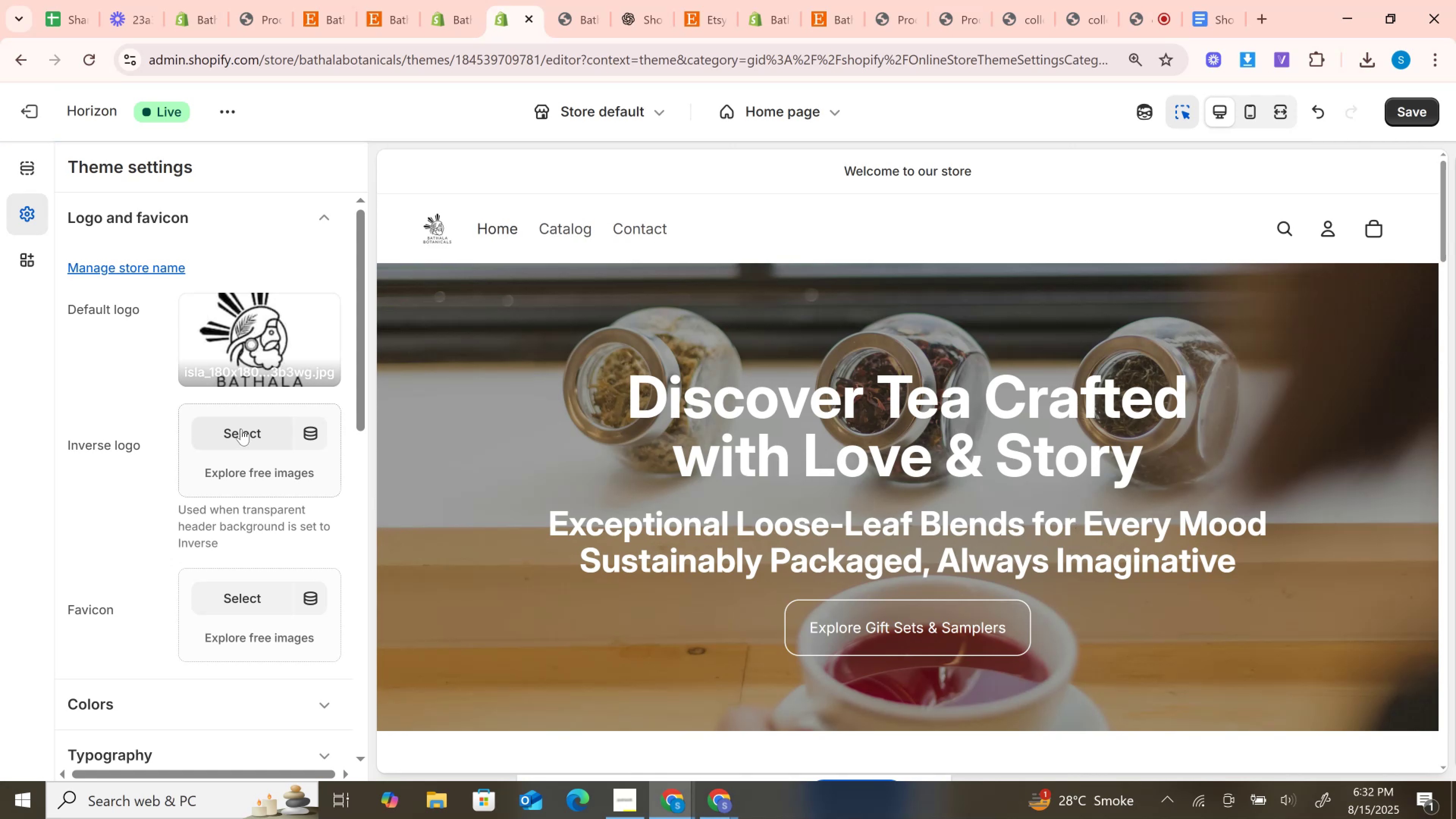 
wait(7.14)
 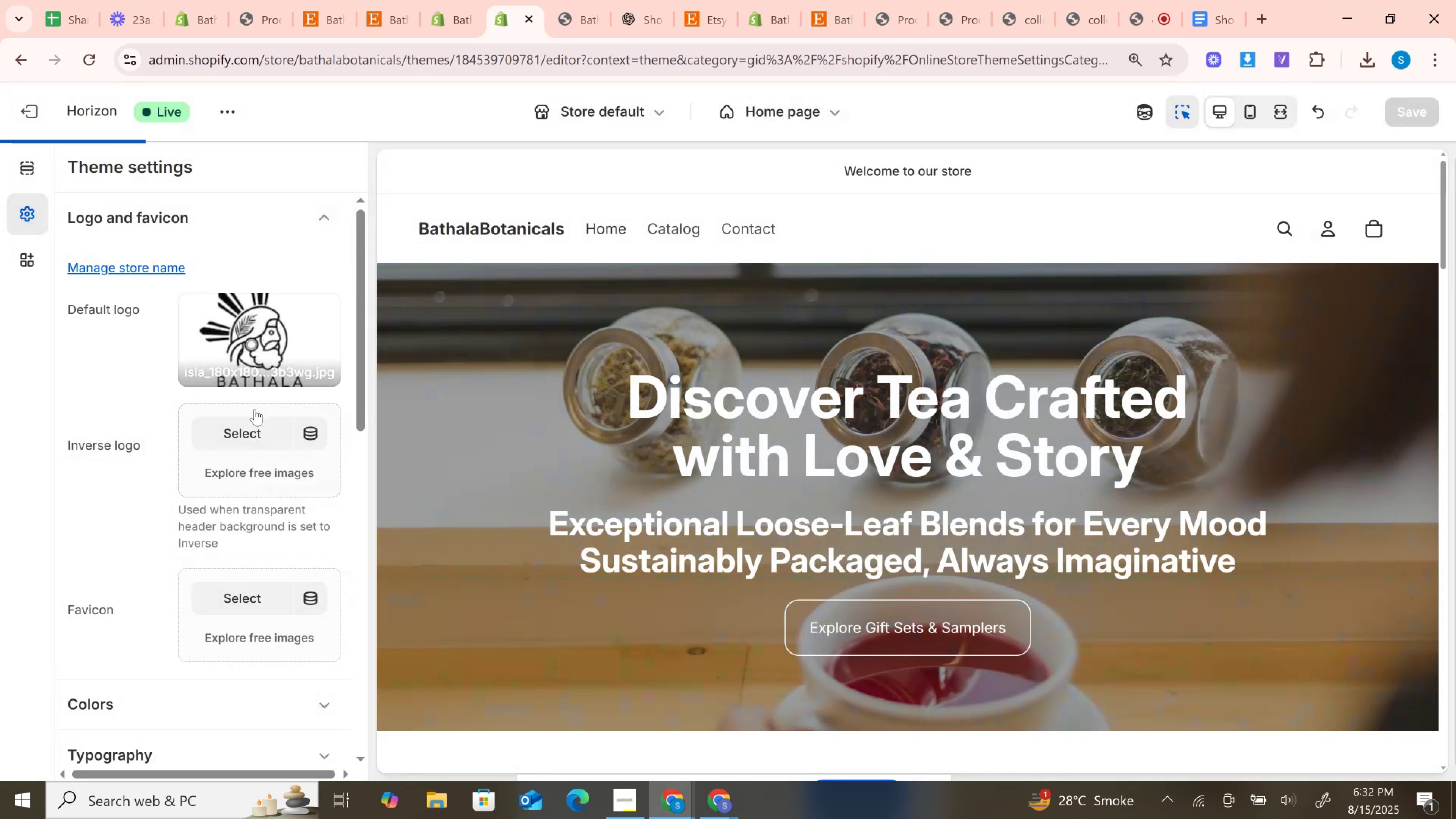 
left_click([241, 428])
 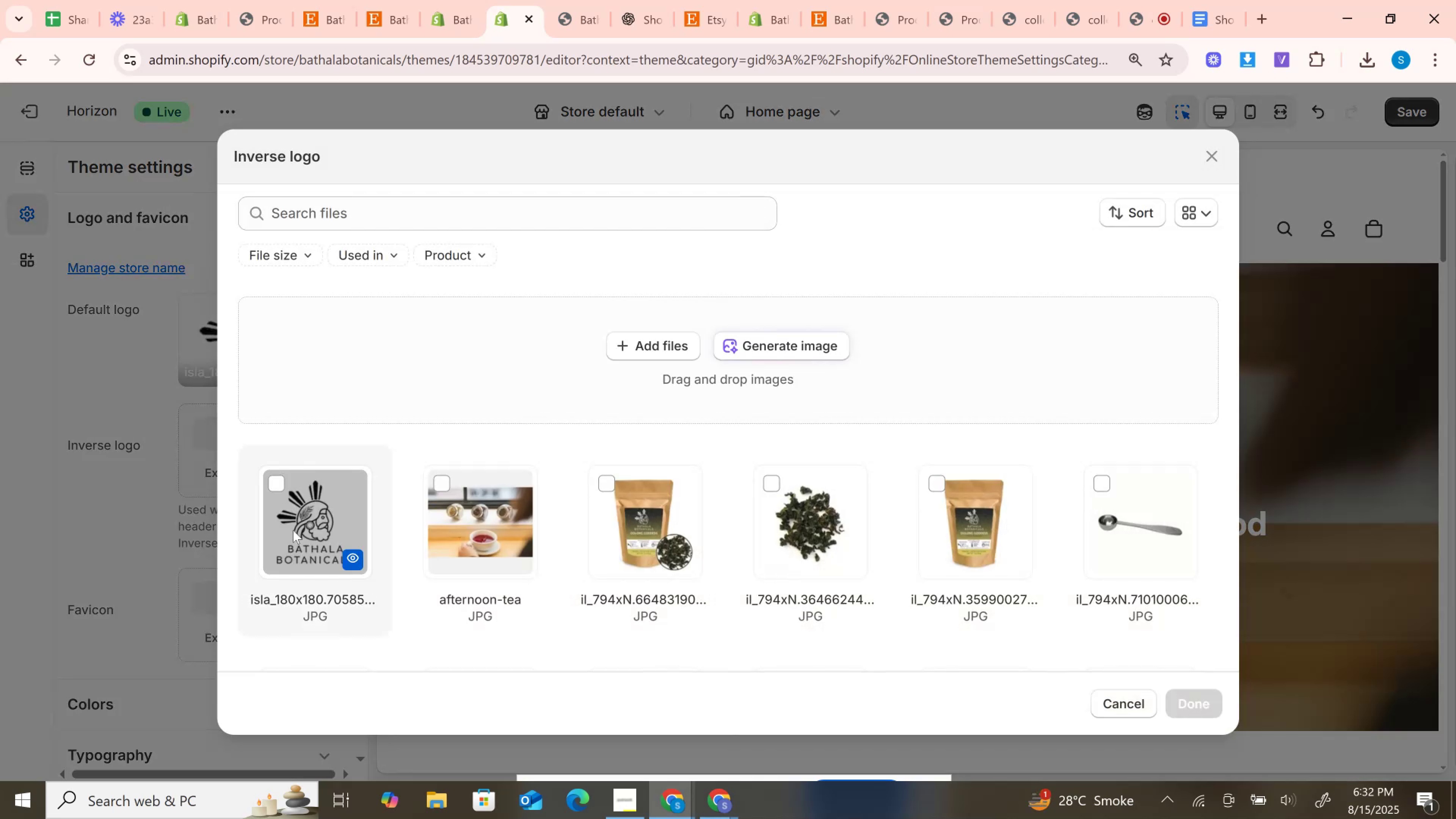 
left_click([293, 530])
 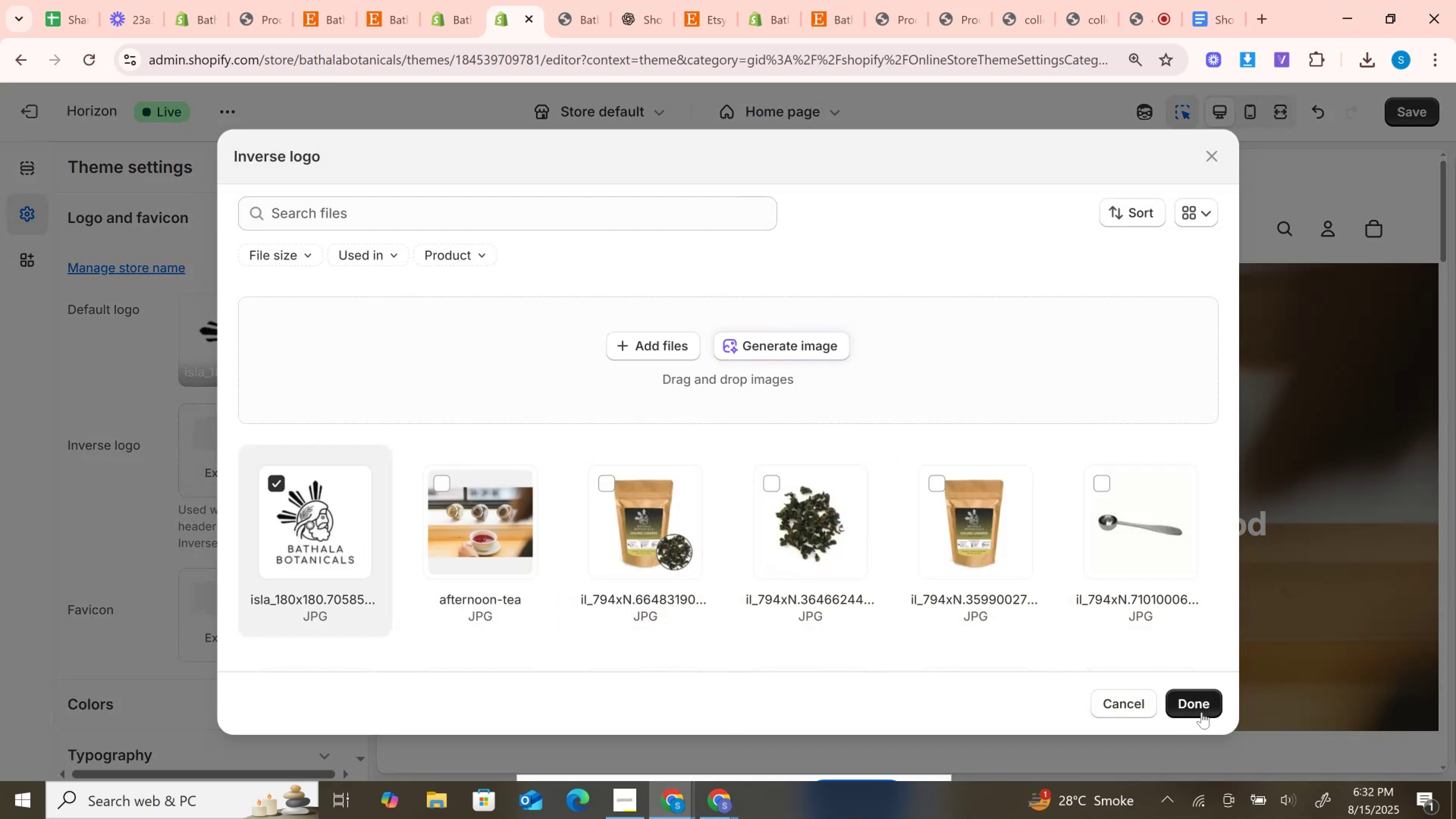 
left_click([1203, 703])
 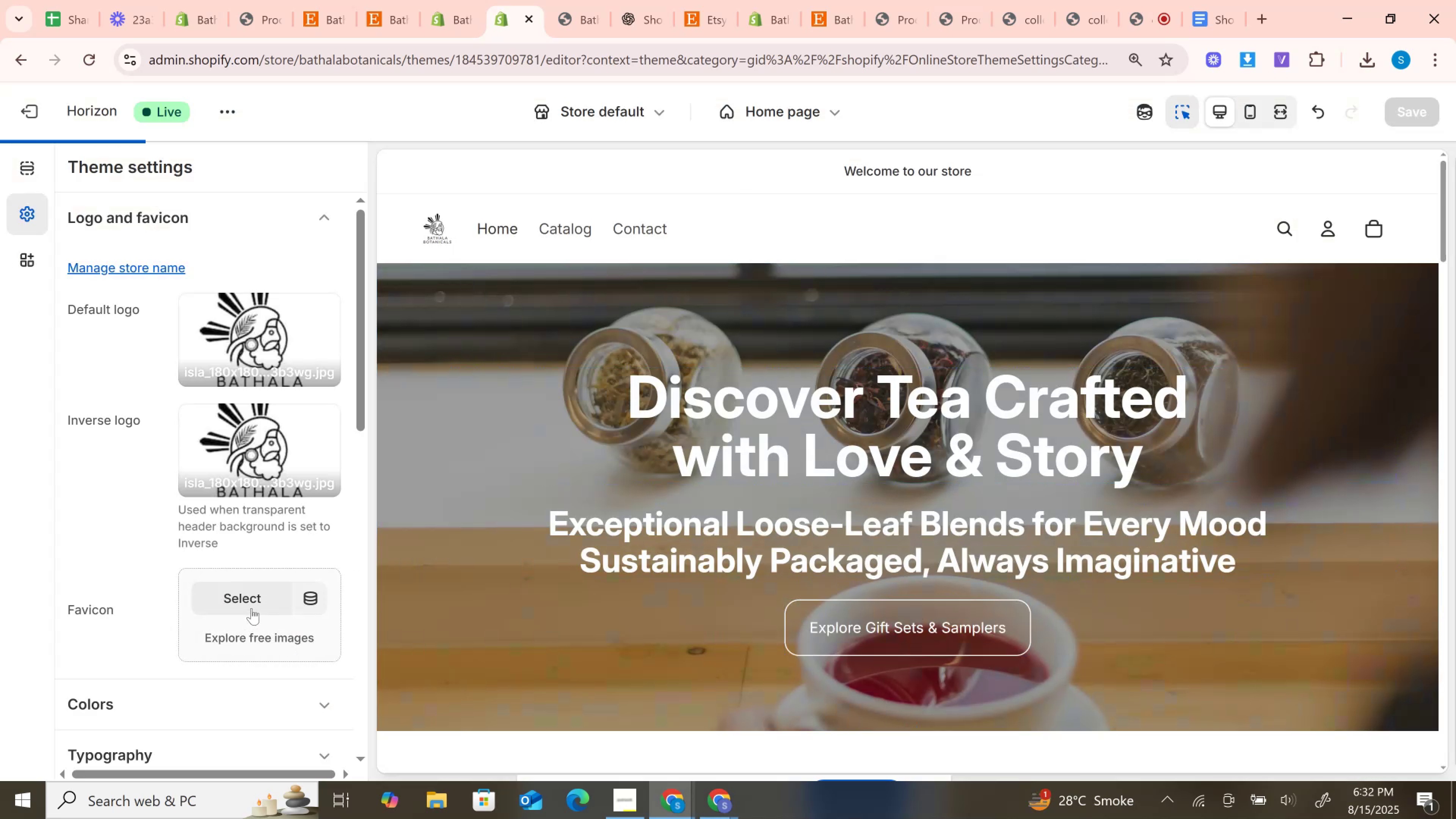 
left_click([249, 606])
 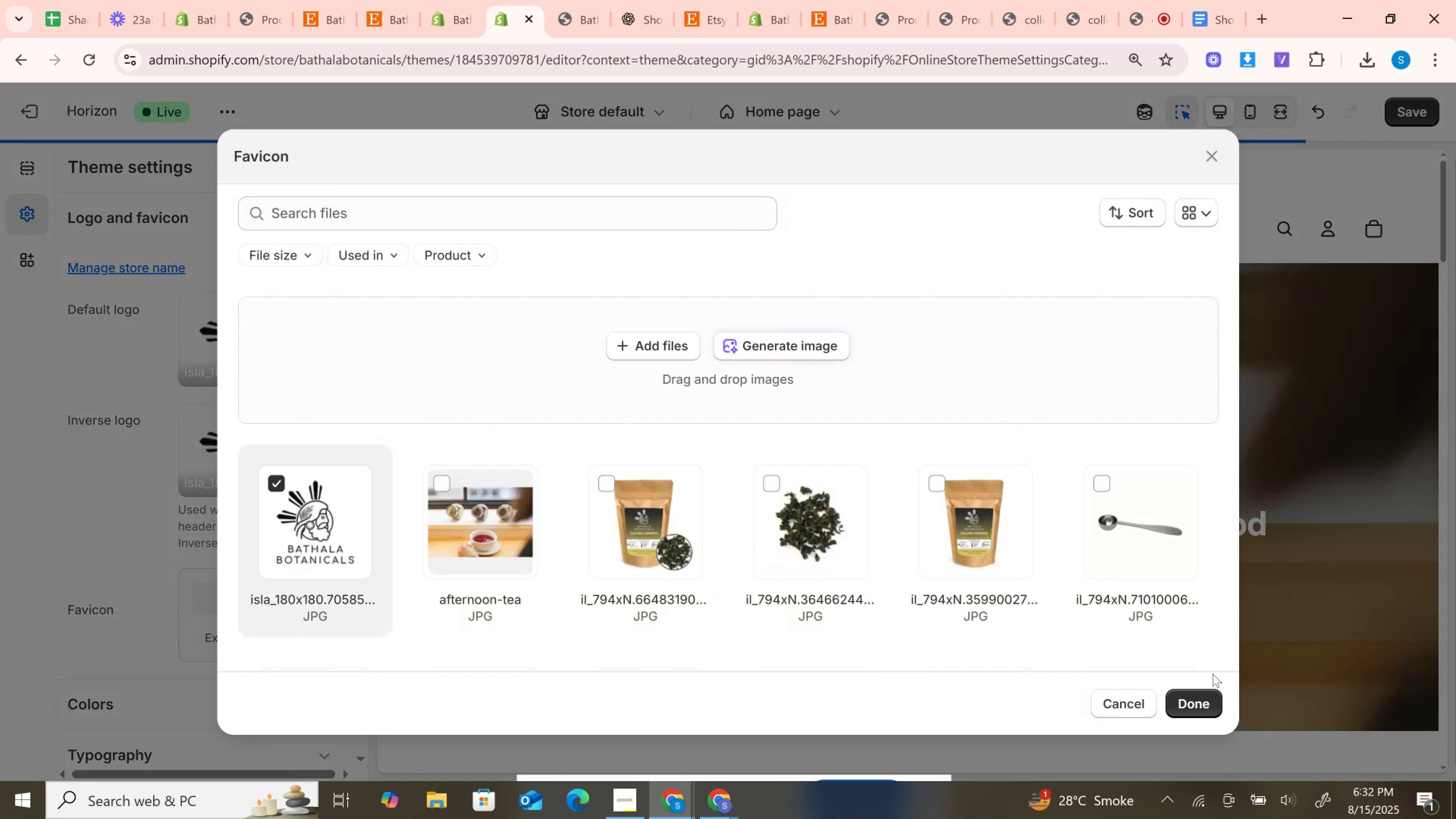 
left_click([1207, 705])
 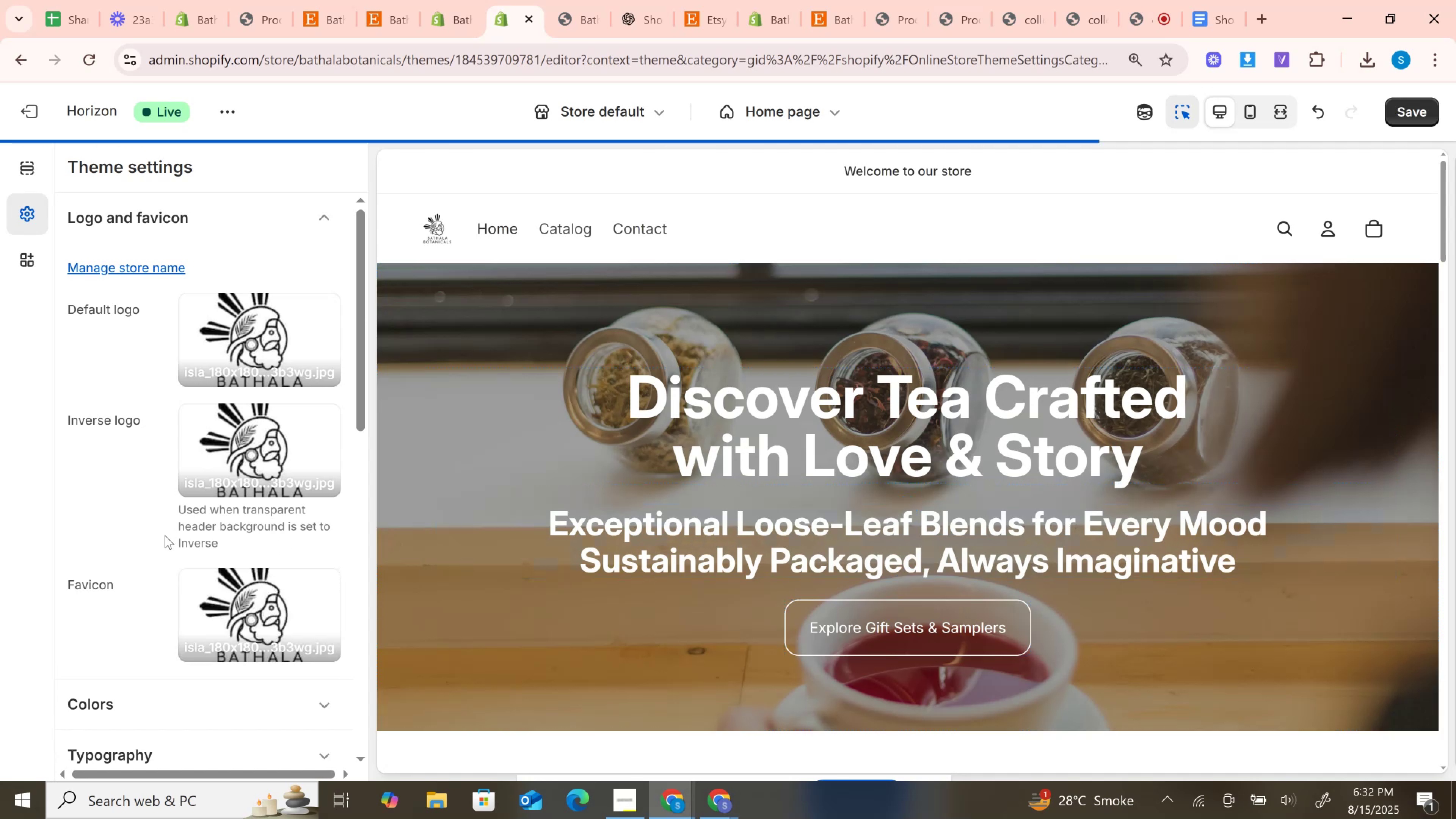 
scroll: coordinate [165, 535], scroll_direction: down, amount: 2.0
 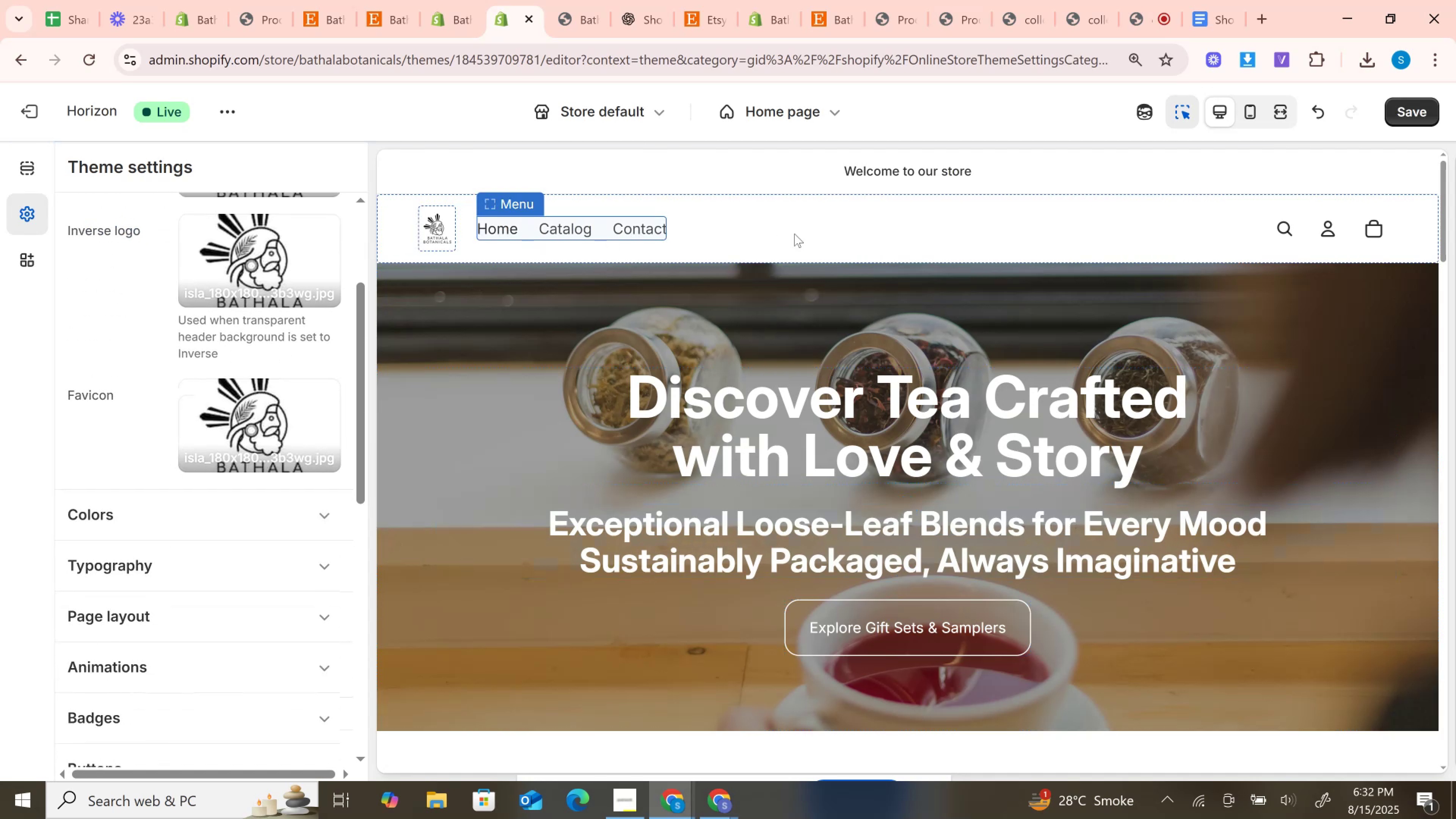 
wait(8.33)
 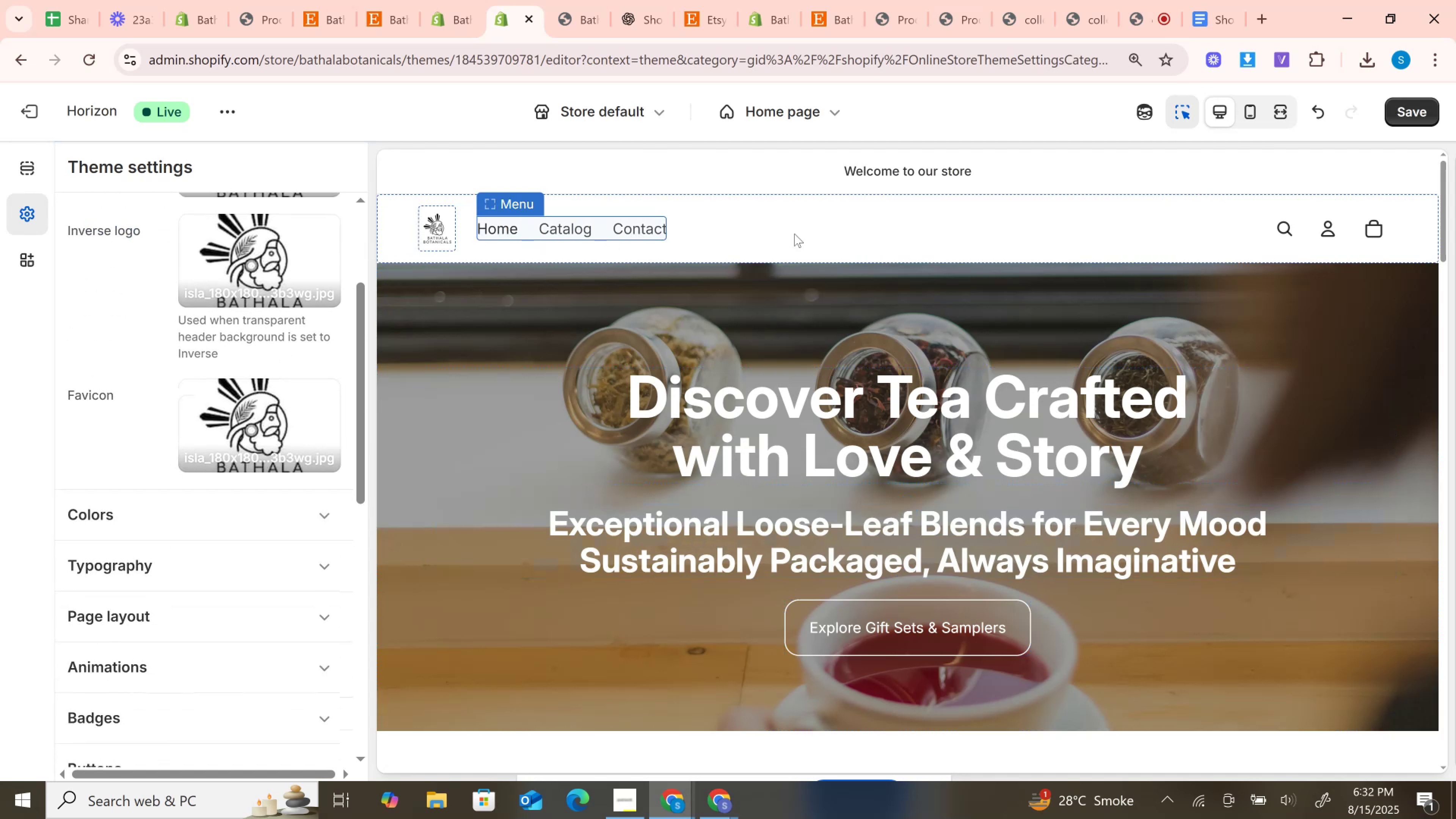 
scroll: coordinate [199, 513], scroll_direction: down, amount: 2.0
 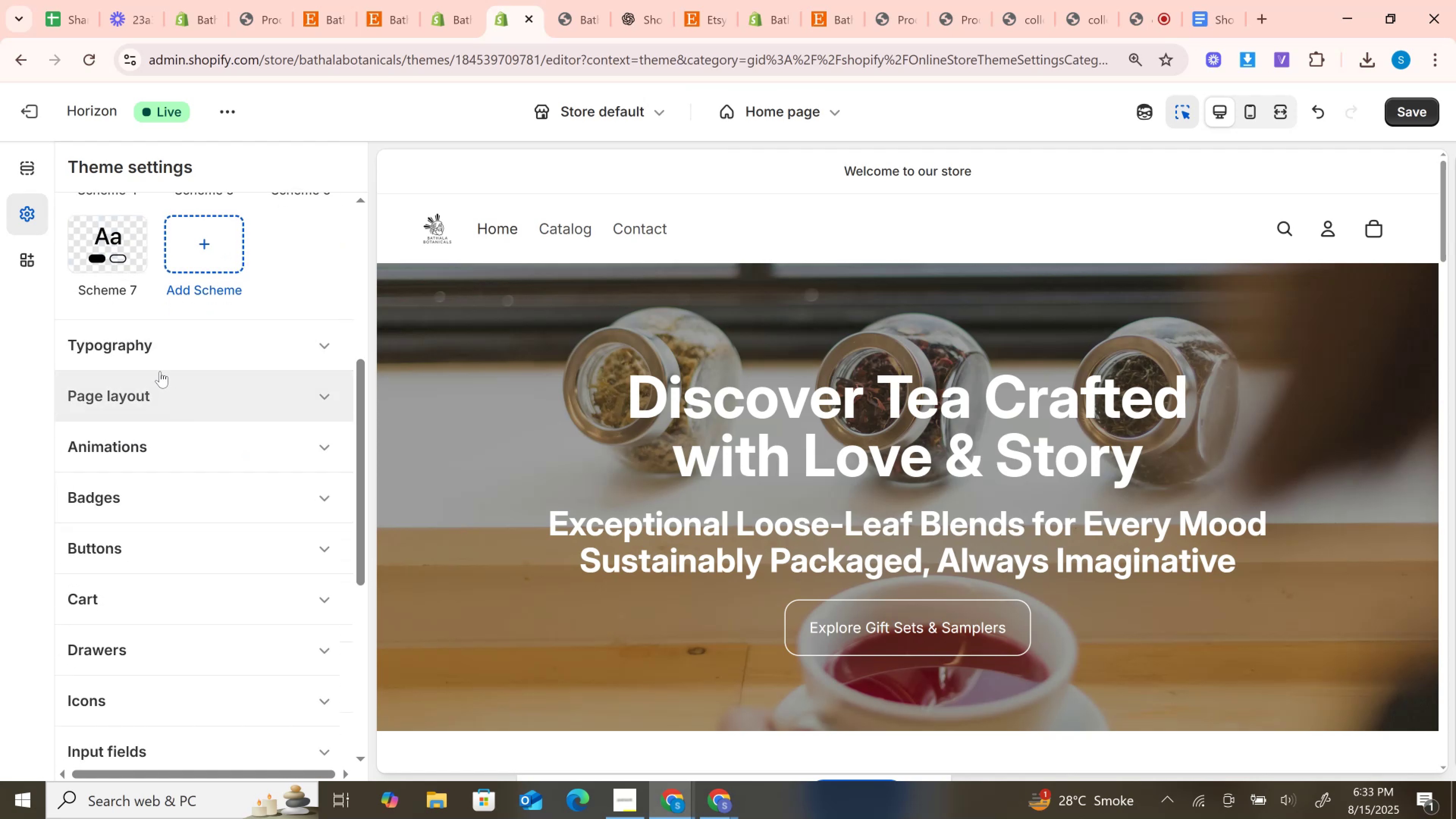 
scroll: coordinate [189, 452], scroll_direction: up, amount: 11.0
 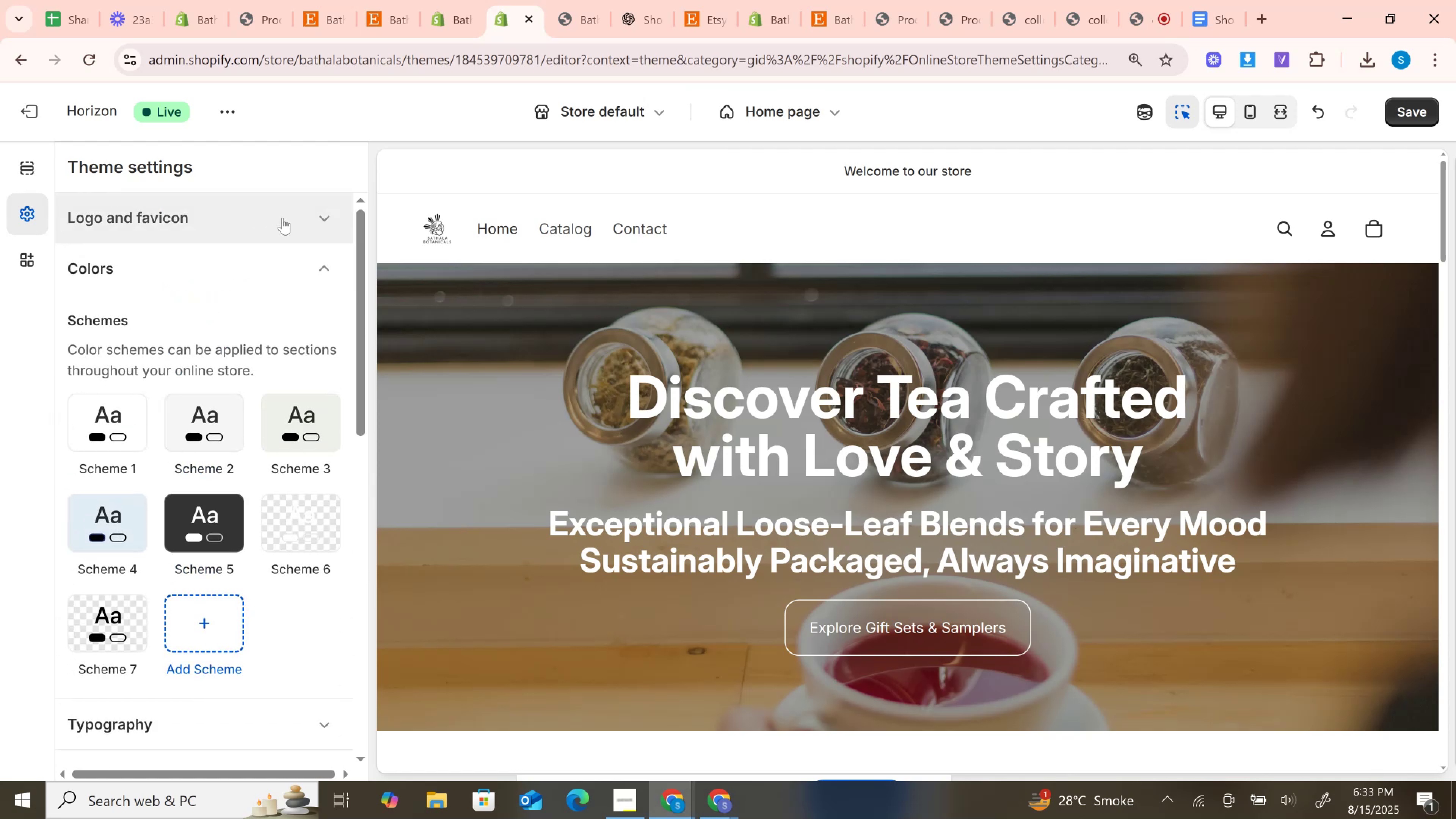 
left_click([284, 218])
 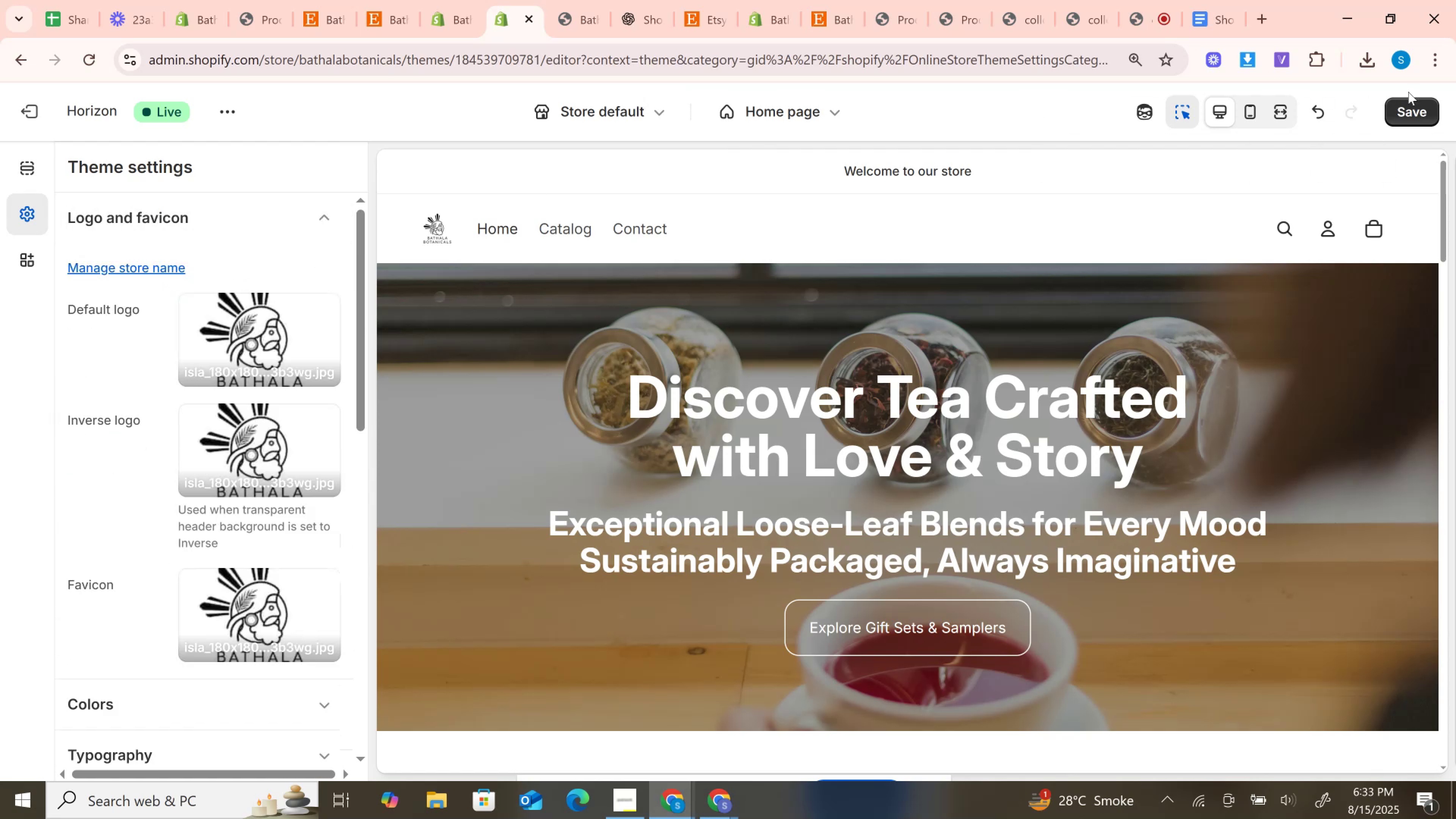 
left_click([1421, 115])
 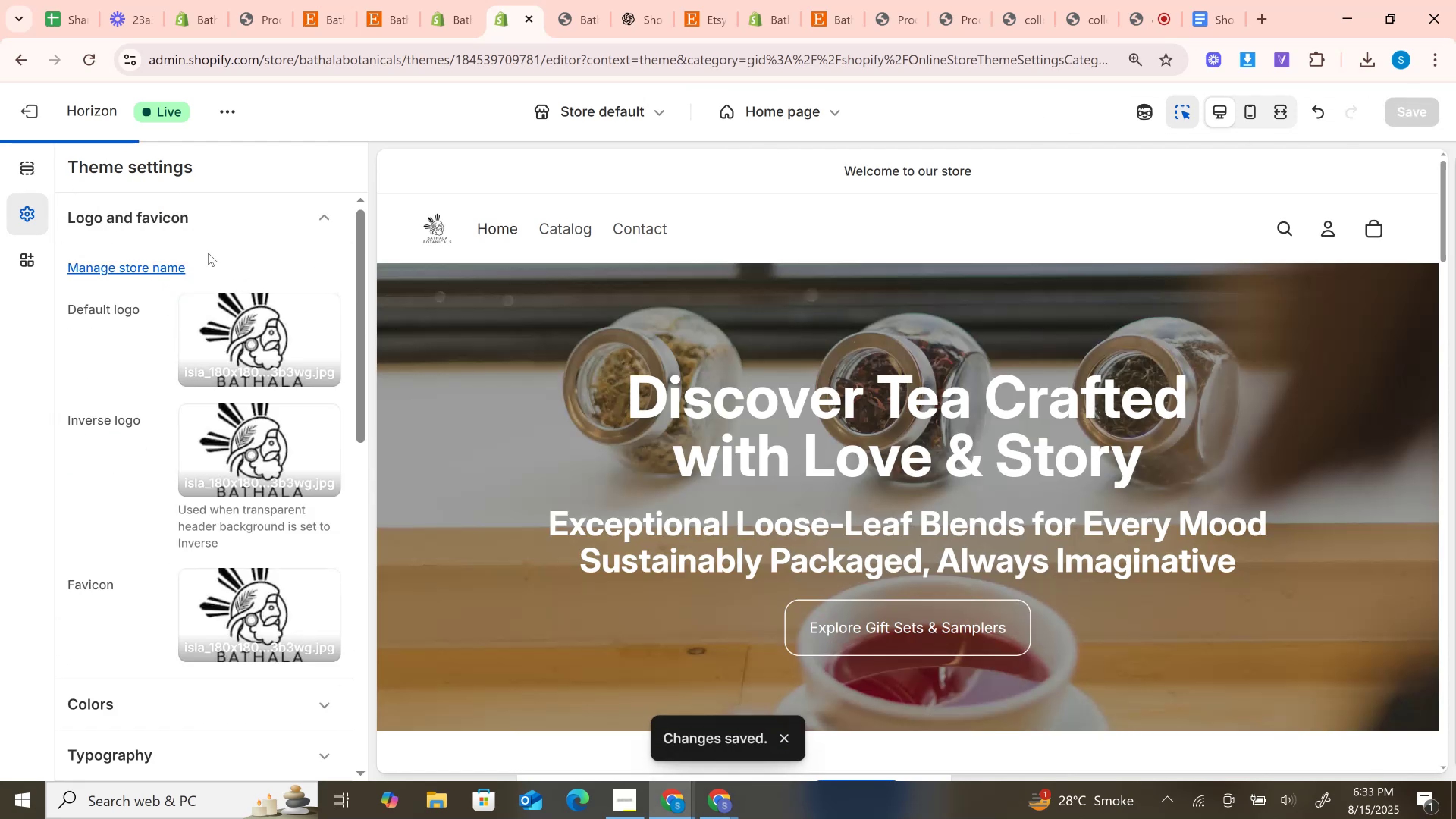 
left_click([313, 206])
 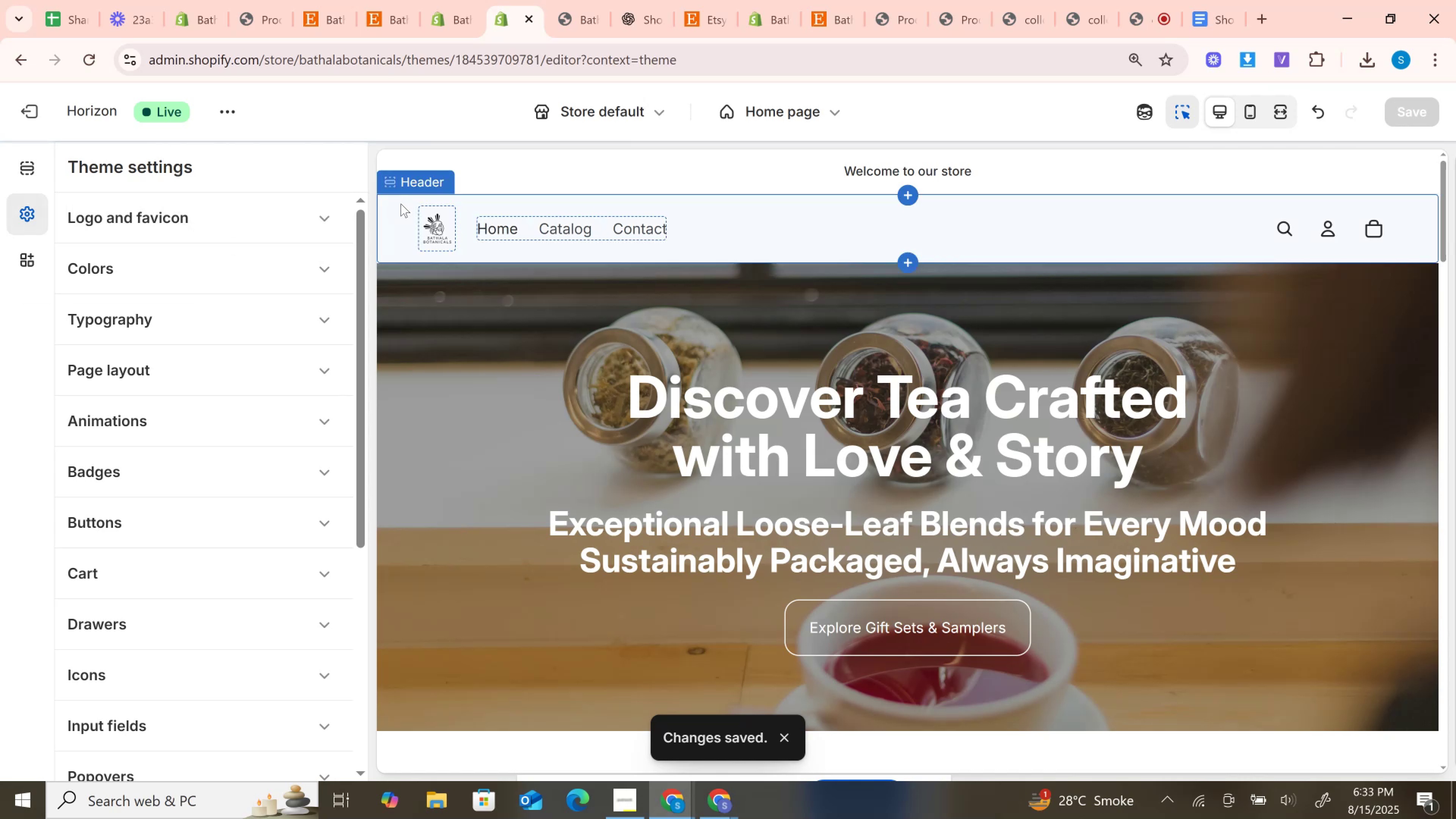 
left_click([414, 185])
 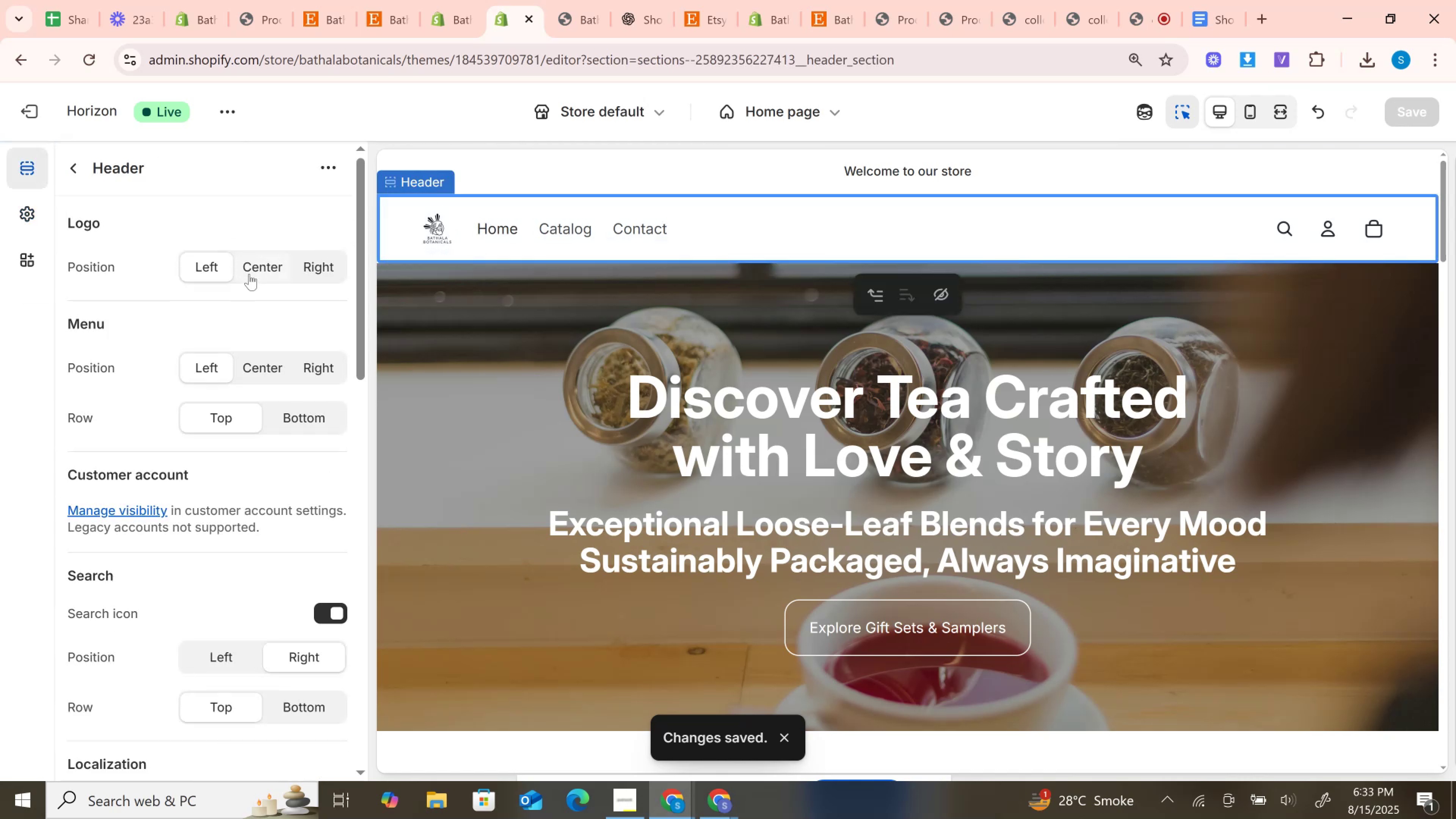 
left_click([250, 274])
 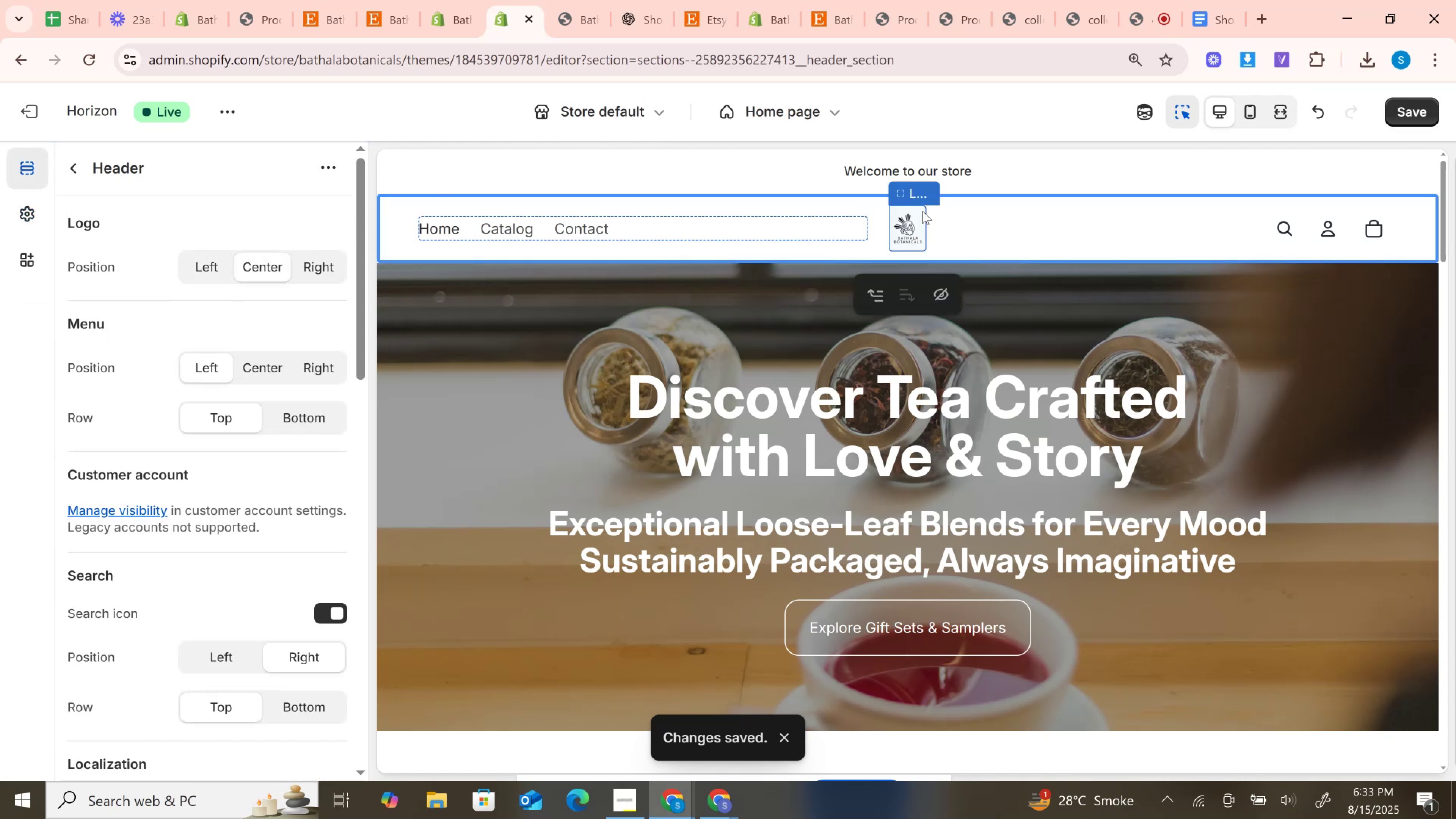 
left_click([1404, 109])
 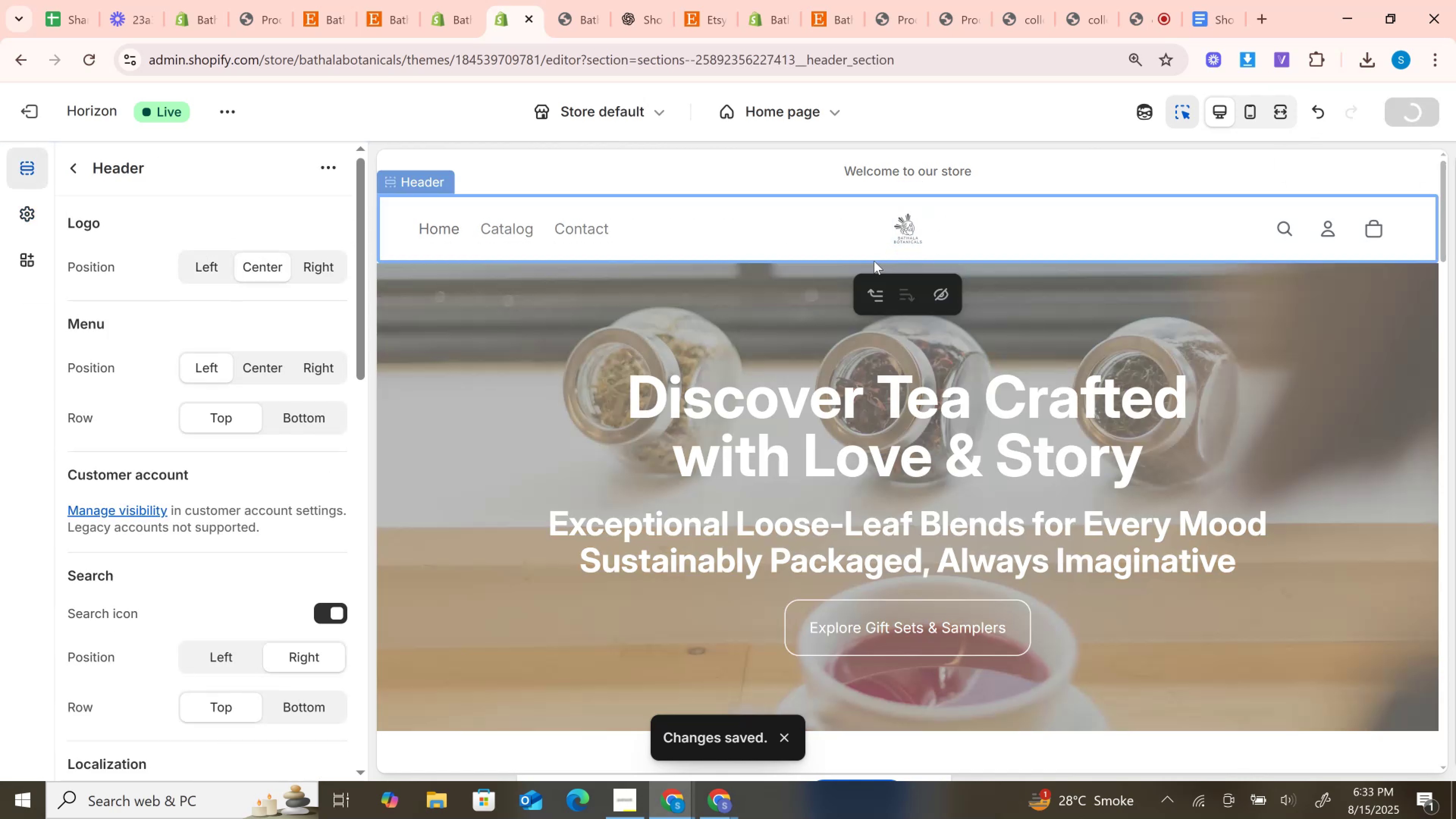 
mouse_move([895, 229])
 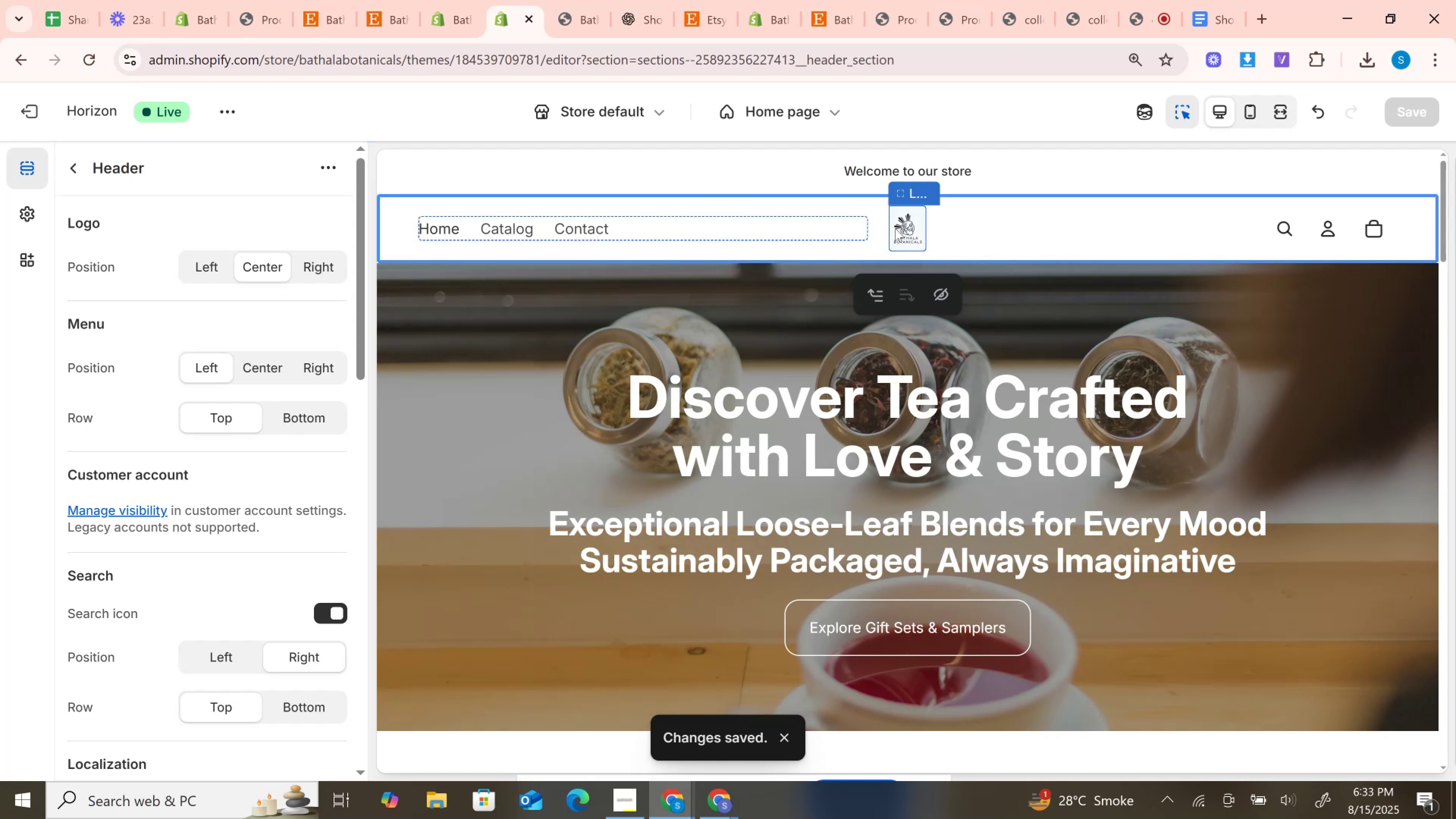 
left_click([895, 228])
 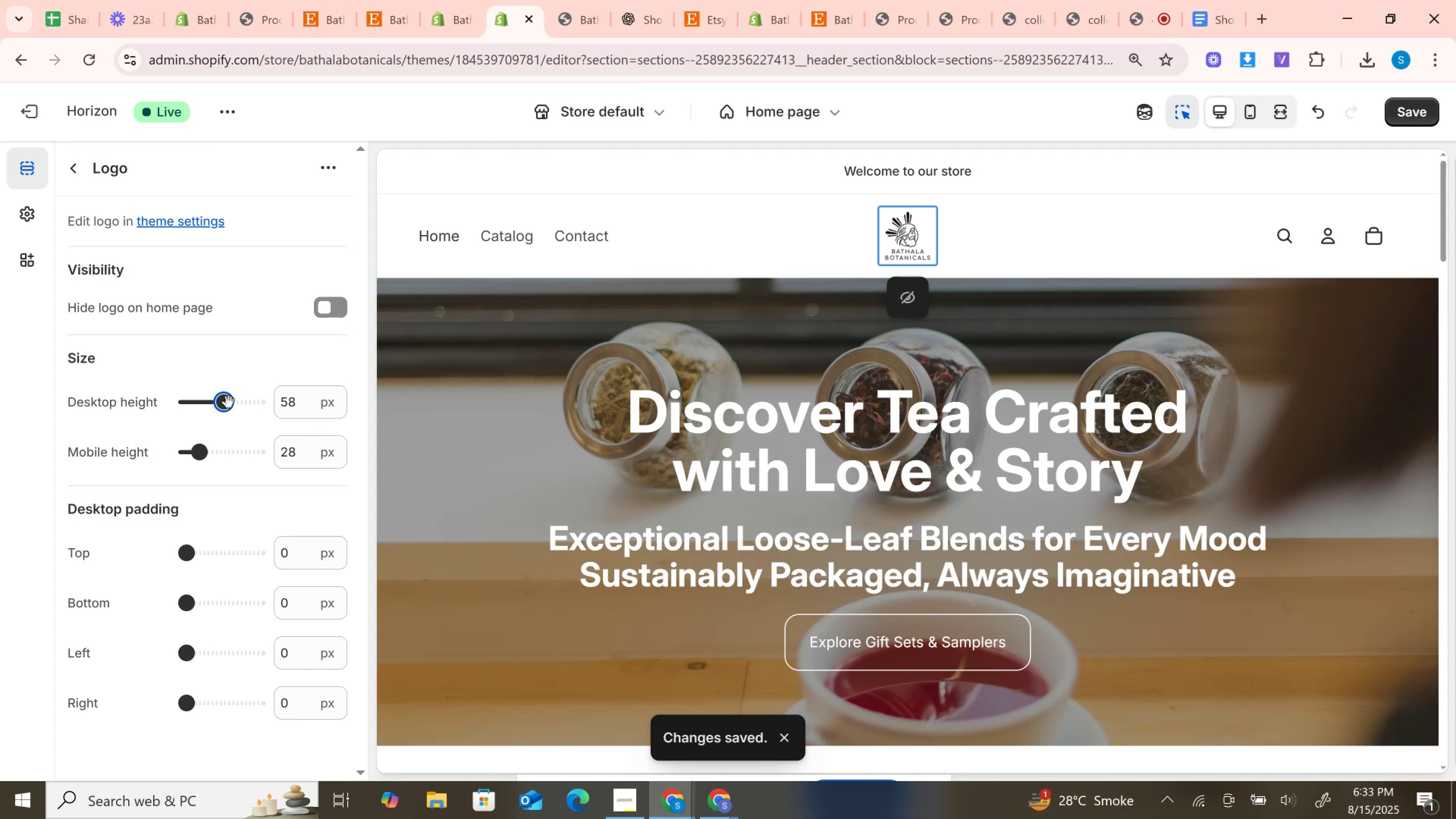 
wait(10.23)
 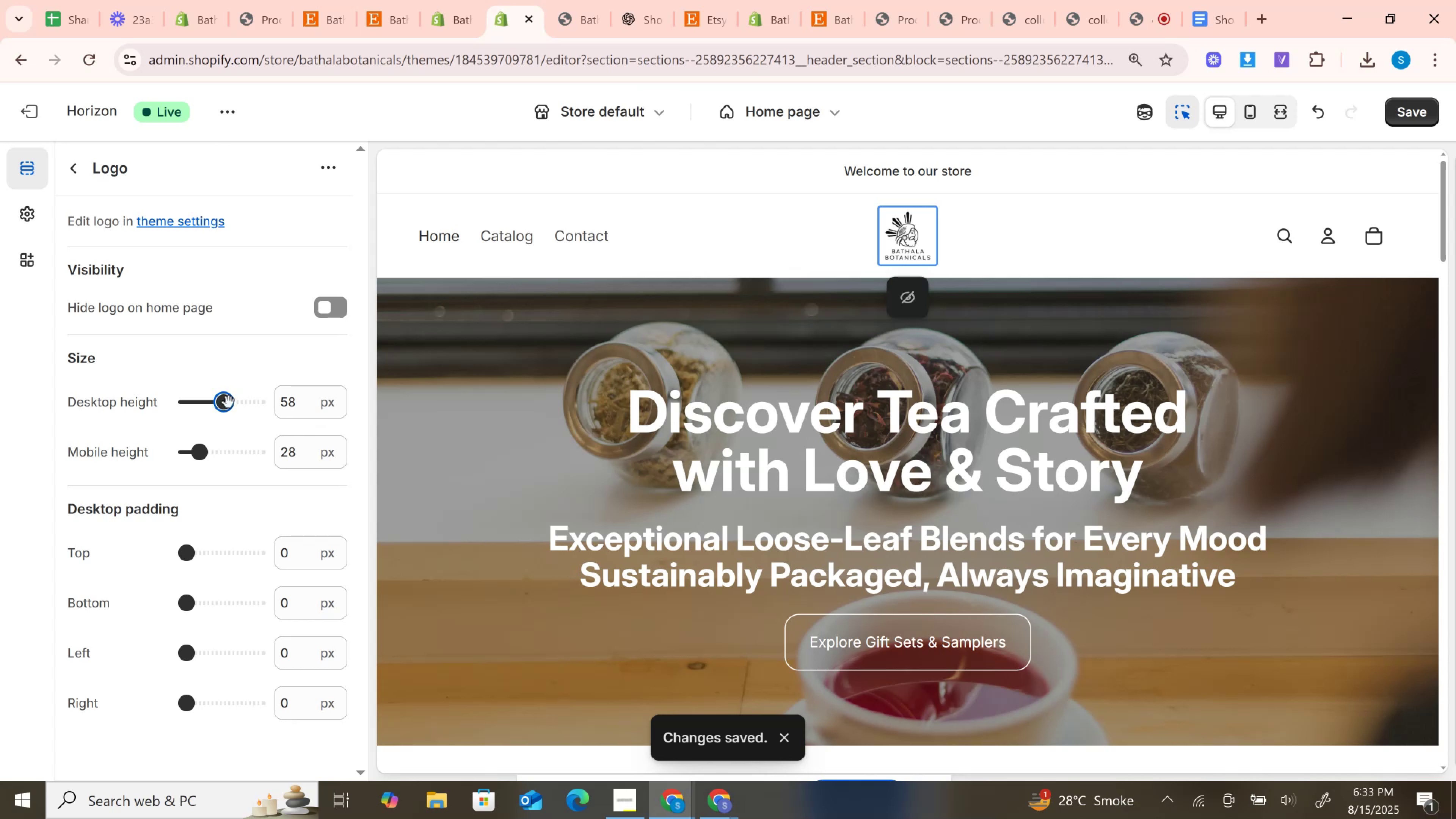 
type(80)
 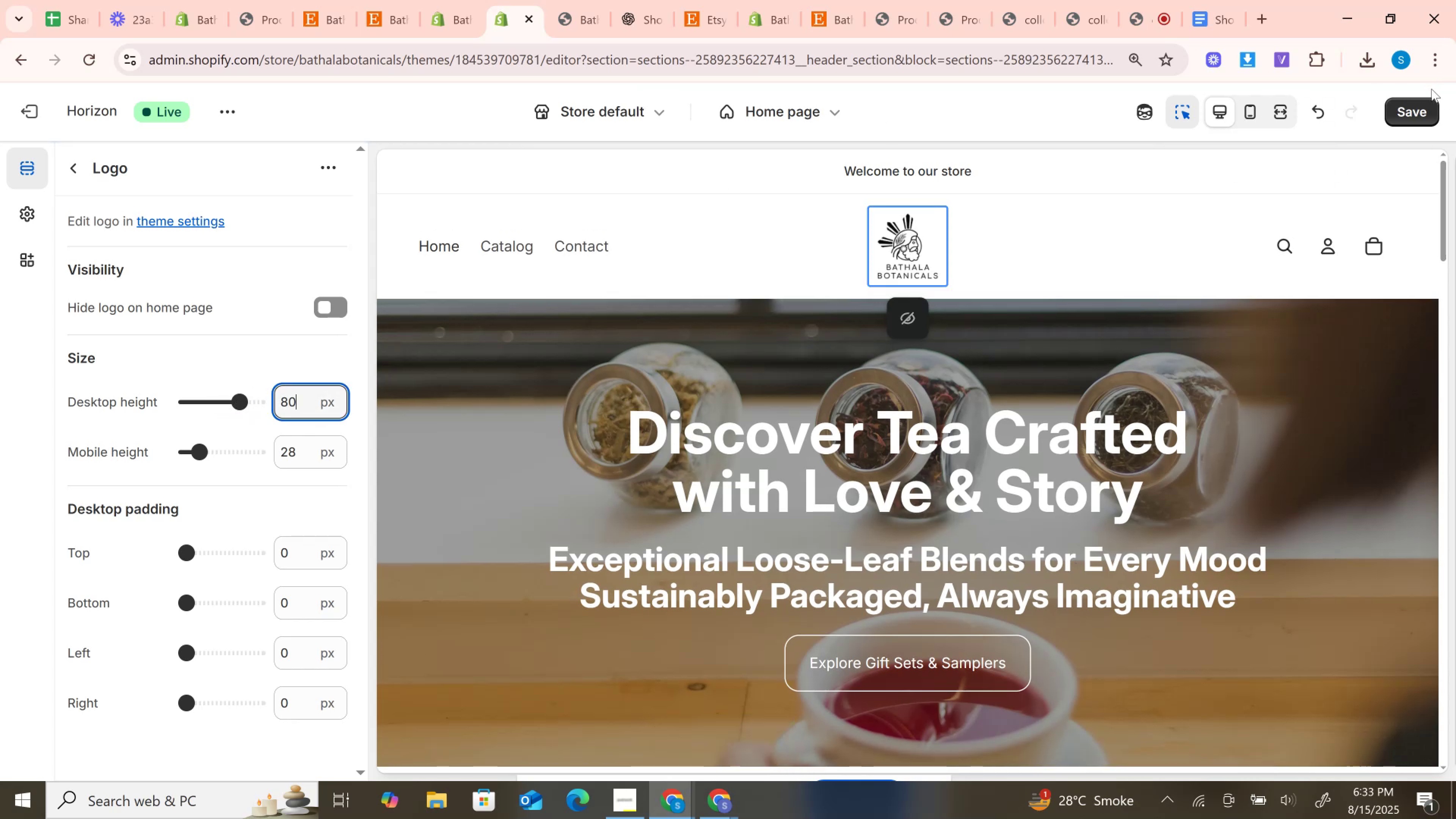 
left_click([1401, 112])
 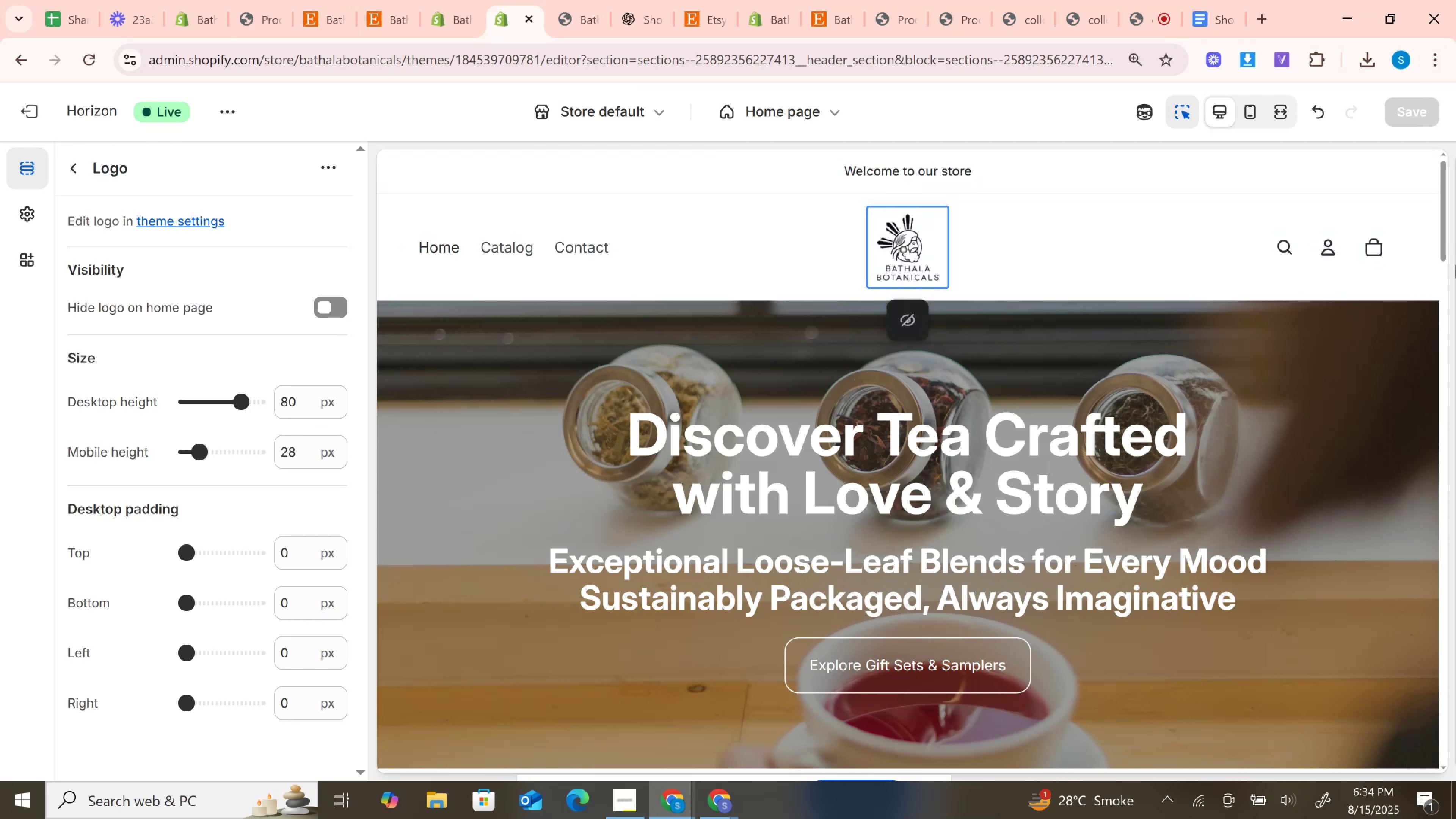 
wait(26.91)
 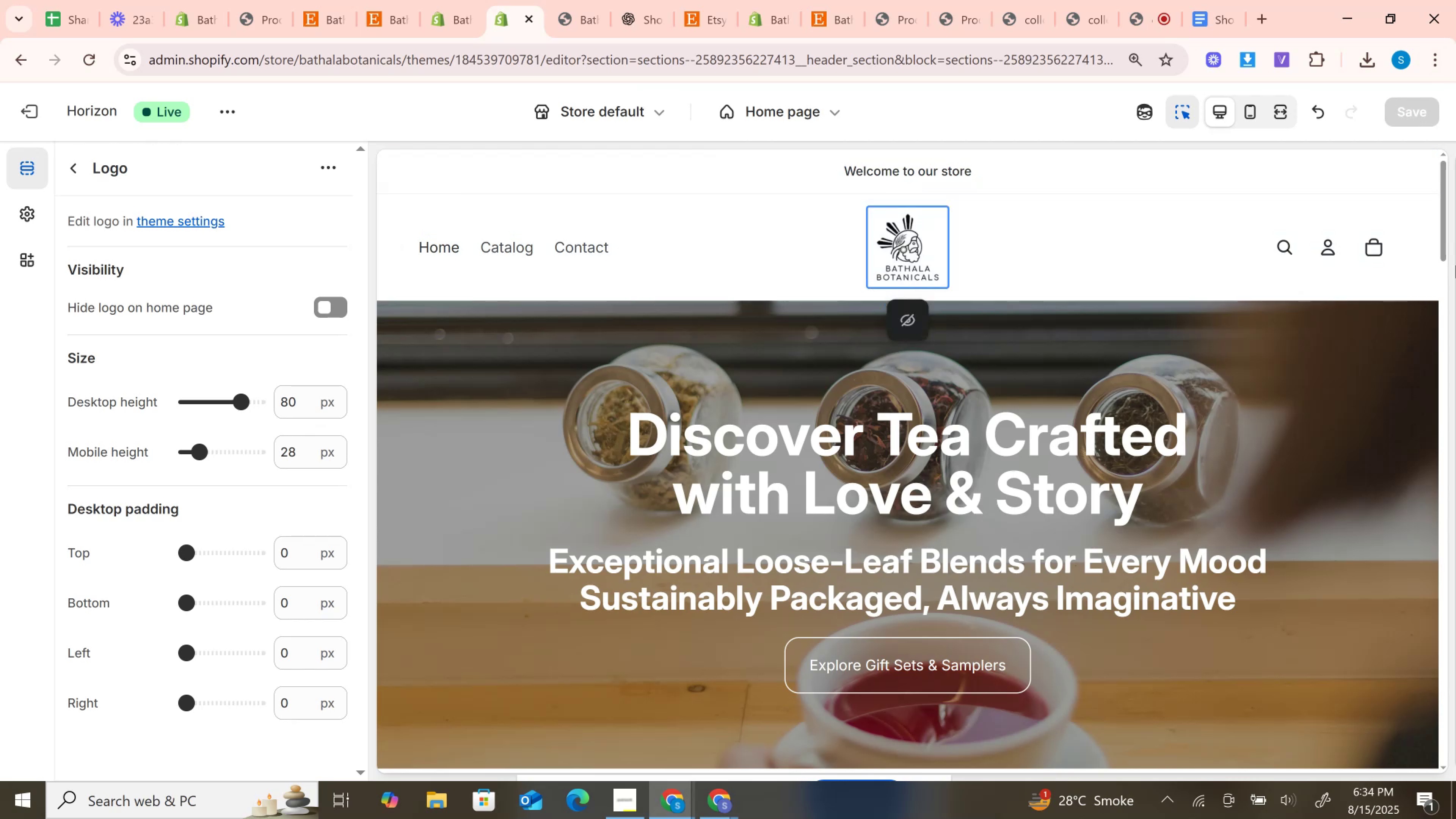 
left_click([1253, 108])
 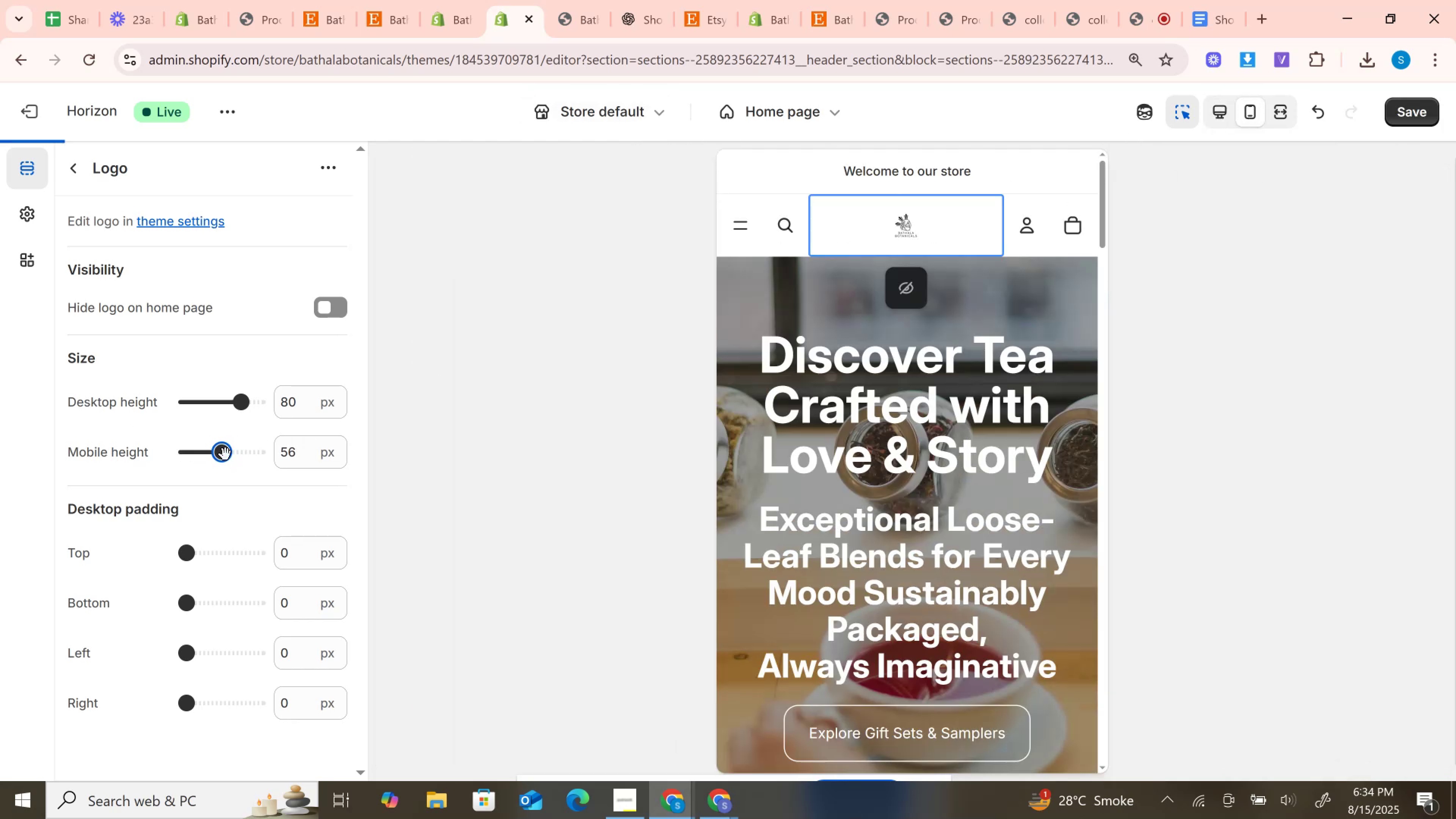 
wait(8.51)
 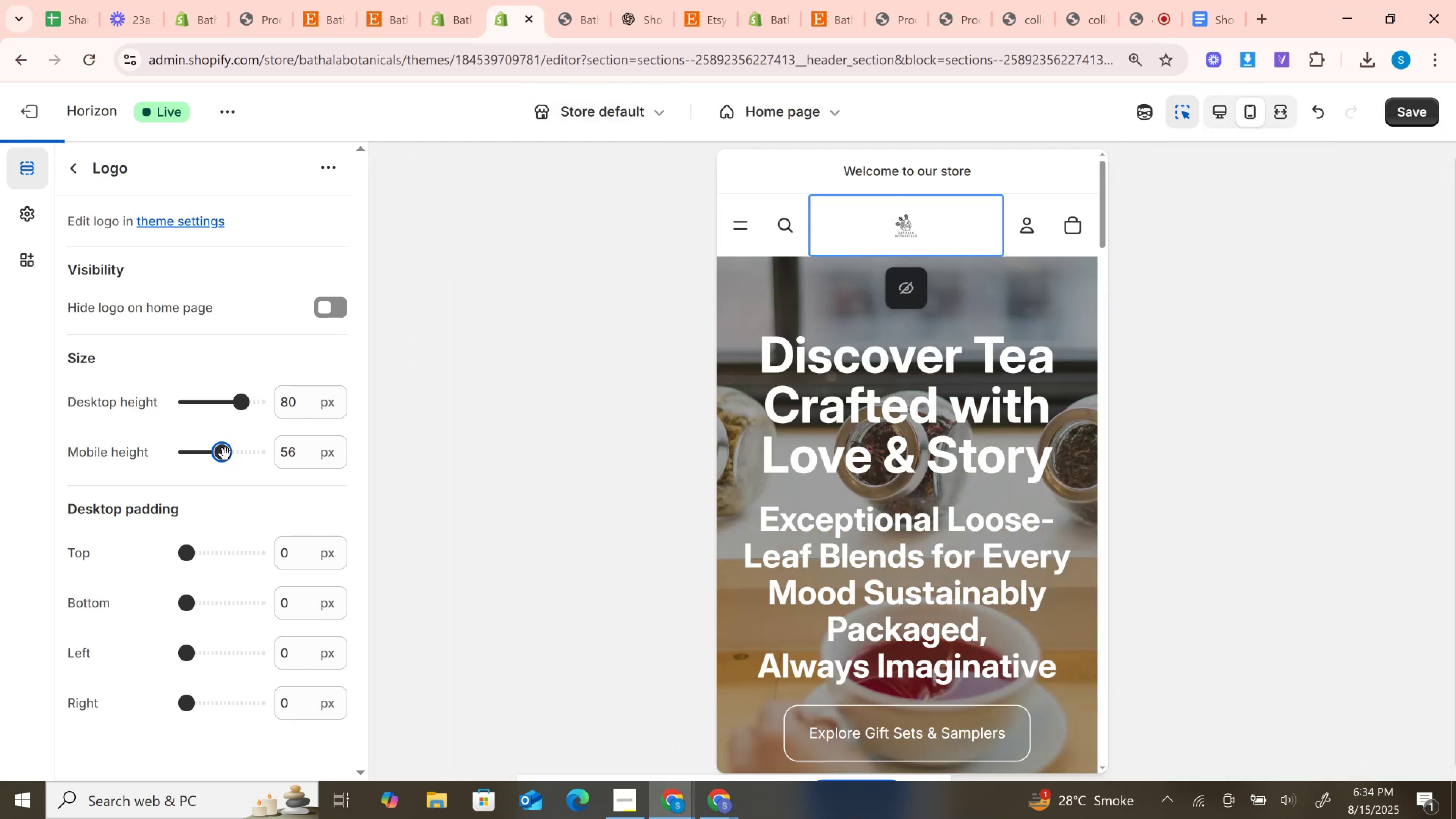 
double_click([286, 456])
 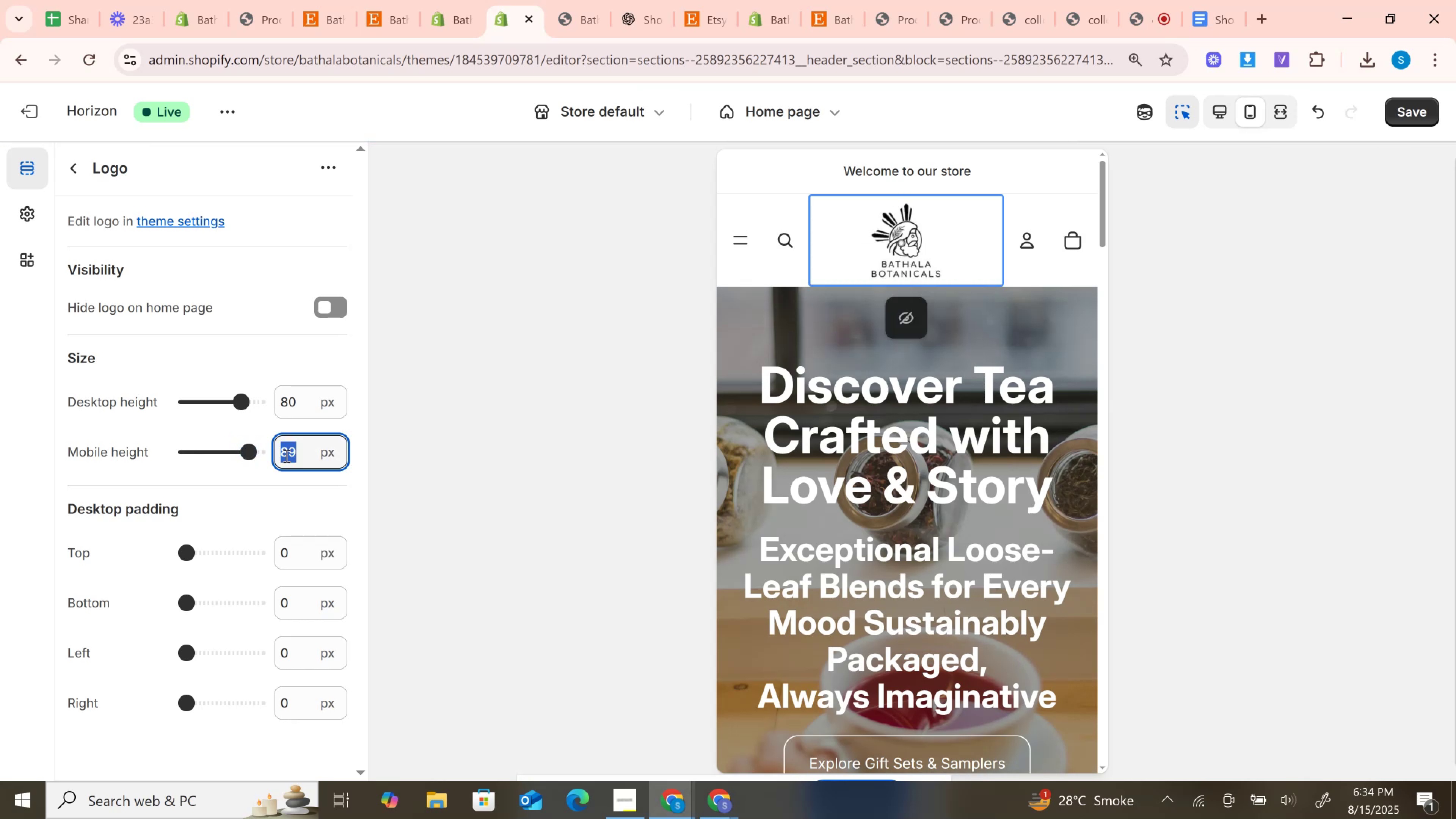 
type(80)
 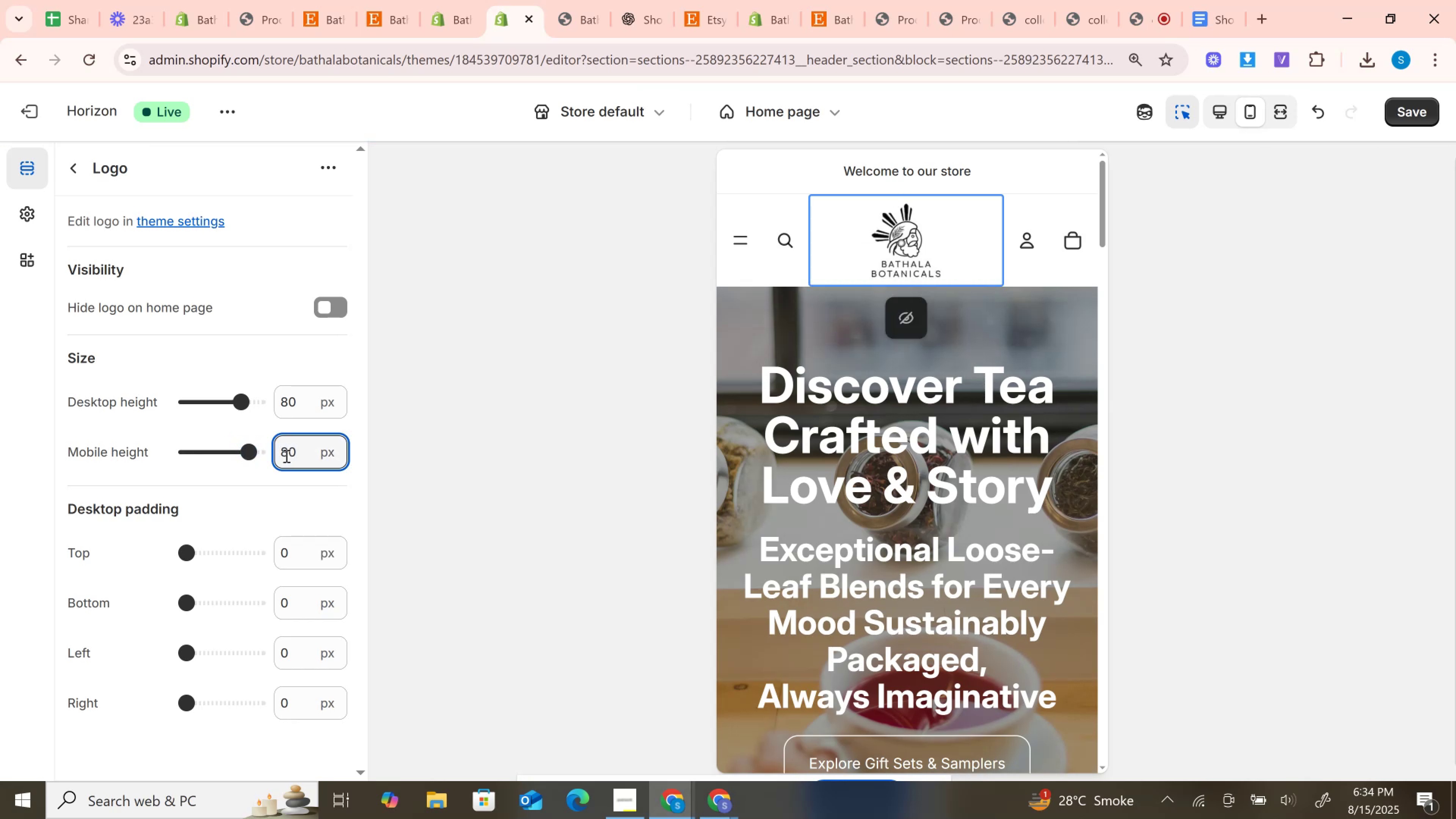 
key(Enter)
 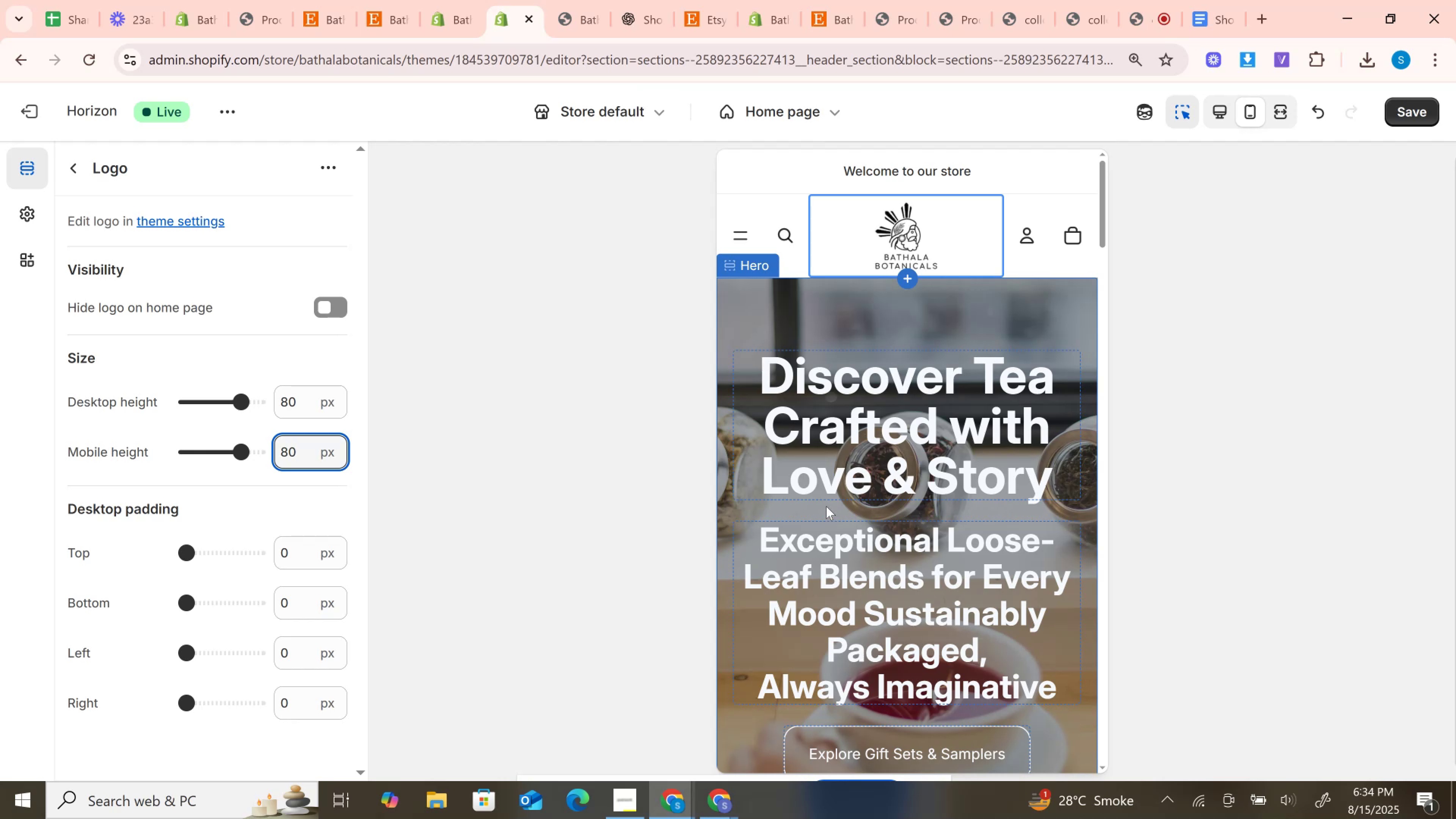 
wait(10.54)
 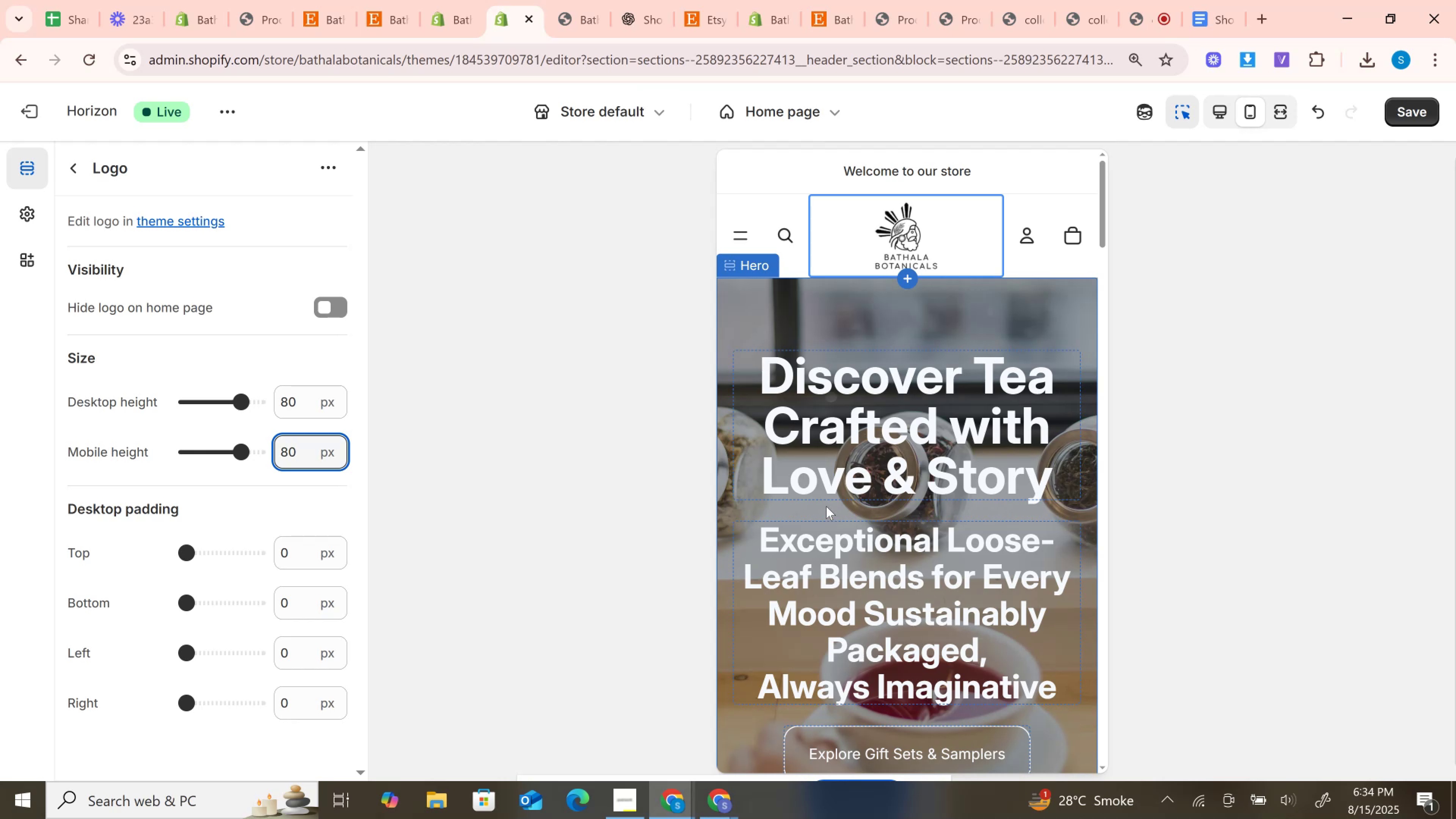 
left_click([743, 185])
 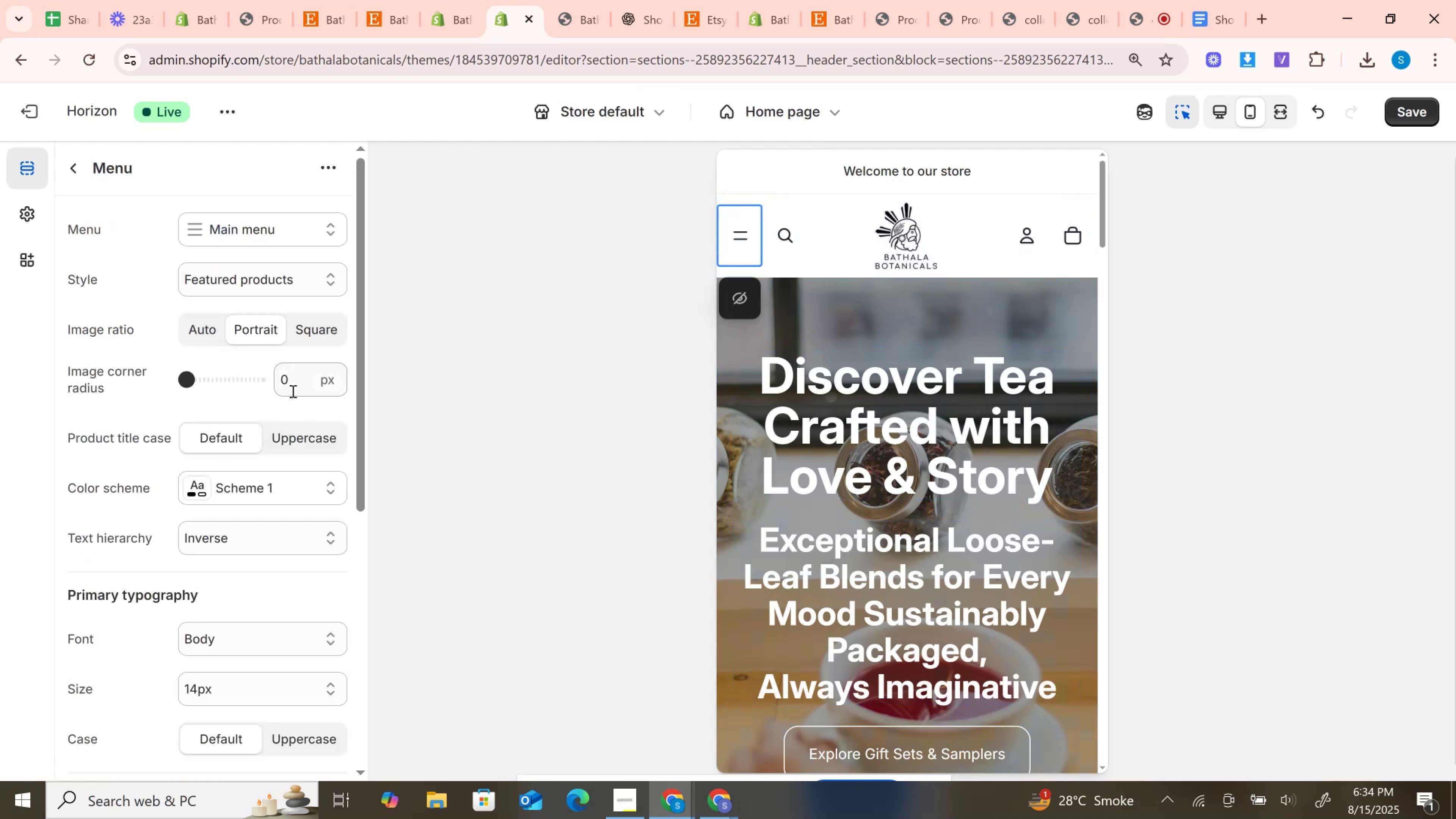 
scroll: coordinate [246, 466], scroll_direction: down, amount: 5.0
 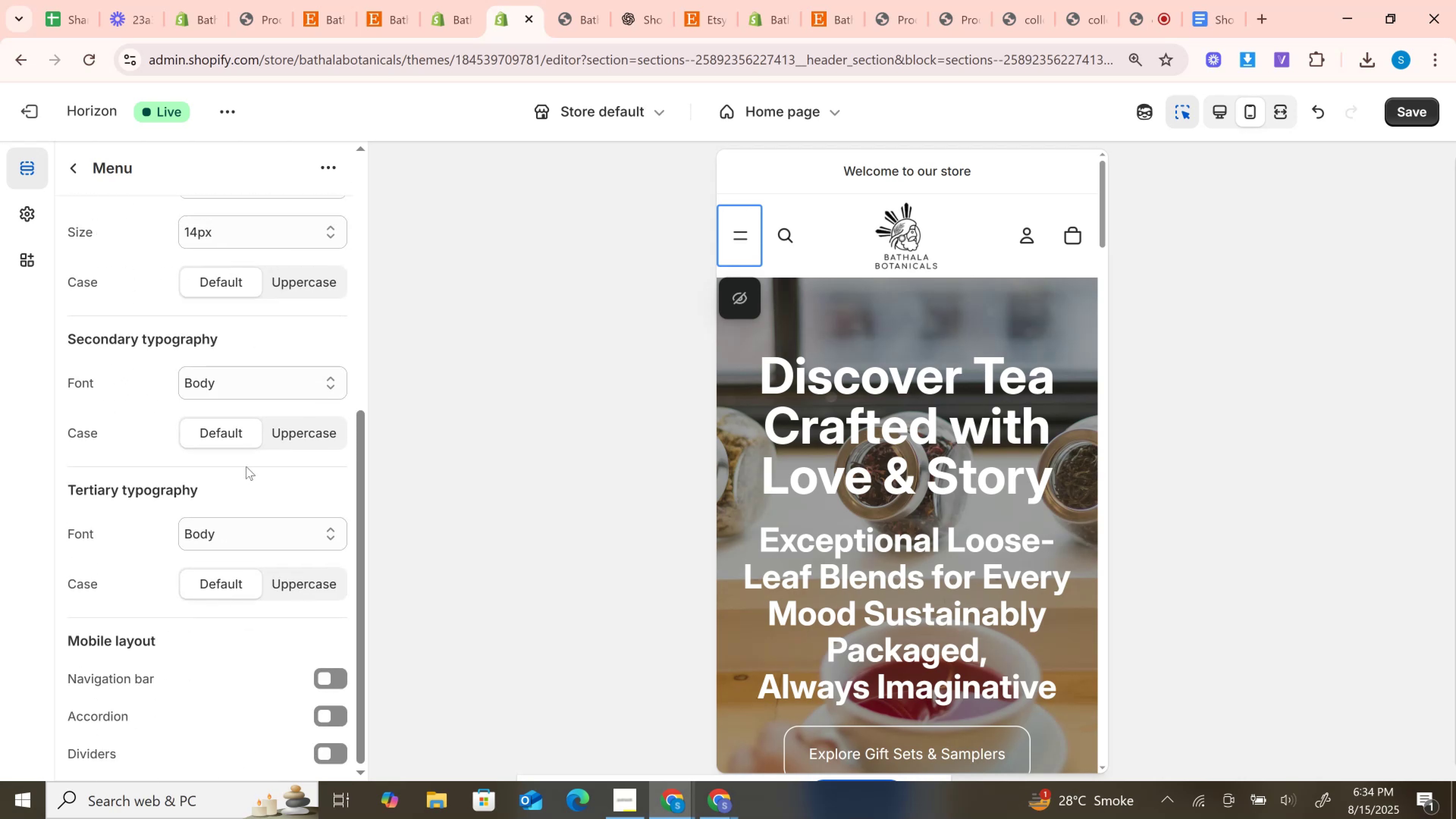 
scroll: coordinate [246, 466], scroll_direction: up, amount: 8.0
 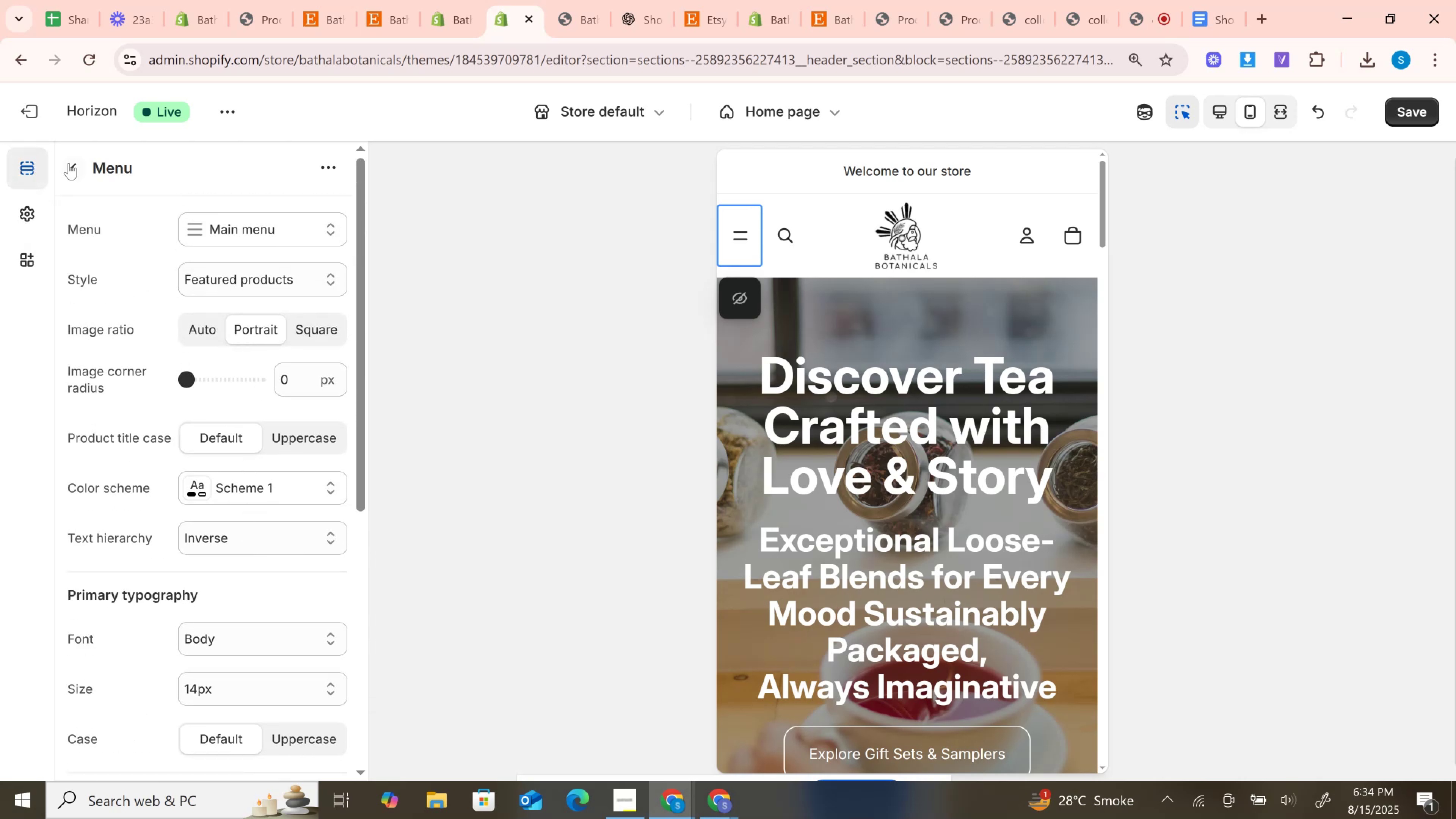 
left_click([70, 163])
 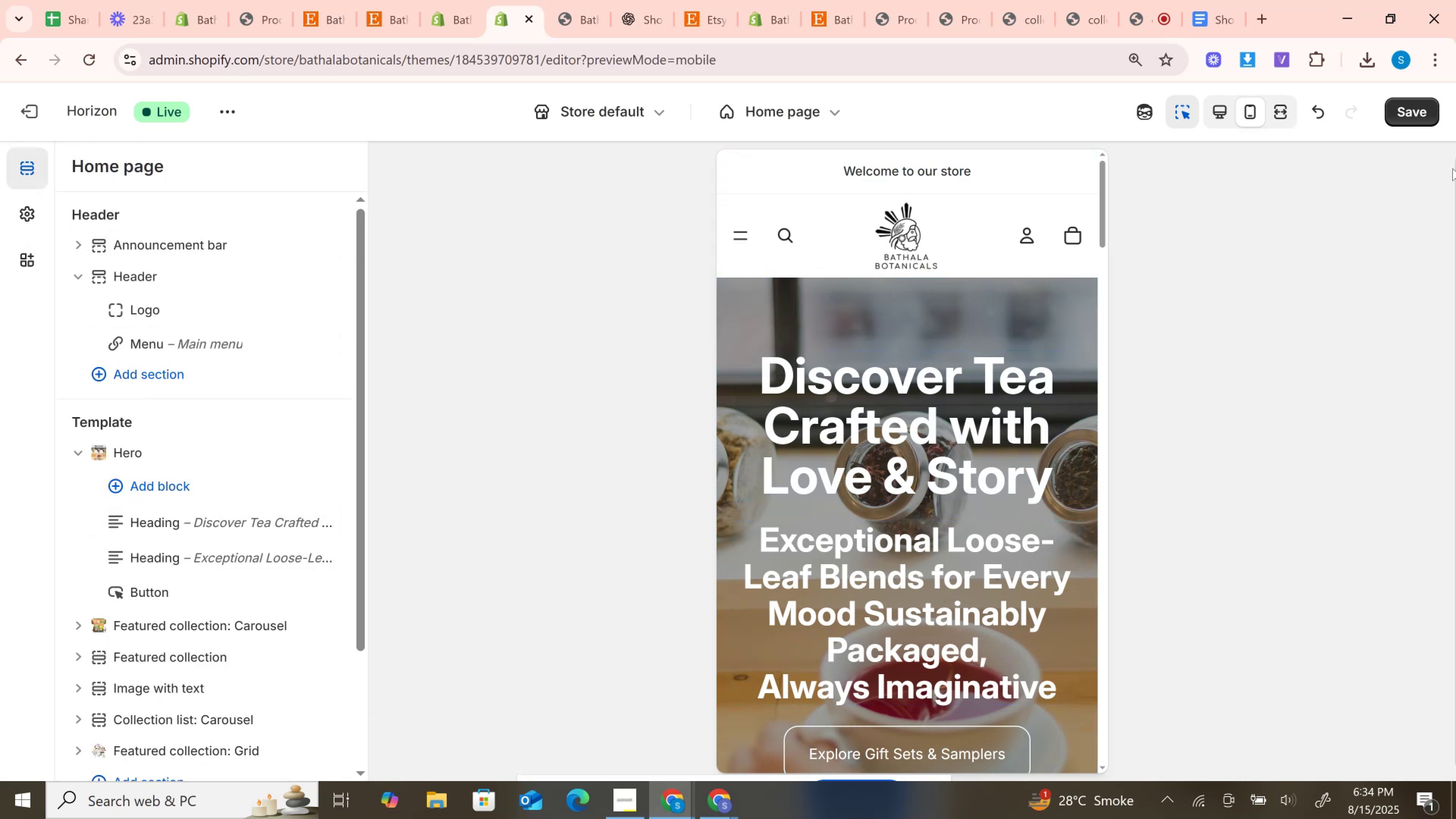 
left_click([1411, 116])
 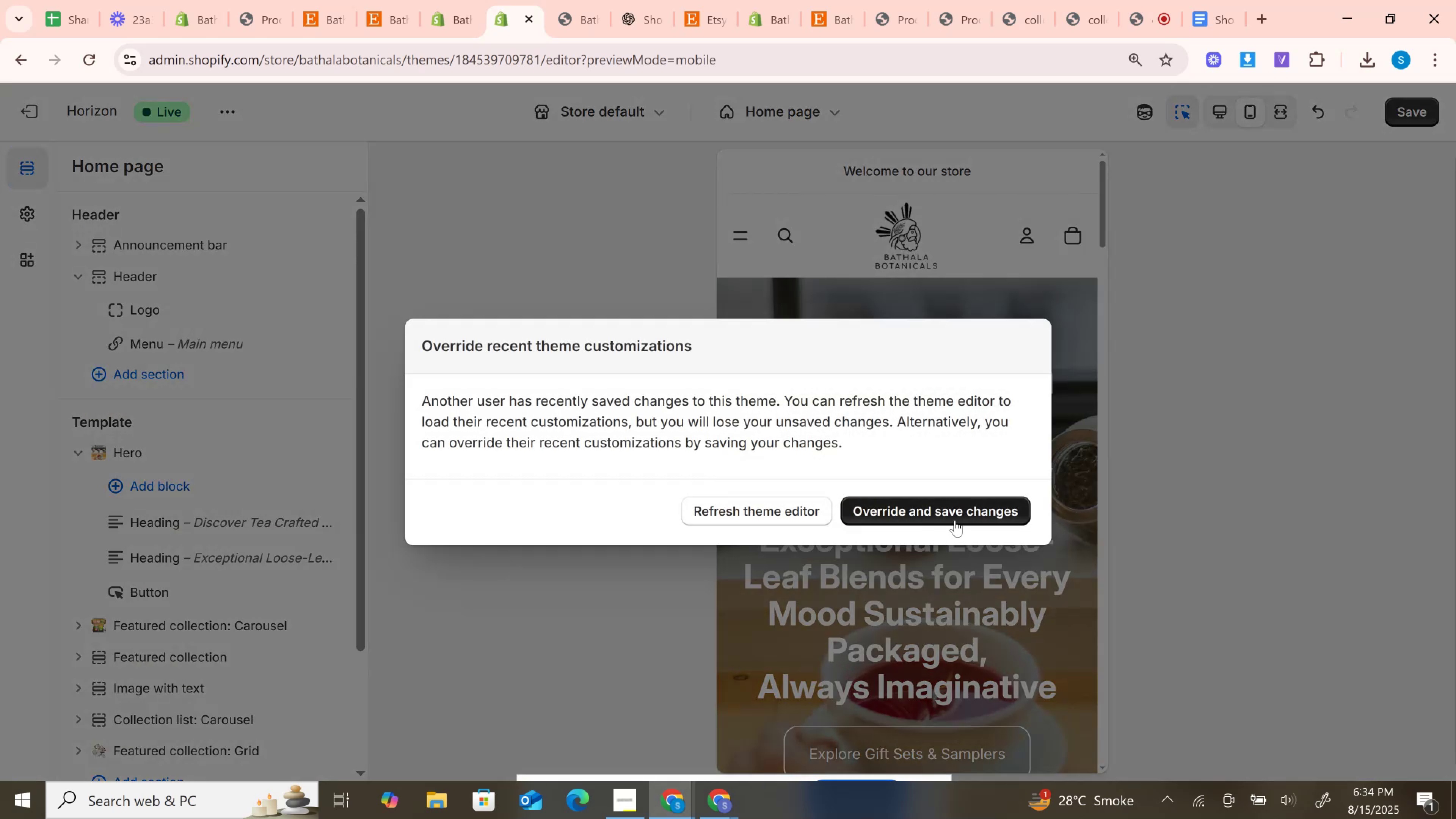 
left_click([955, 511])
 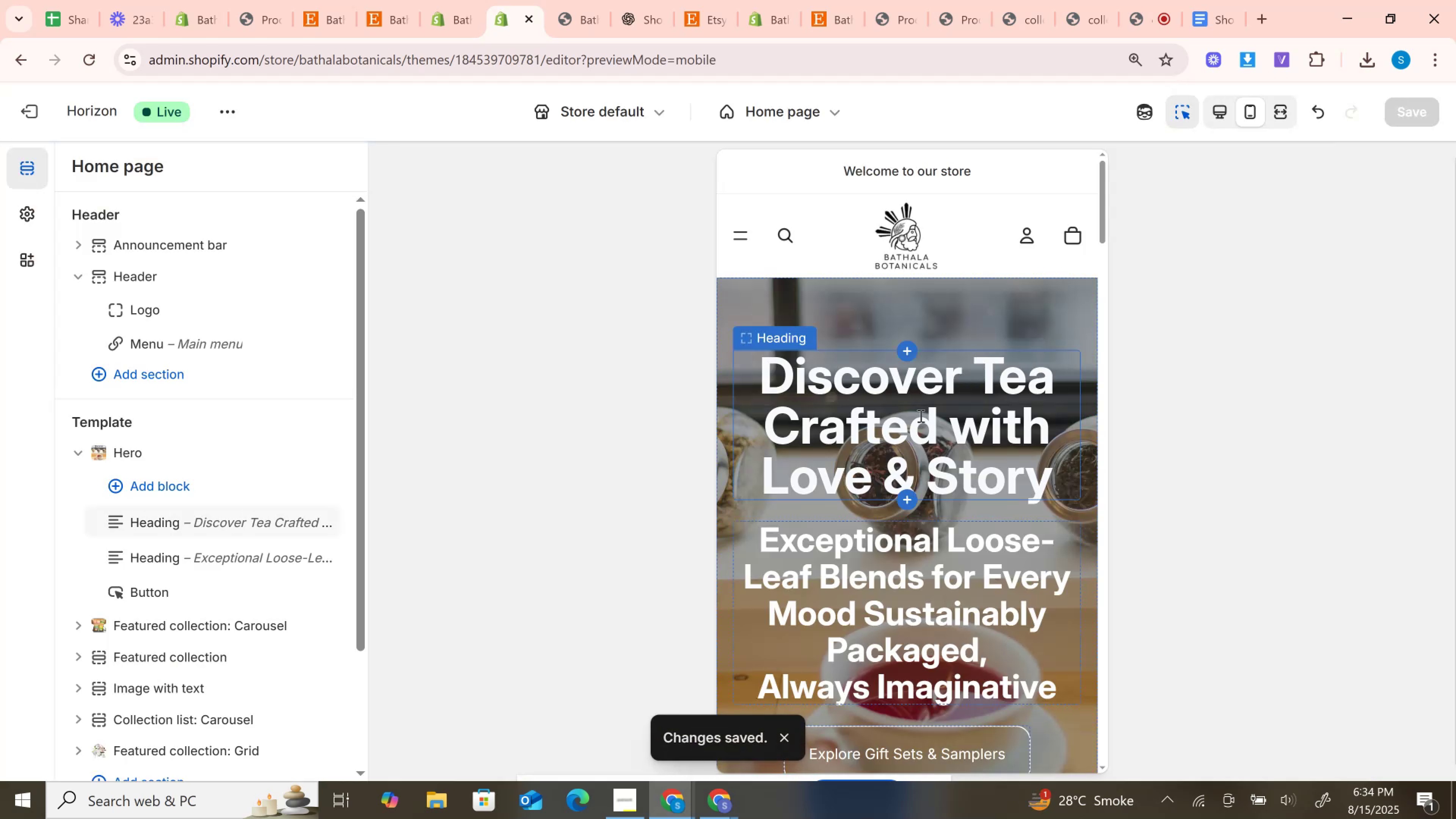 
wait(6.55)
 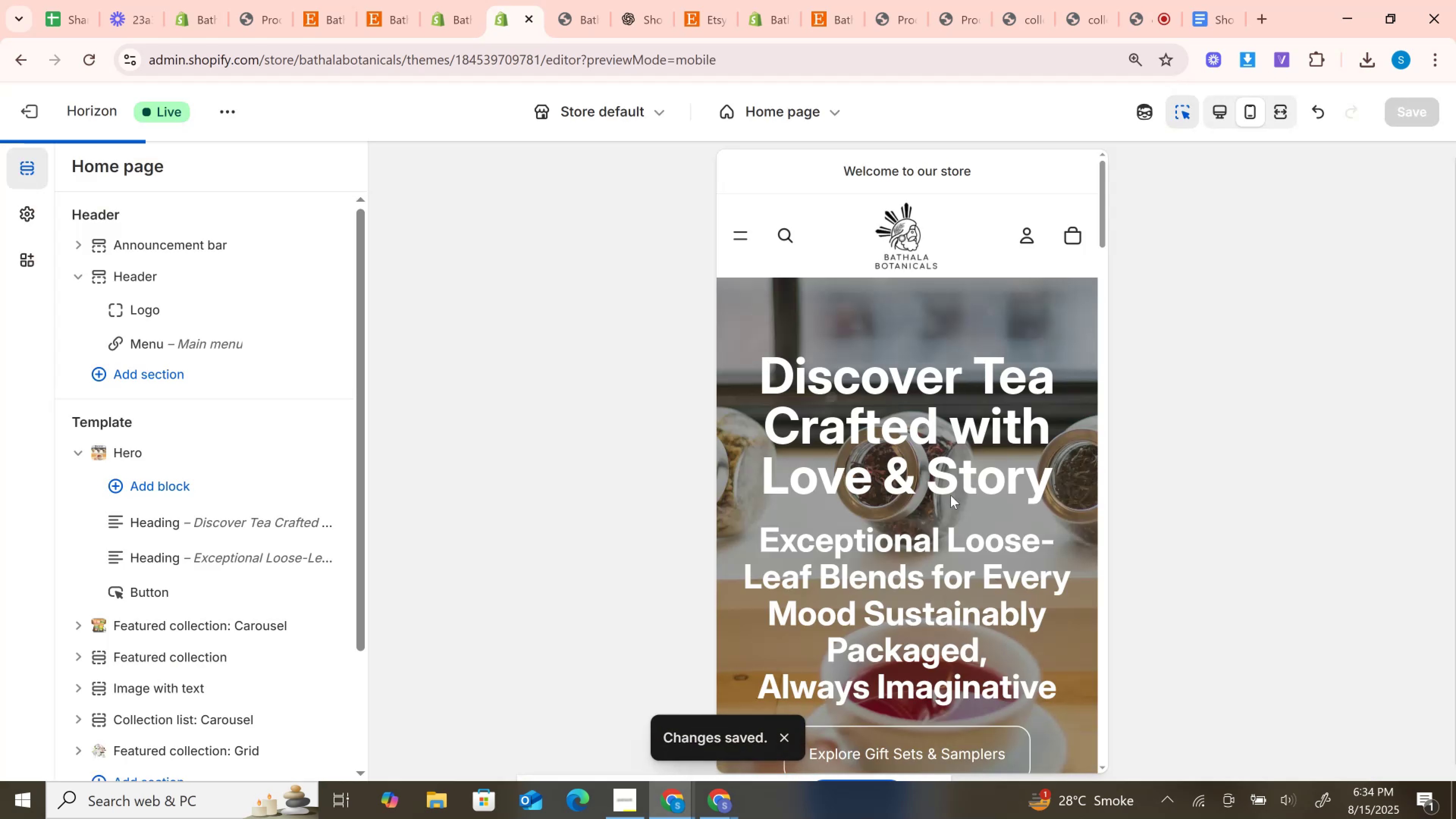 
left_click([920, 416])
 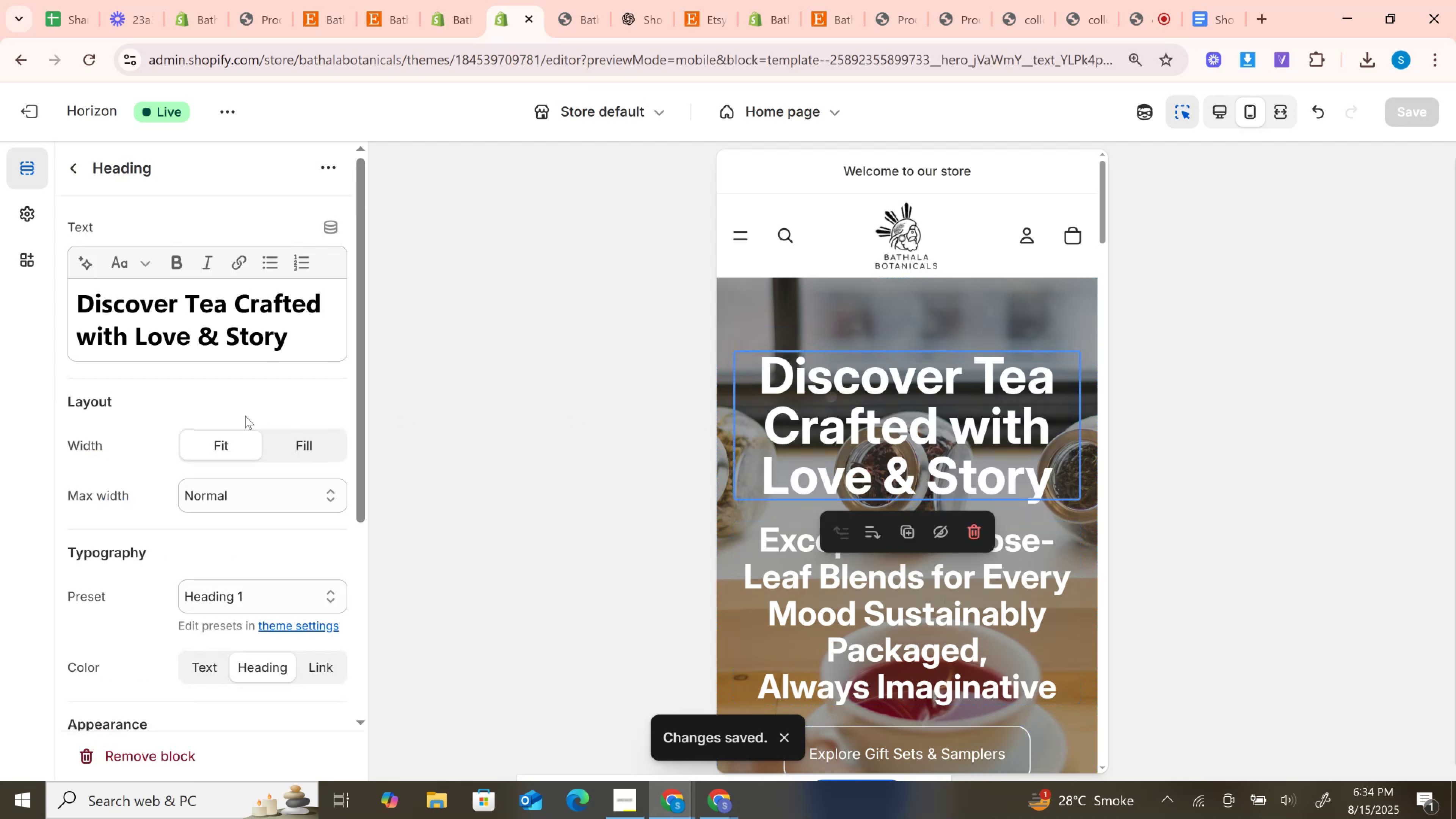 
scroll: coordinate [245, 416], scroll_direction: down, amount: 3.0
 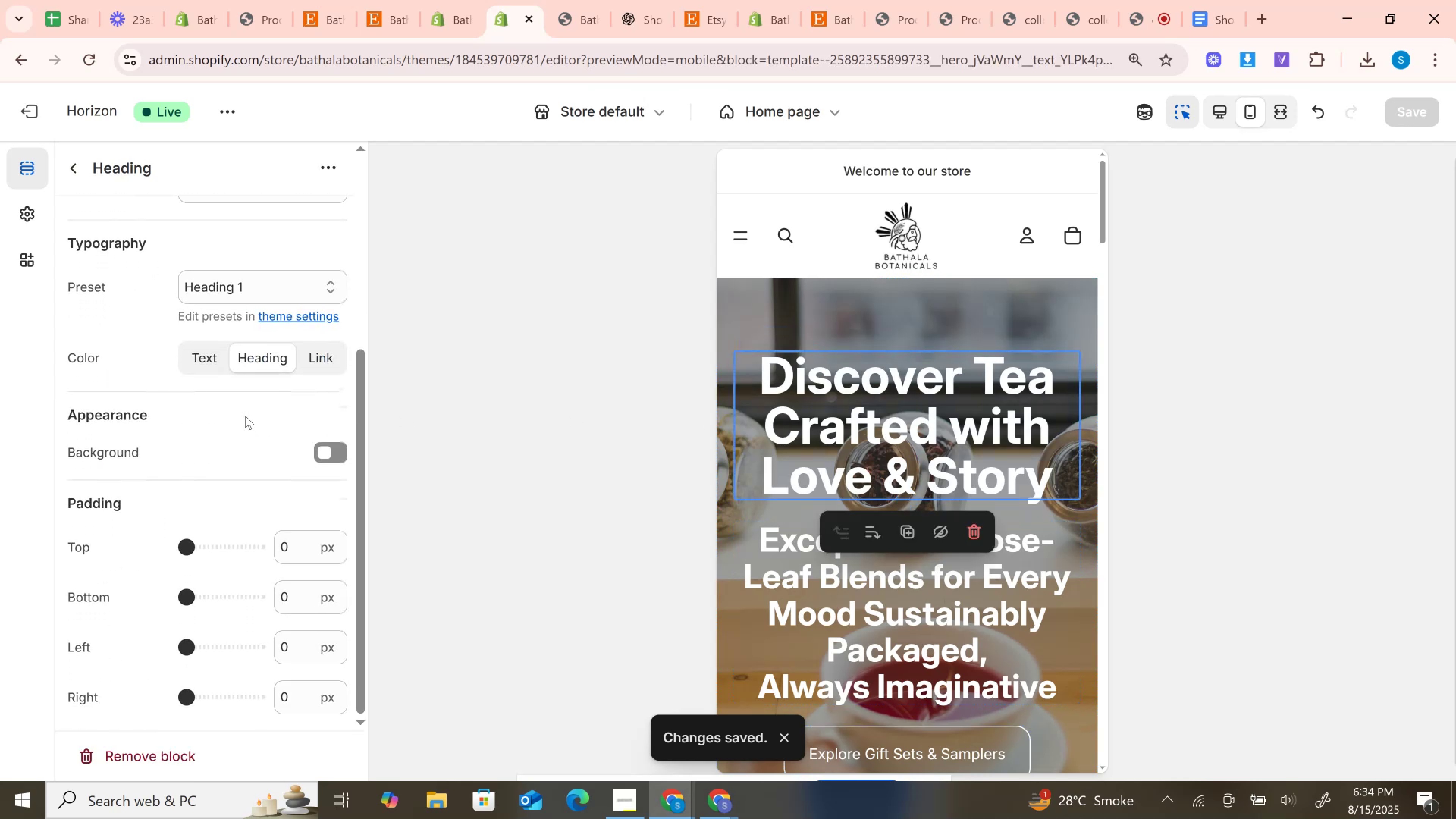 
scroll: coordinate [245, 416], scroll_direction: up, amount: 3.0
 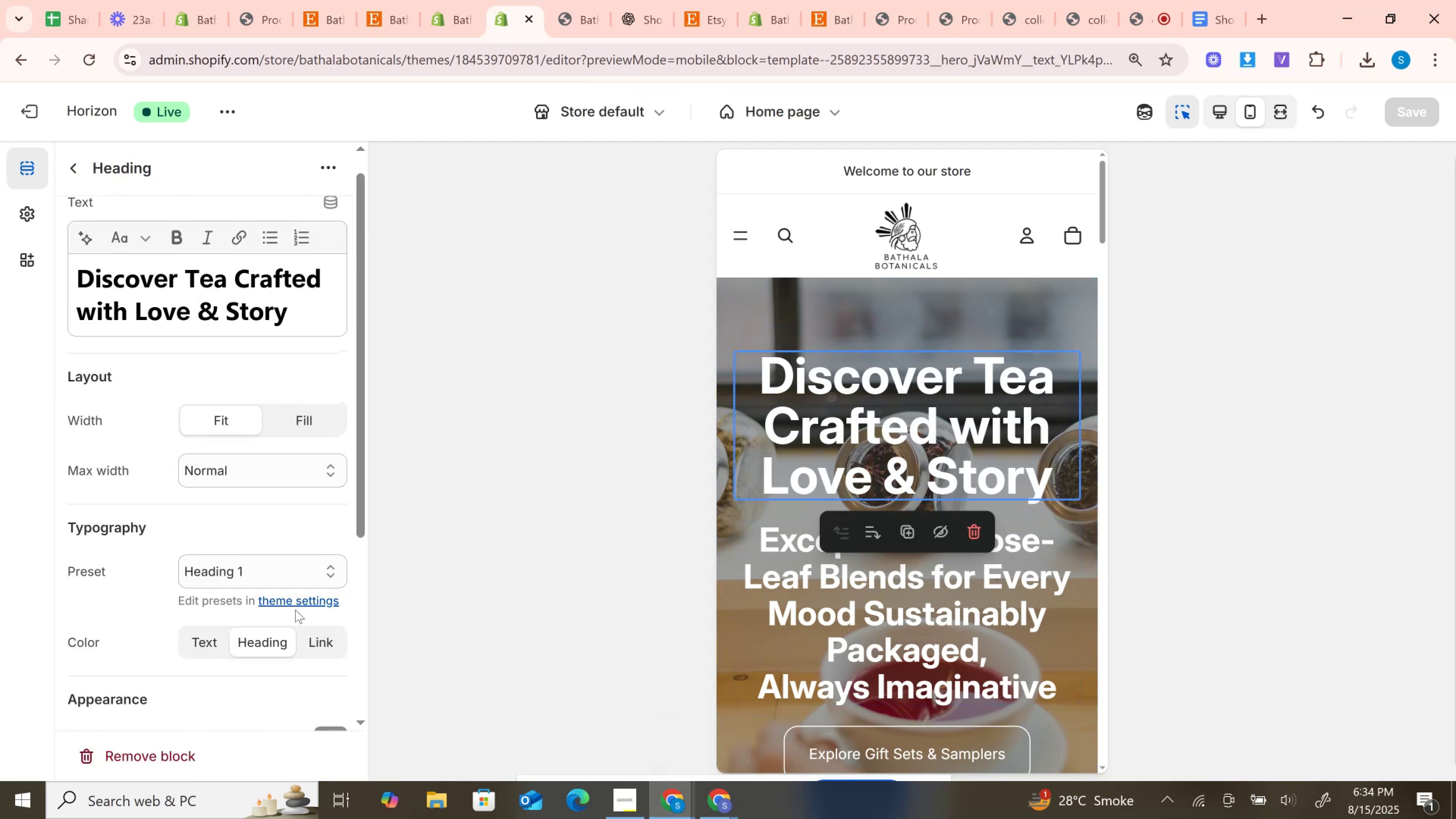 
left_click([297, 603])
 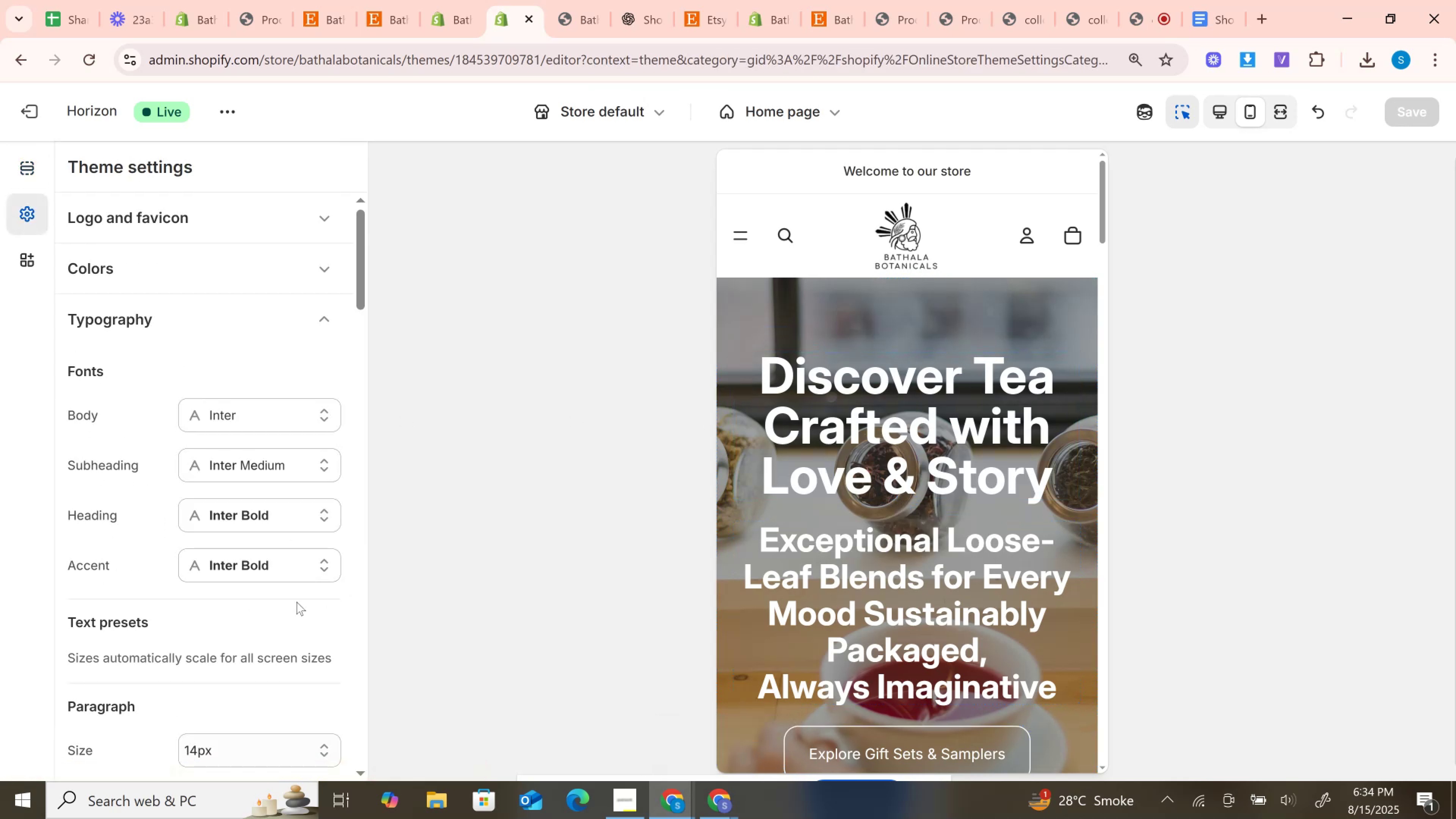 
scroll: coordinate [297, 601], scroll_direction: down, amount: 25.0
 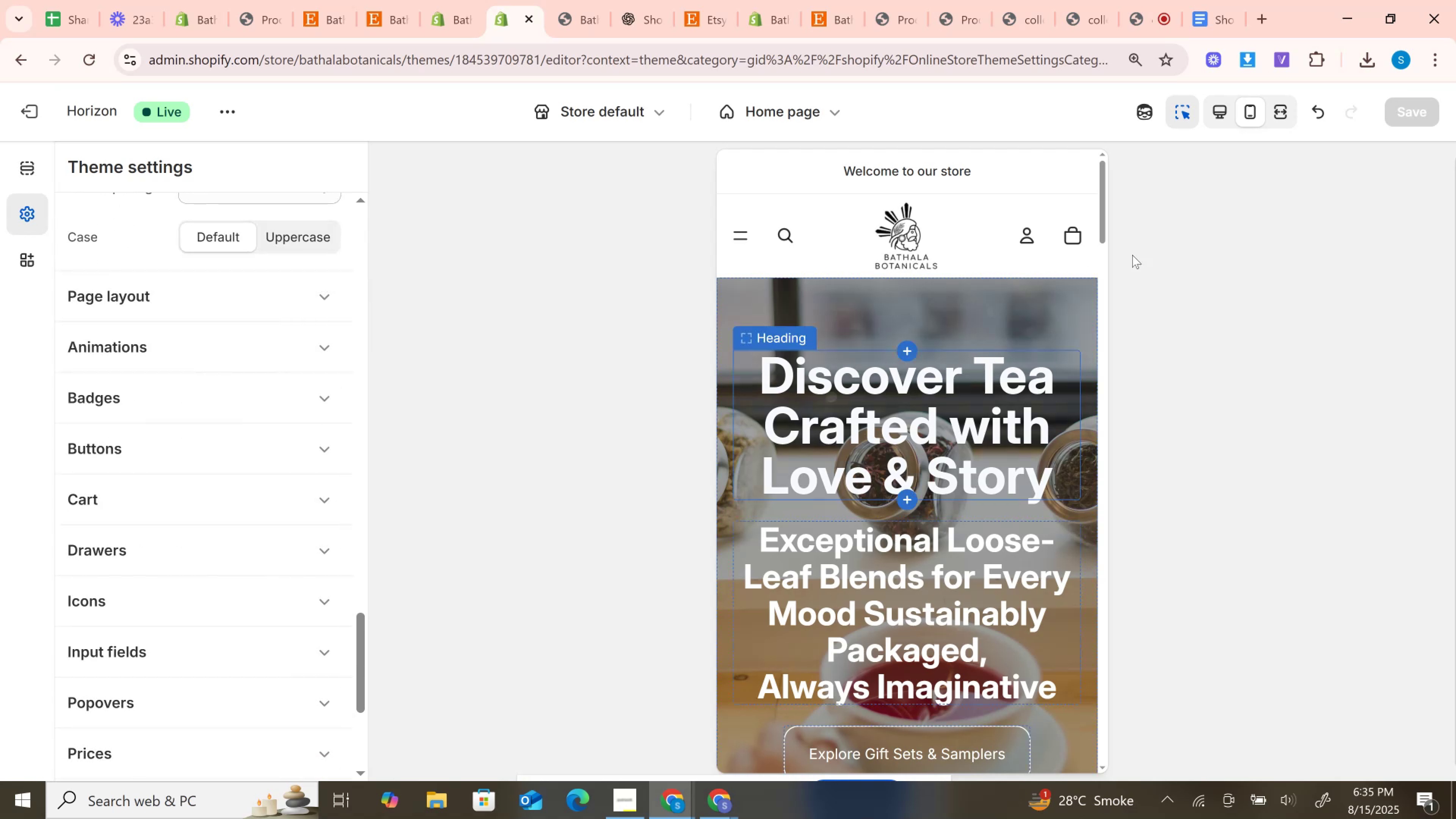 
left_click([1216, 106])
 